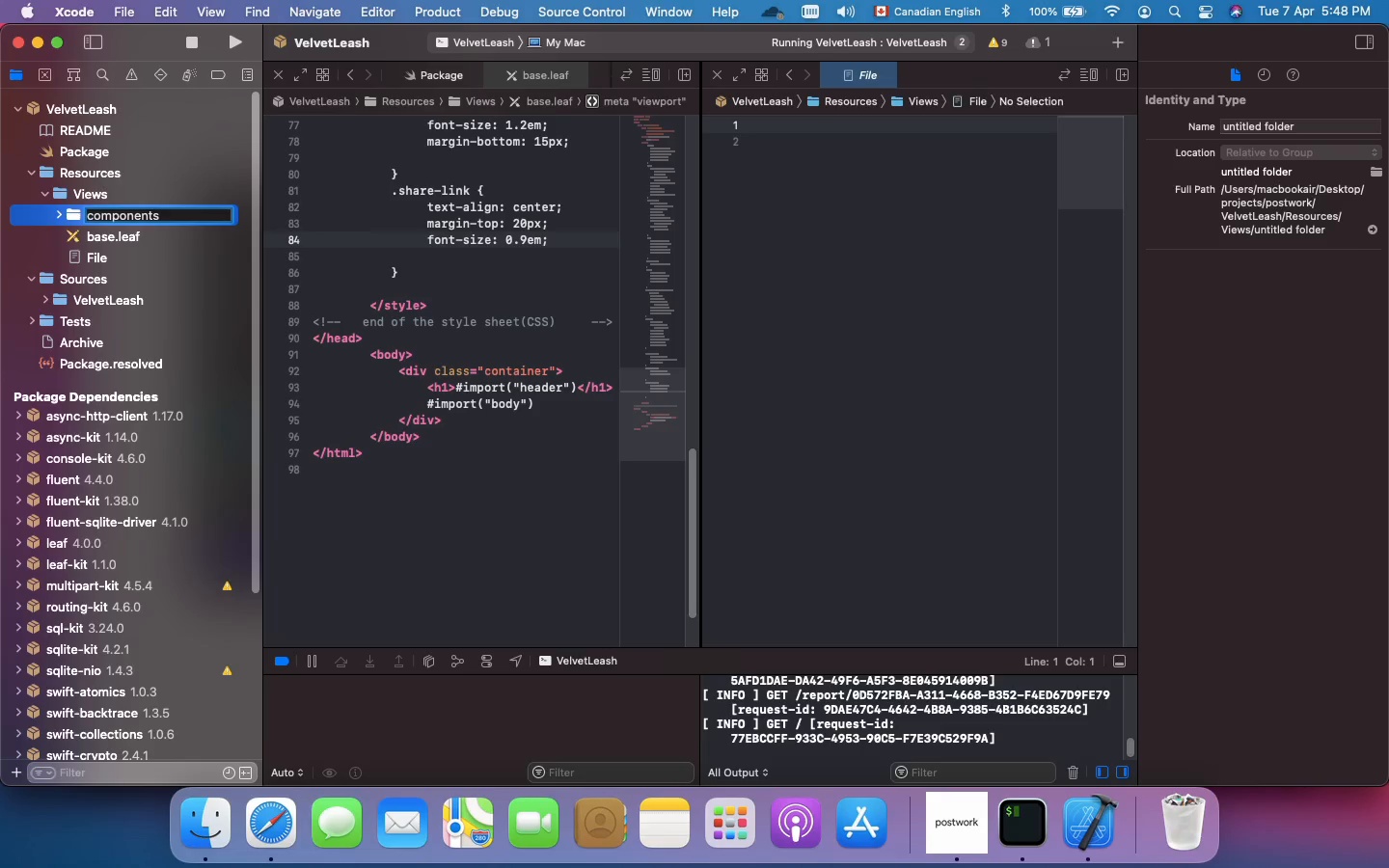 
key(Enter)
 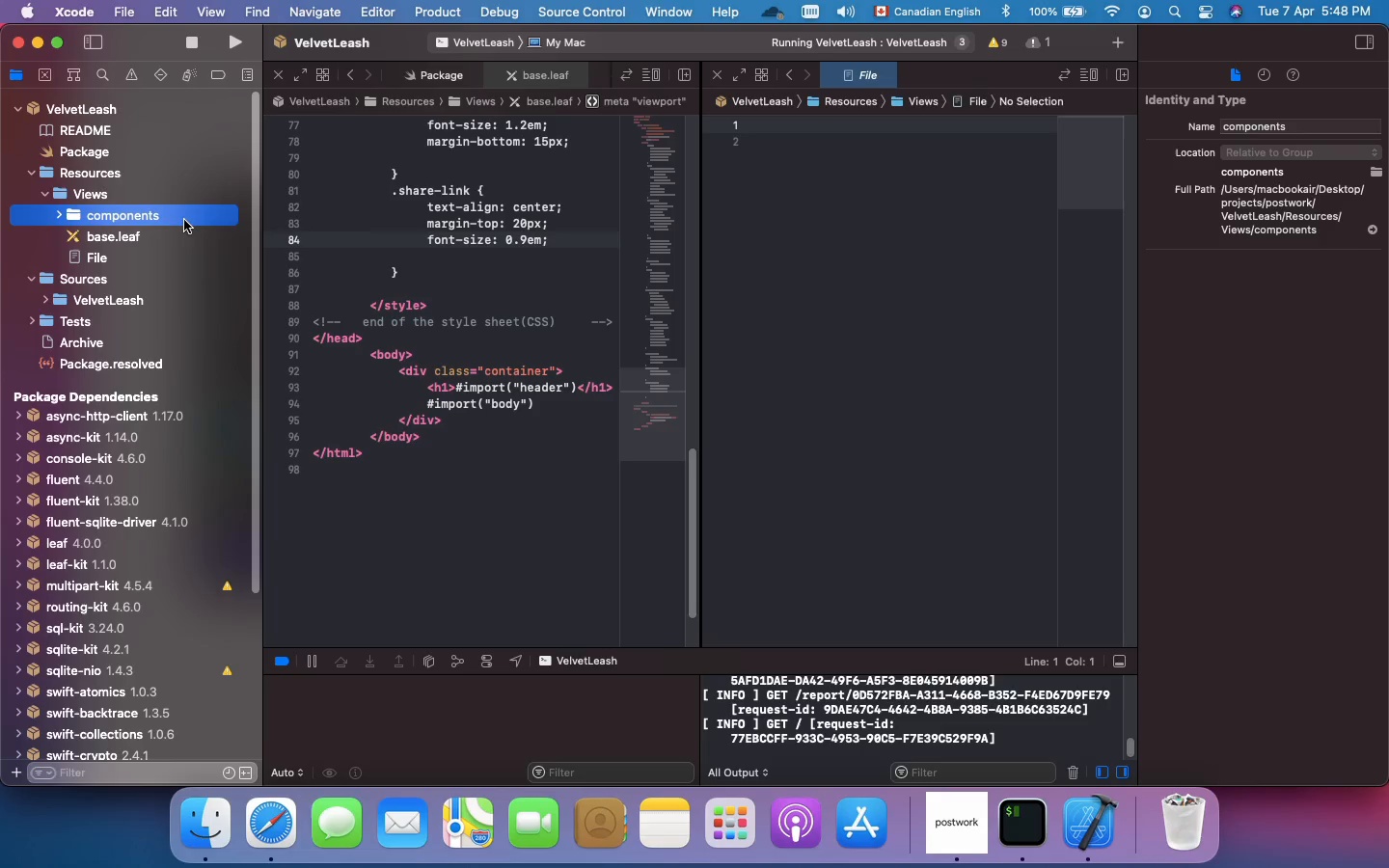 
right_click([184, 220])
 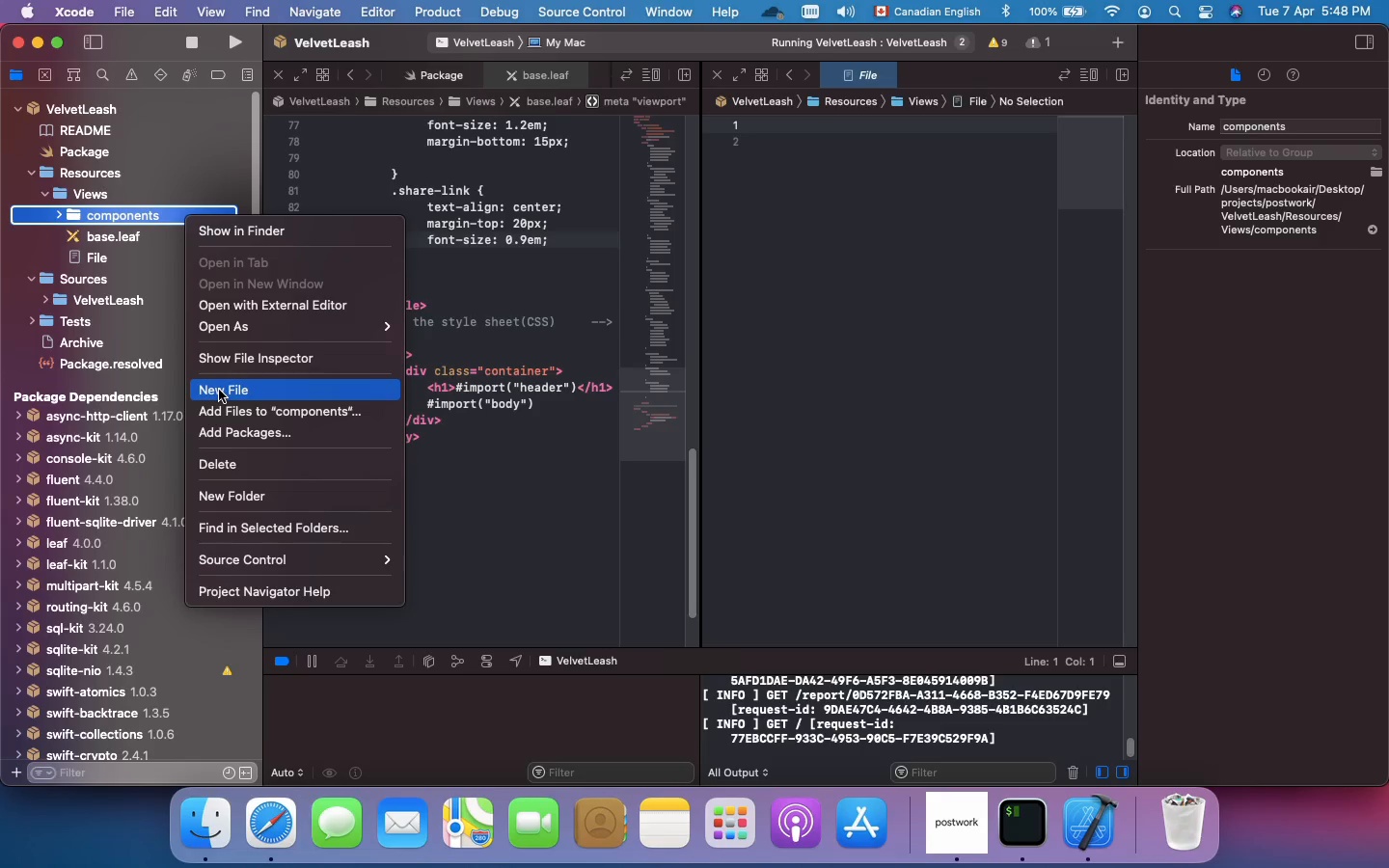 
left_click([219, 390])
 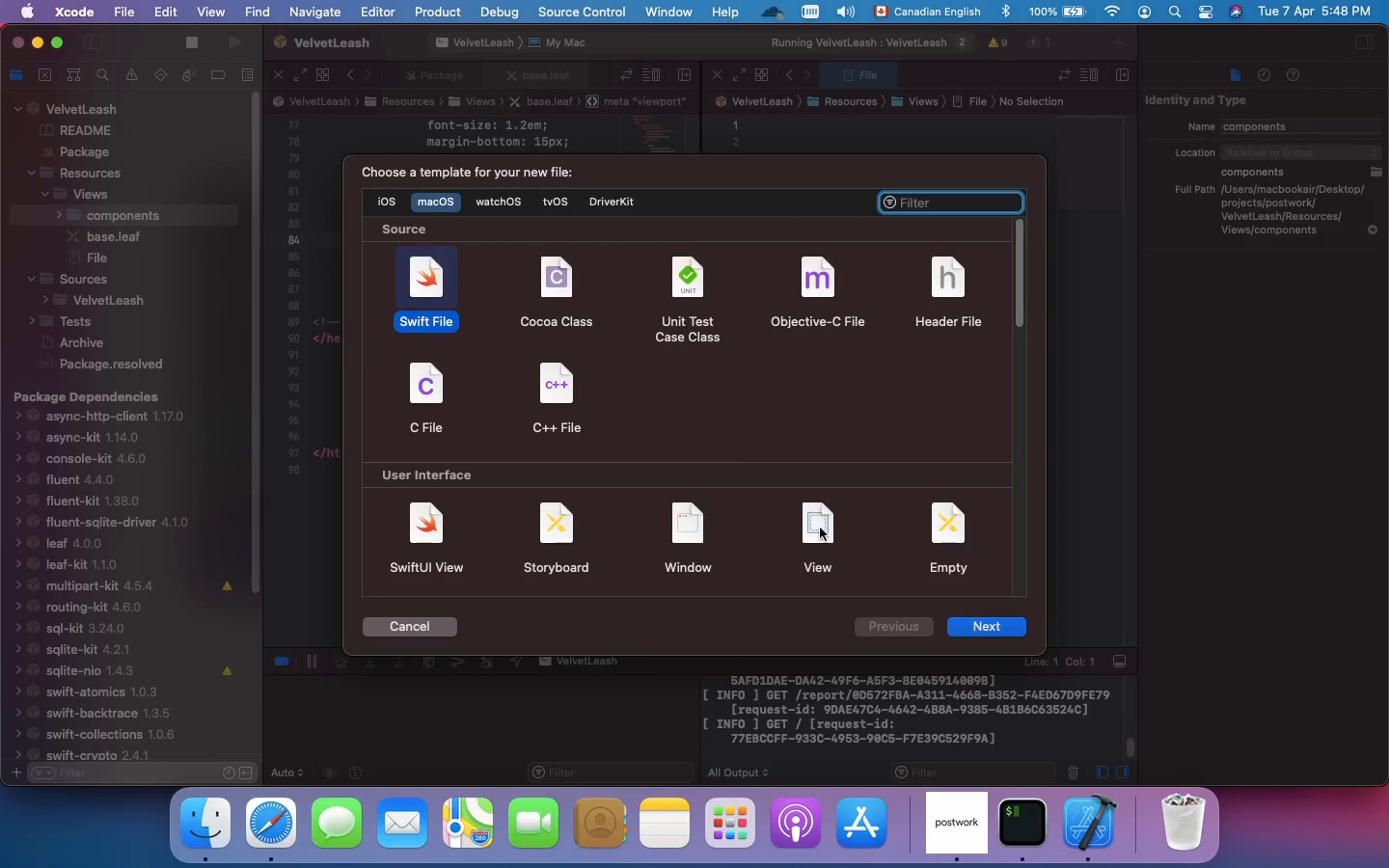 
scroll: coordinate [819, 542], scroll_direction: down, amount: 57.0
 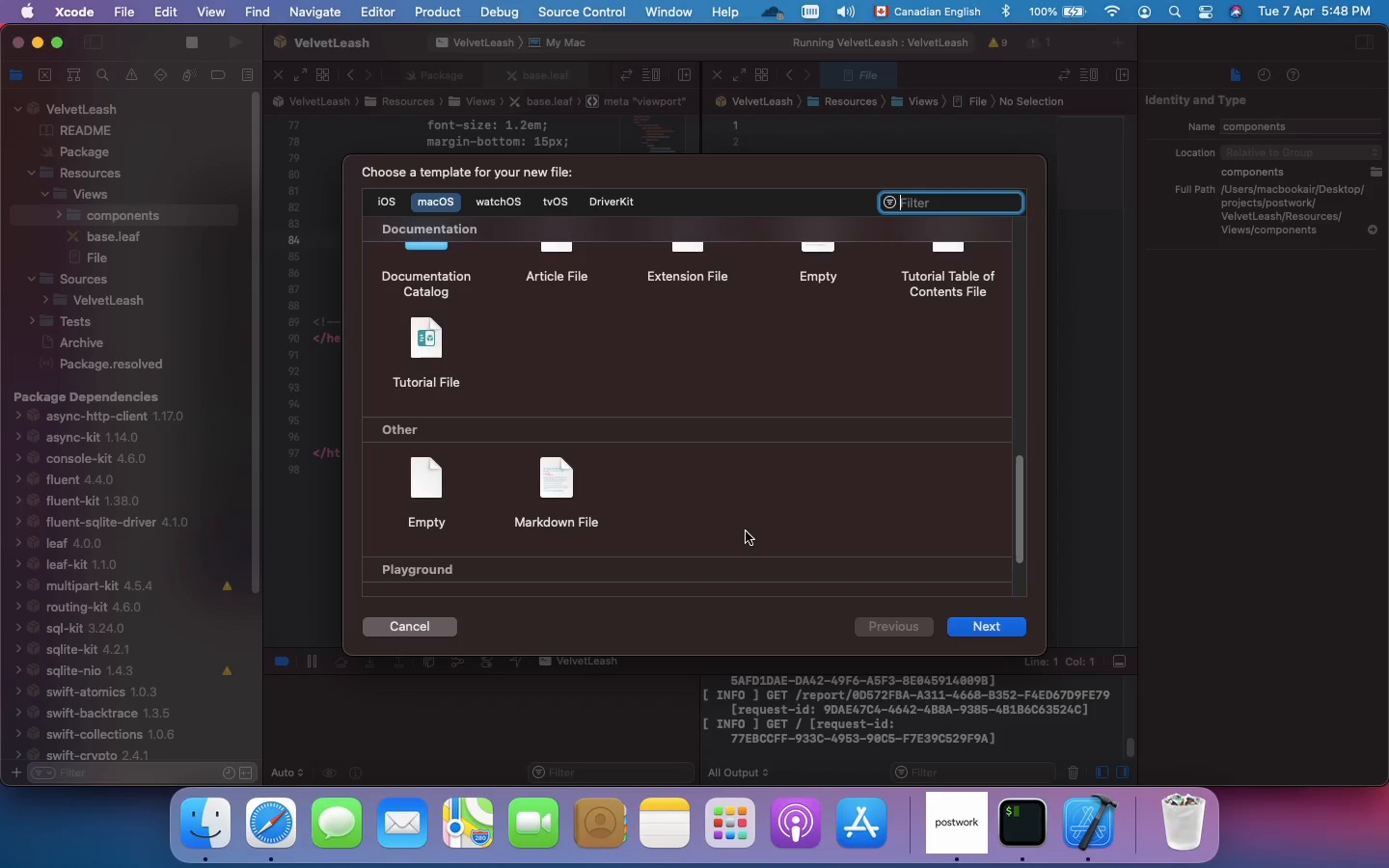 
left_click([421, 475])
 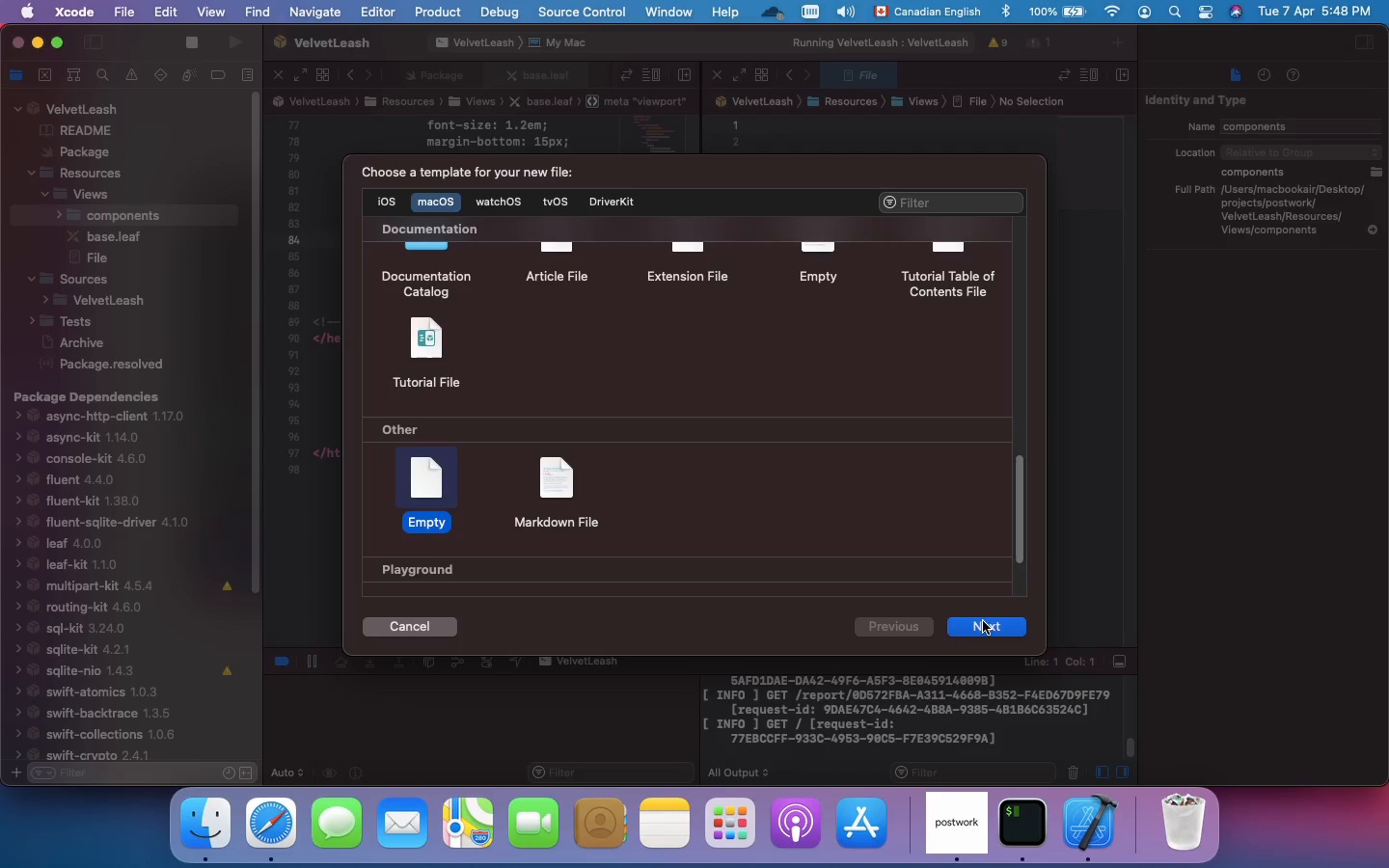 
left_click([983, 621])
 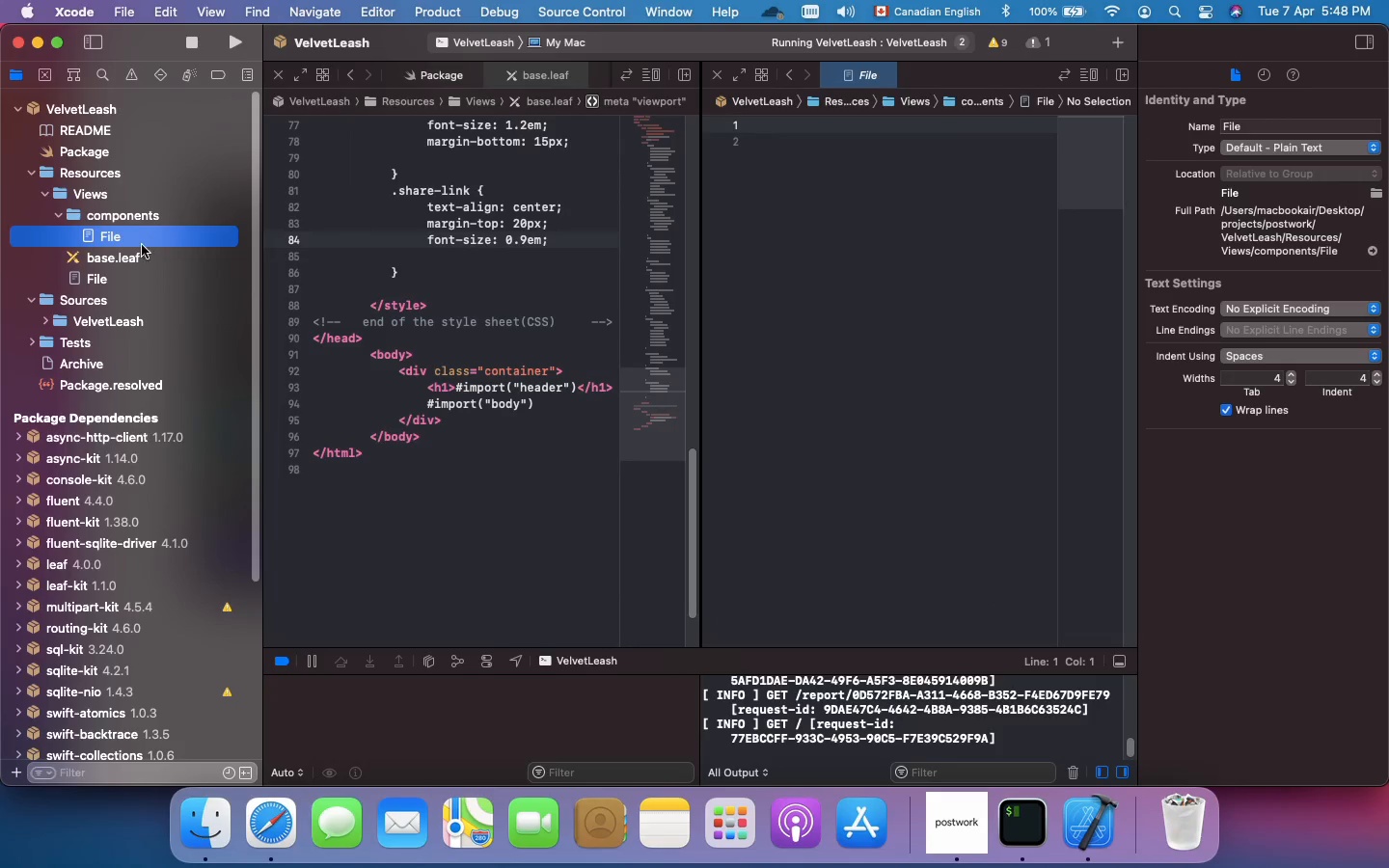 
left_click([129, 236])
 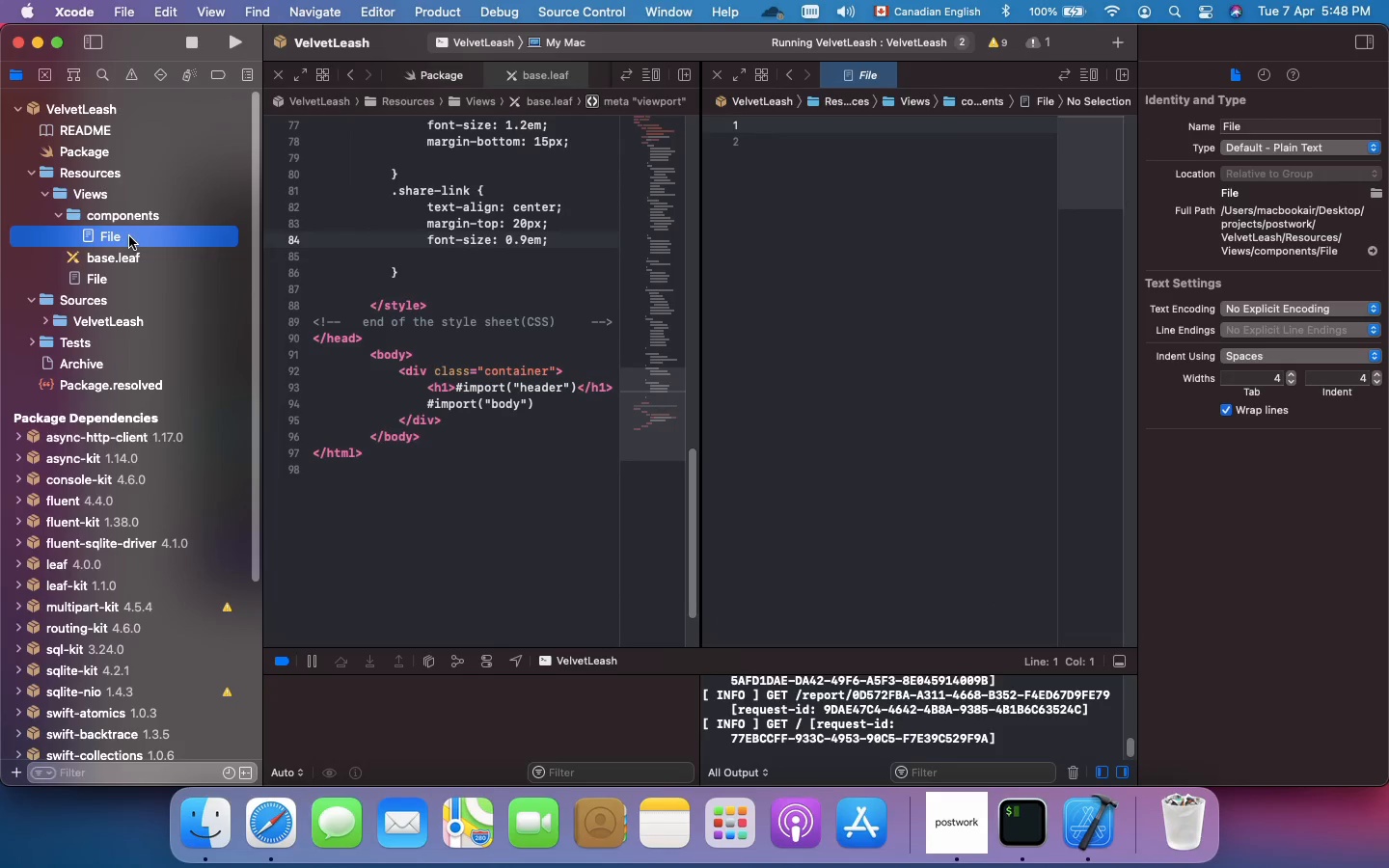 
double_click([129, 236])
 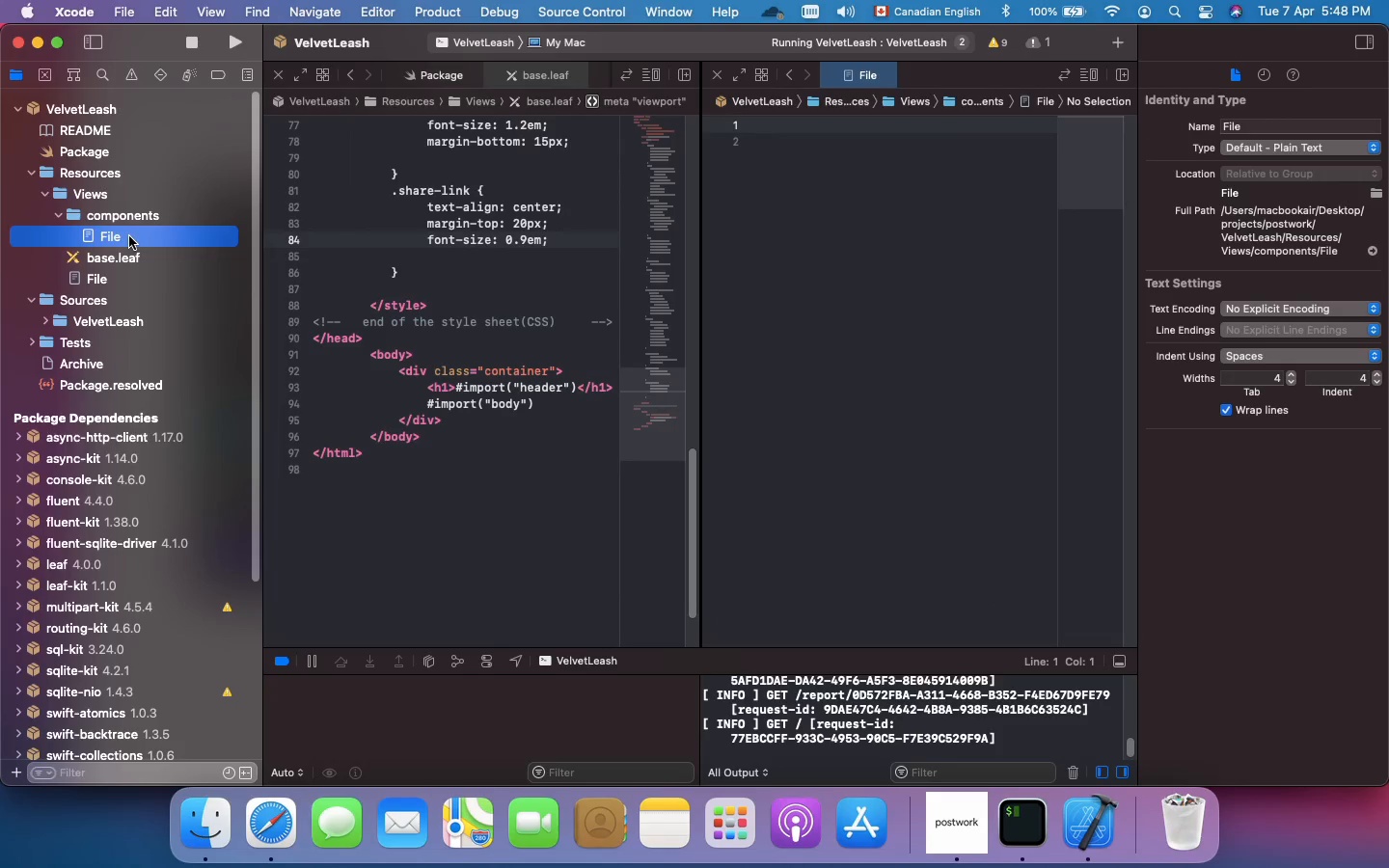 
triple_click([129, 236])
 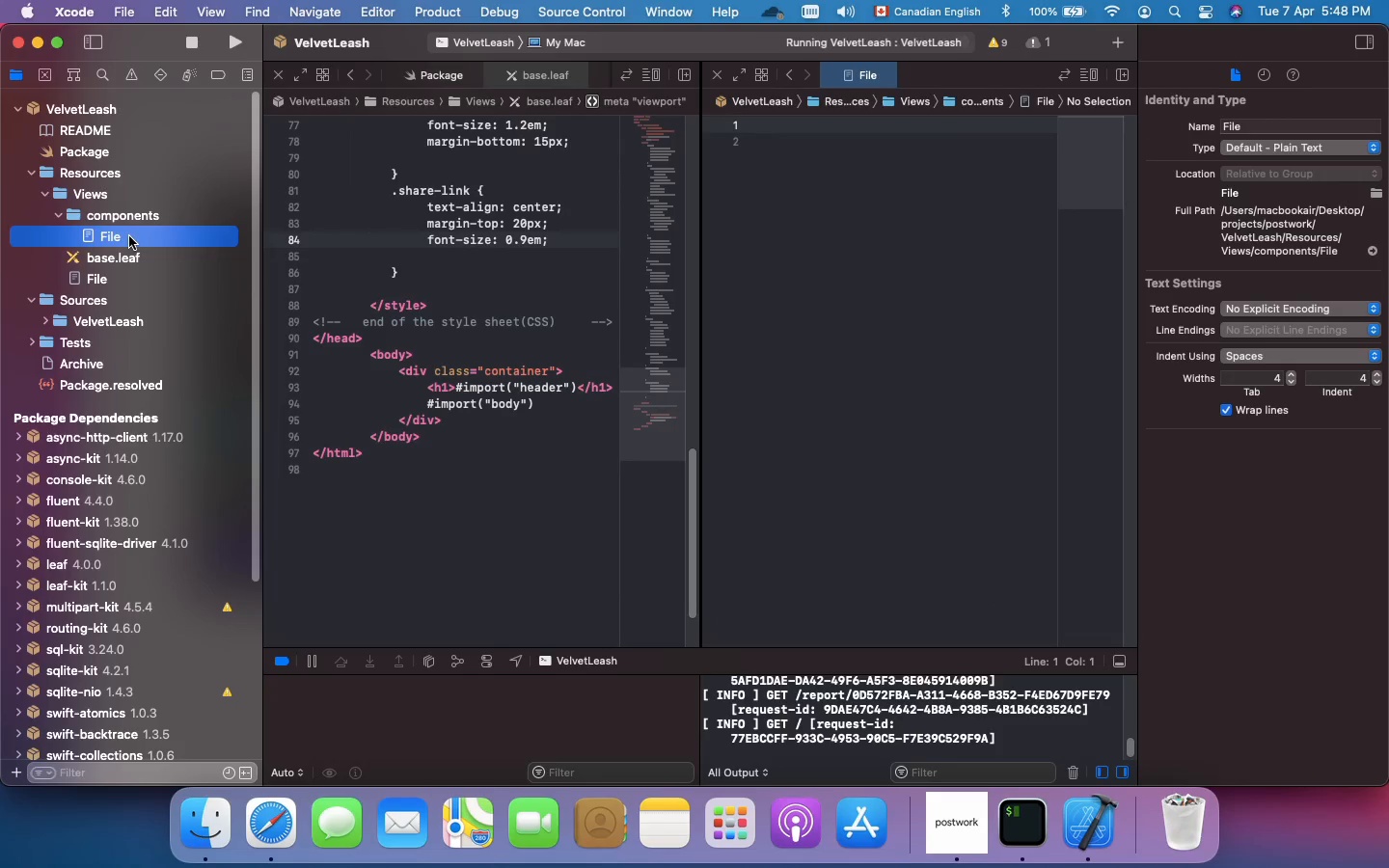 
double_click([129, 236])
 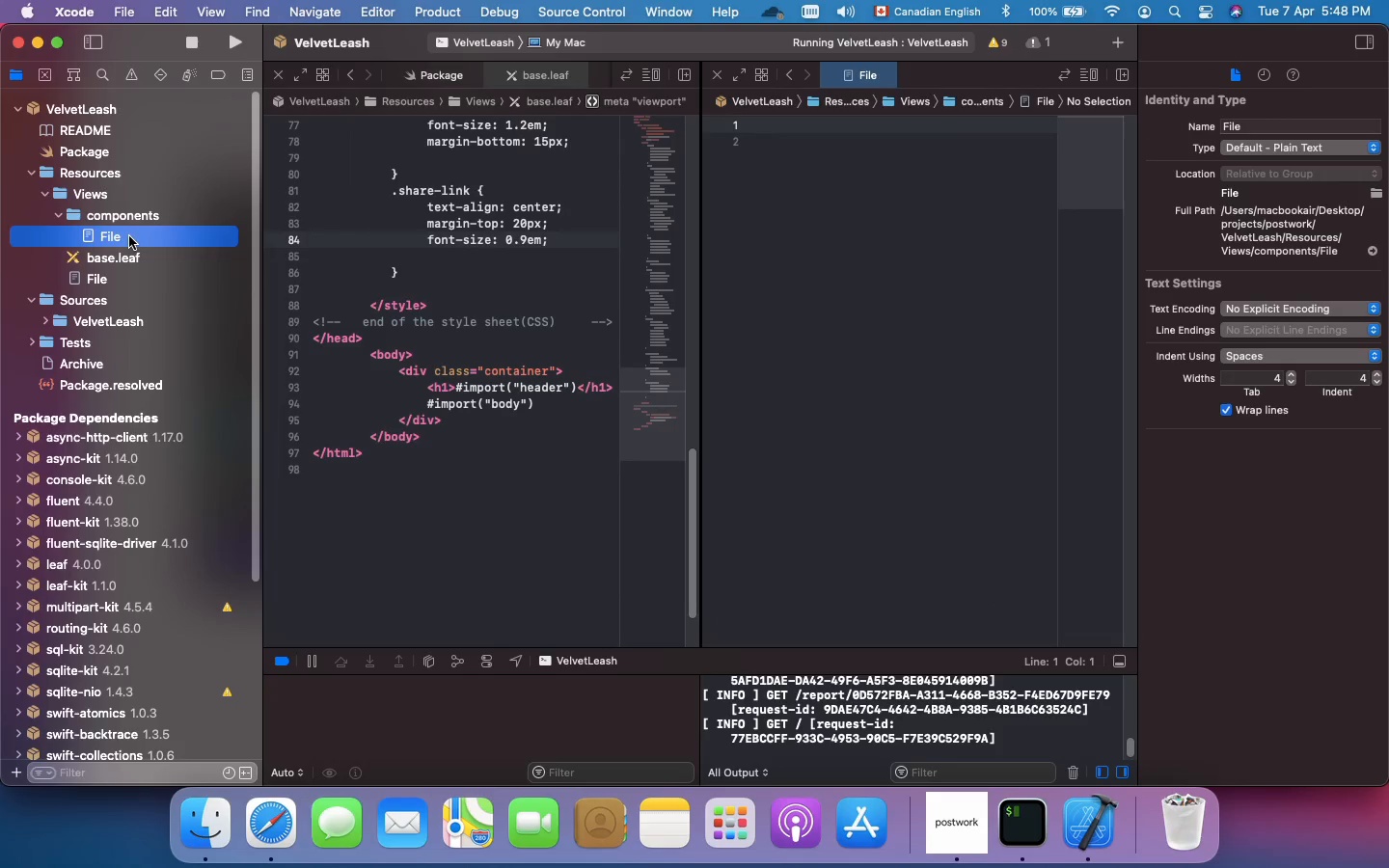 
left_click([129, 236])
 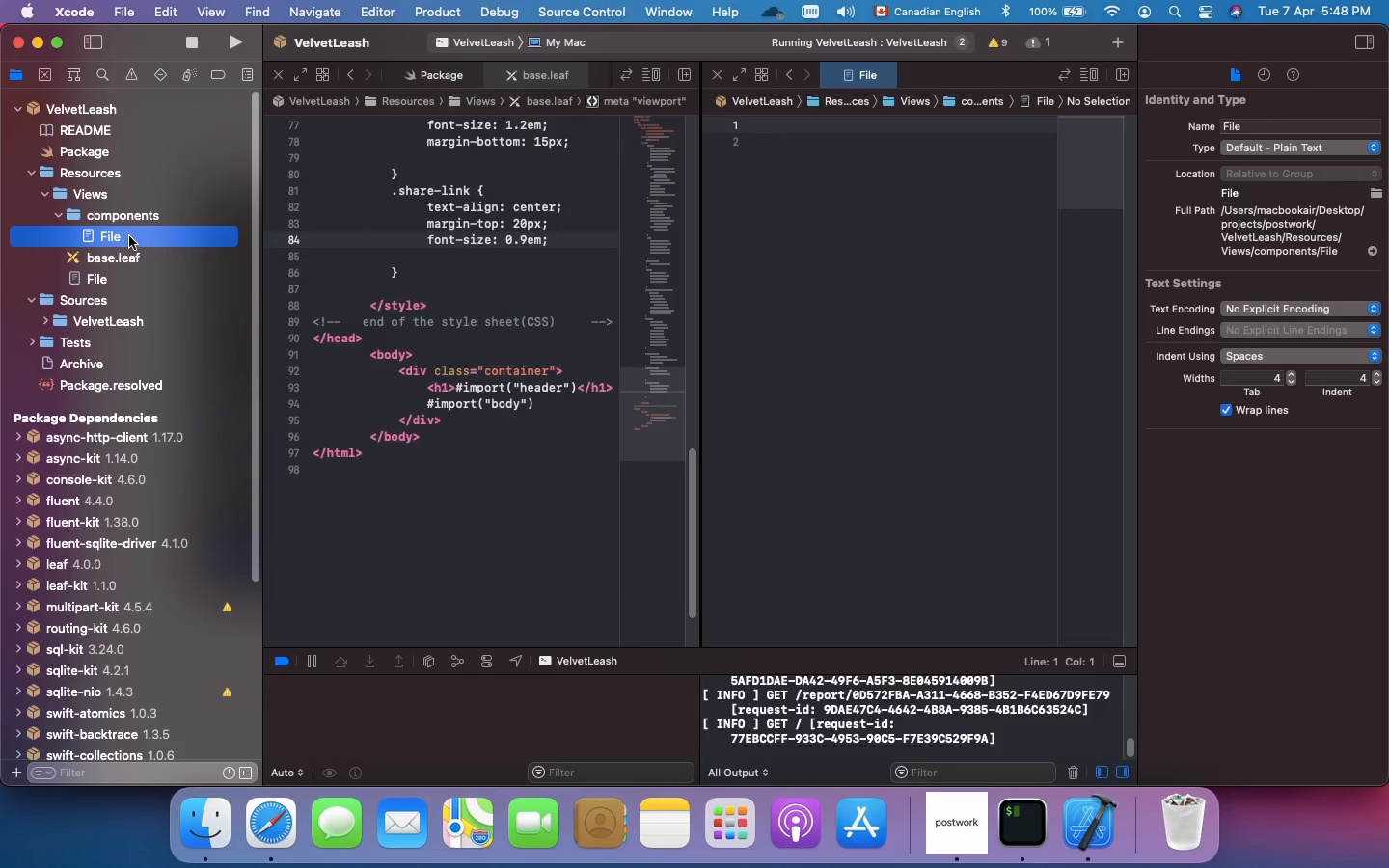 
left_click([129, 236])
 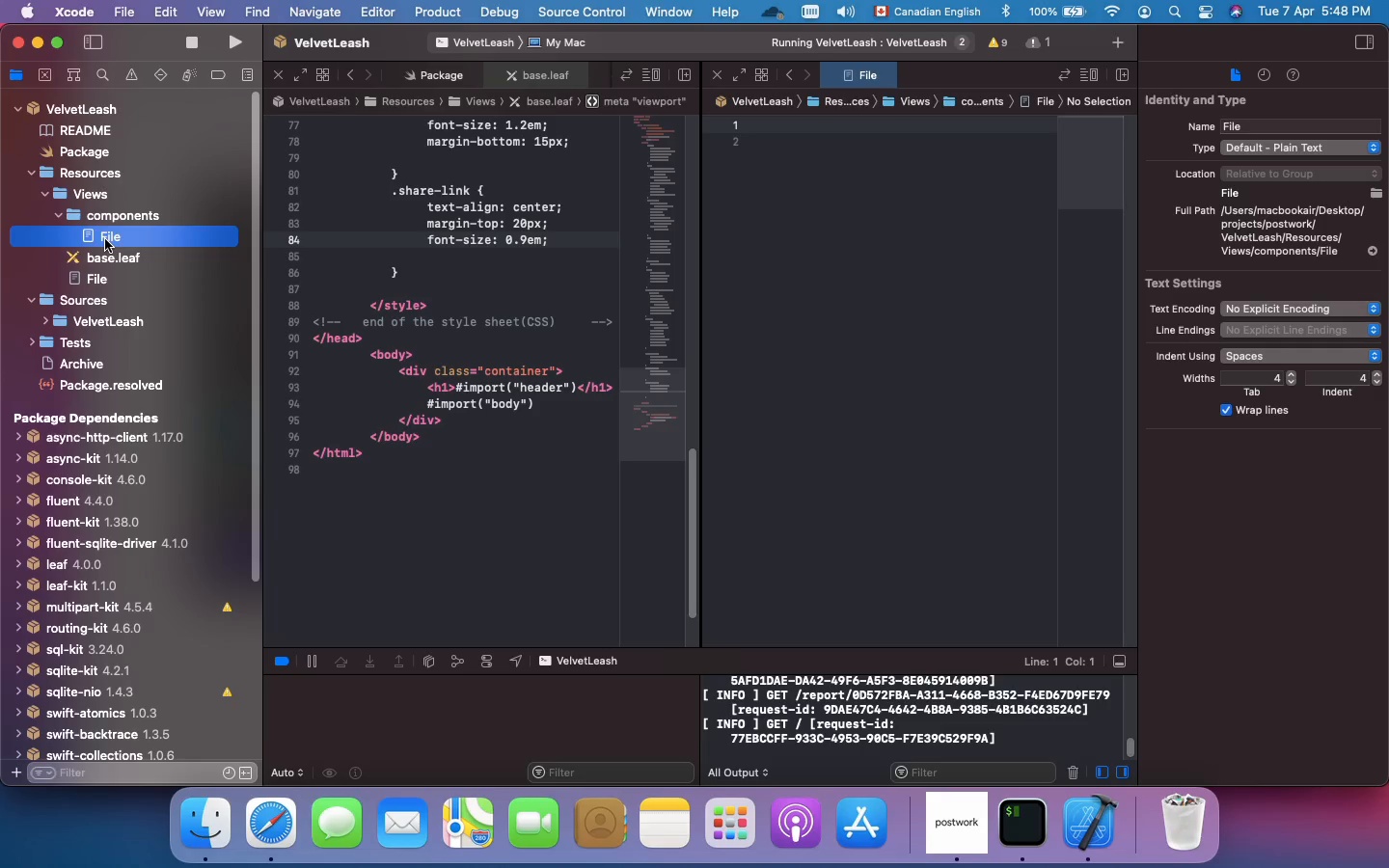 
double_click([105, 239])
 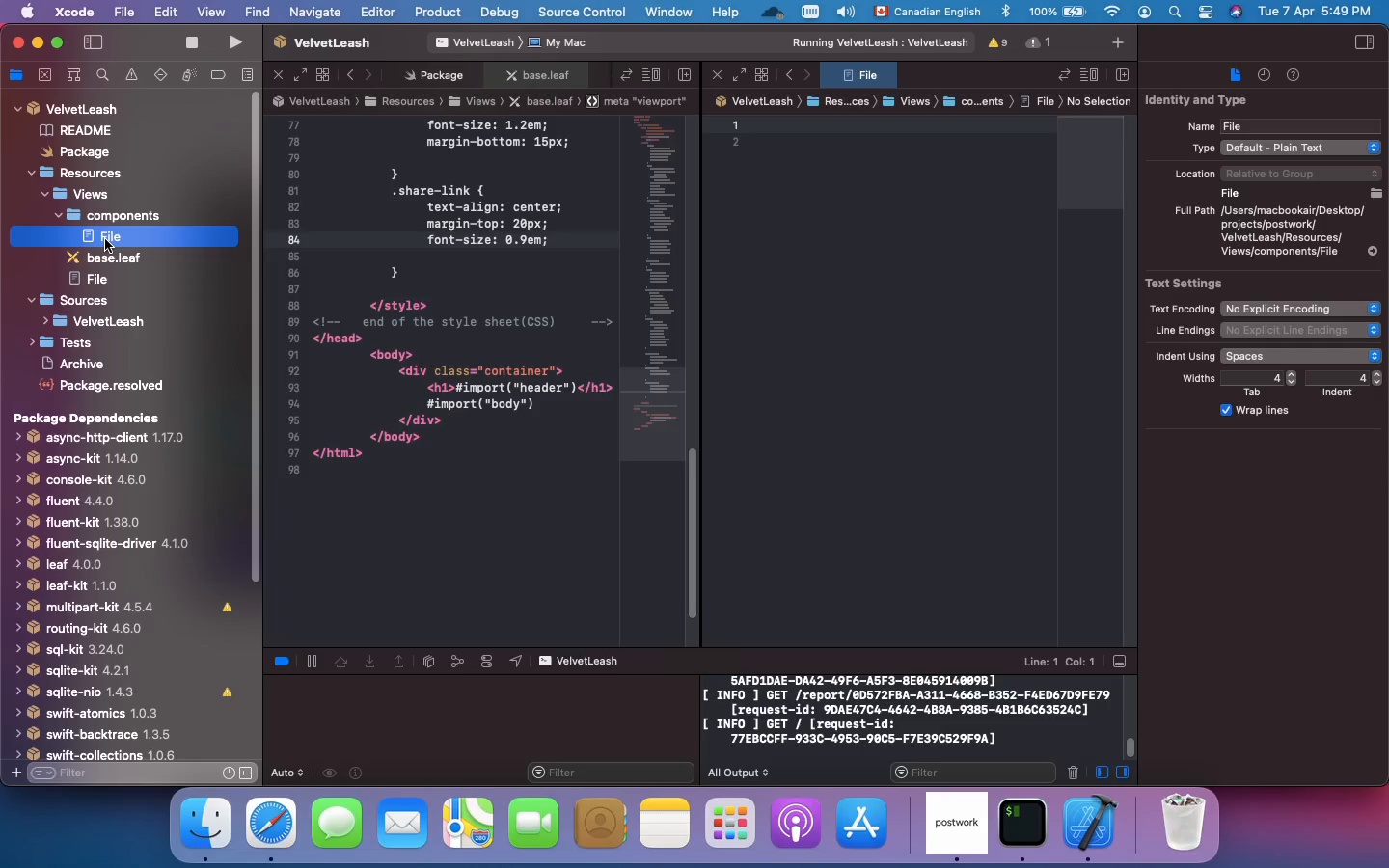 
left_click([105, 239])
 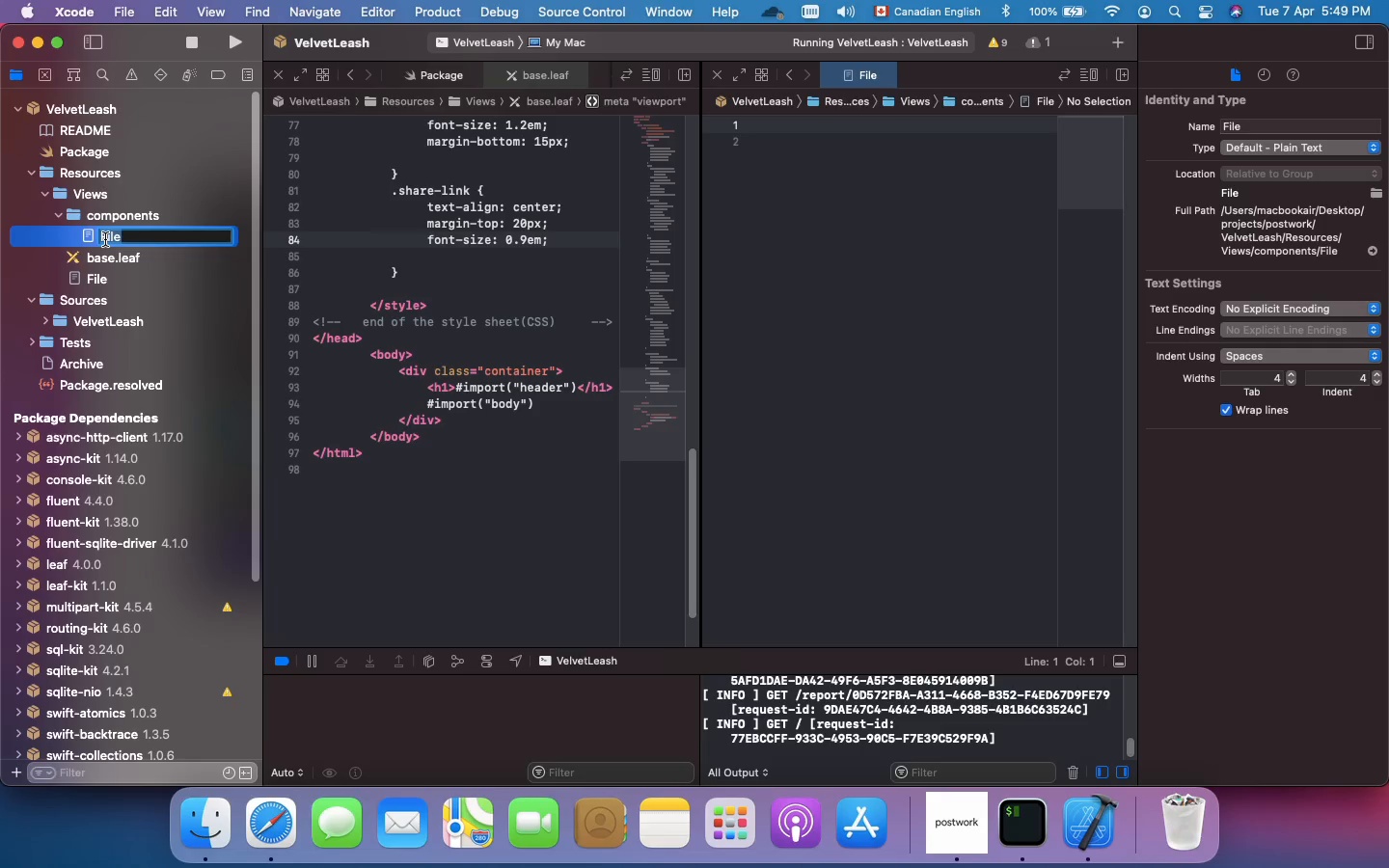 
type(index.leaf)
 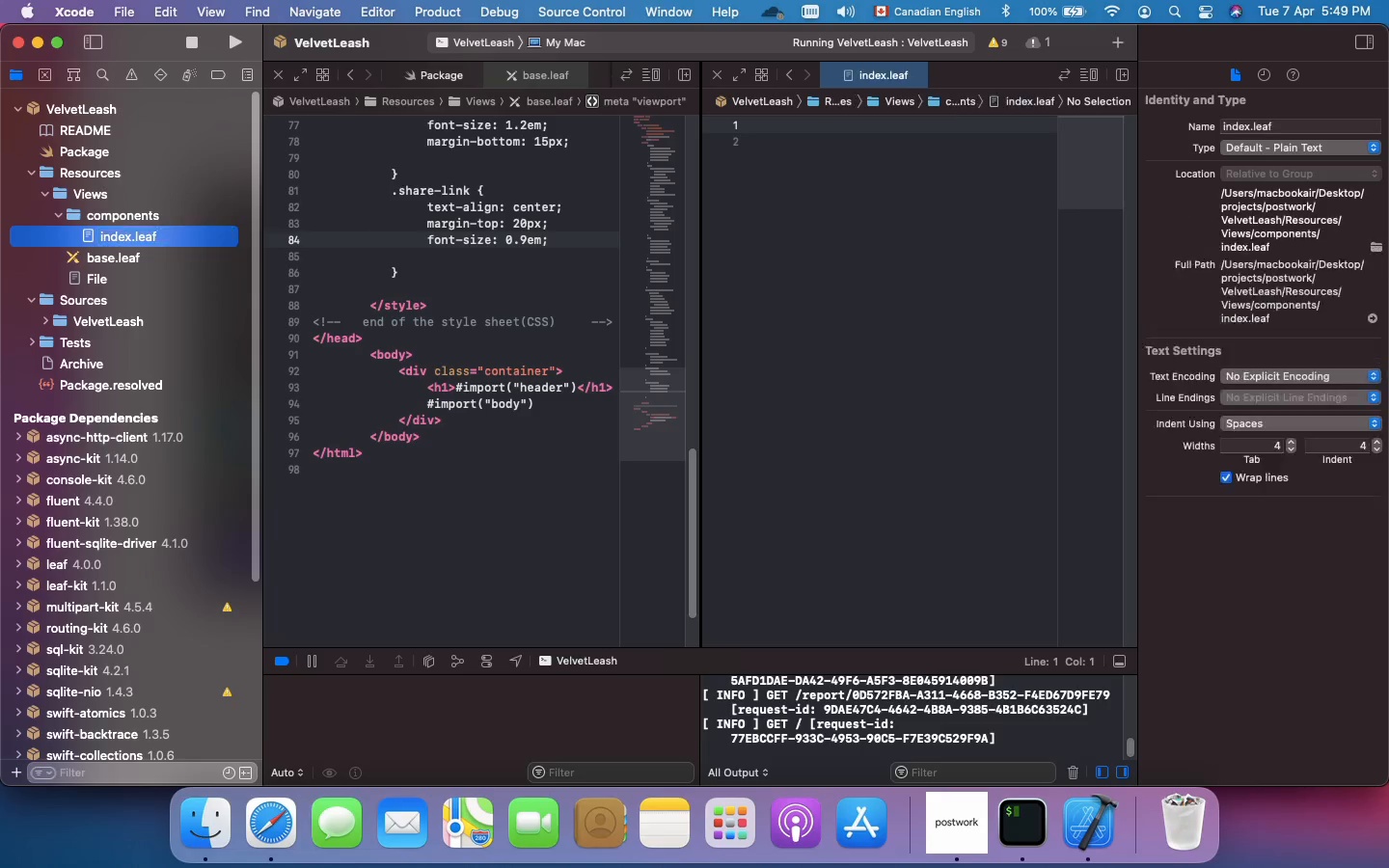 
key(Enter)
 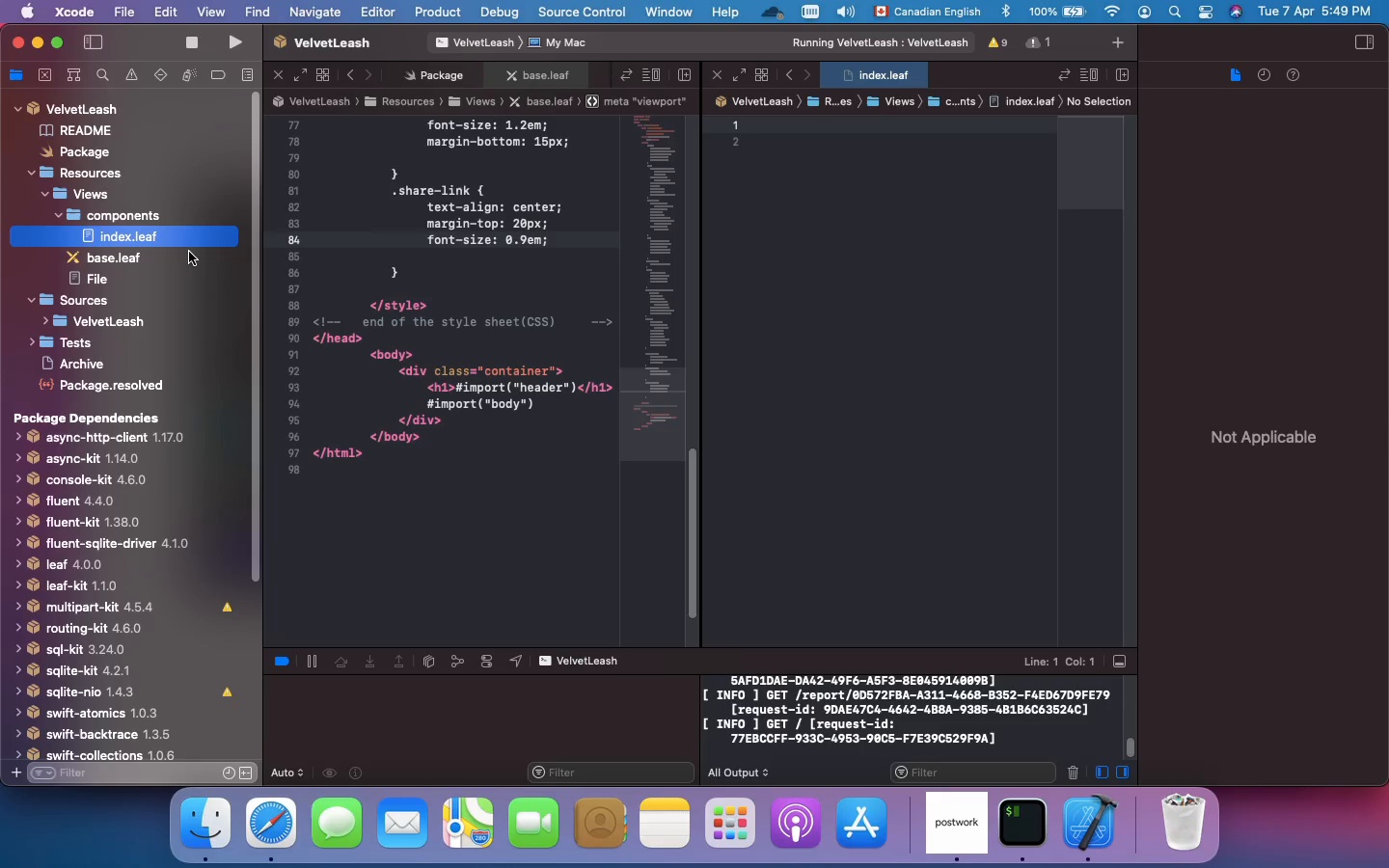 
wait(6.15)
 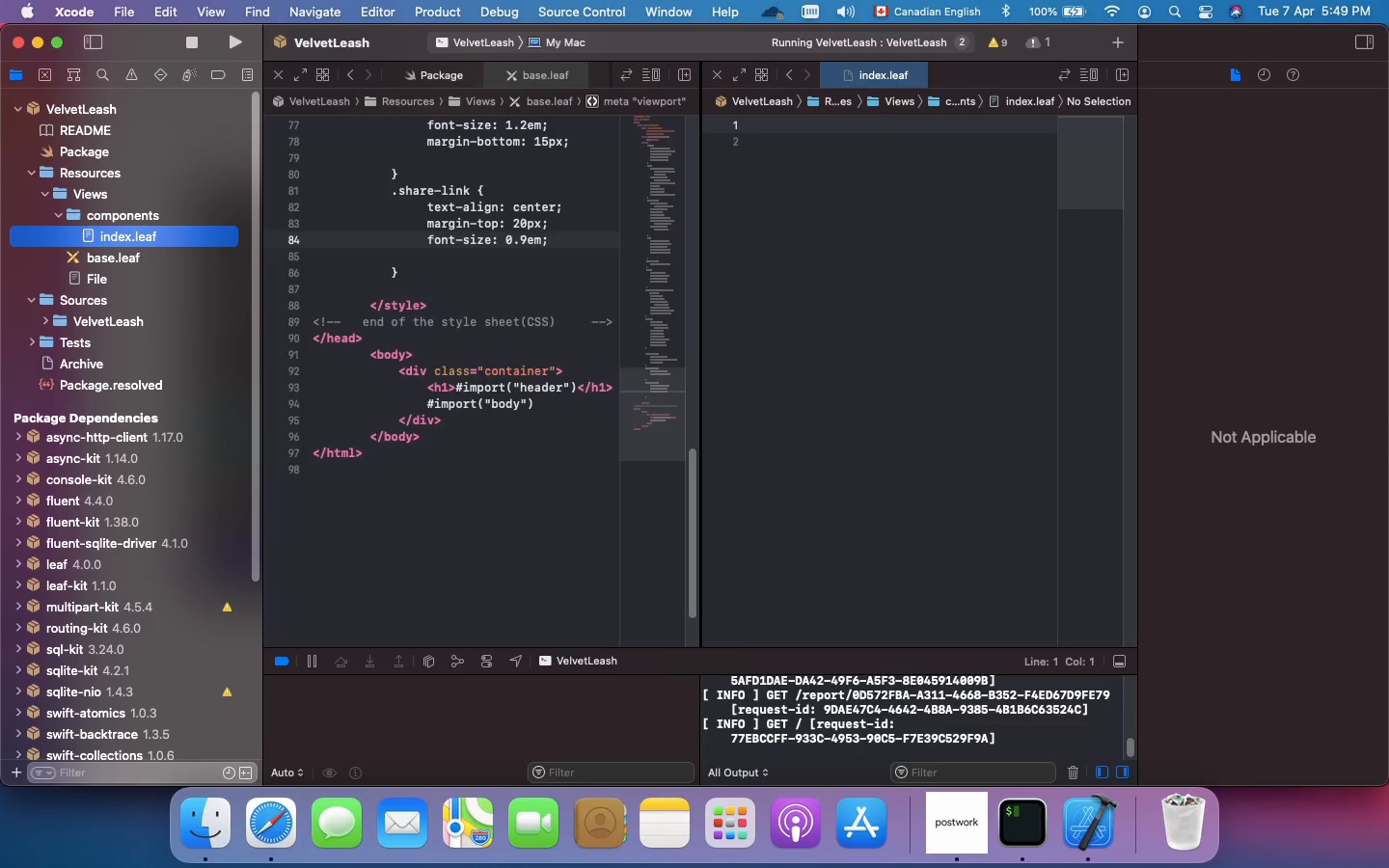 
left_click([151, 236])
 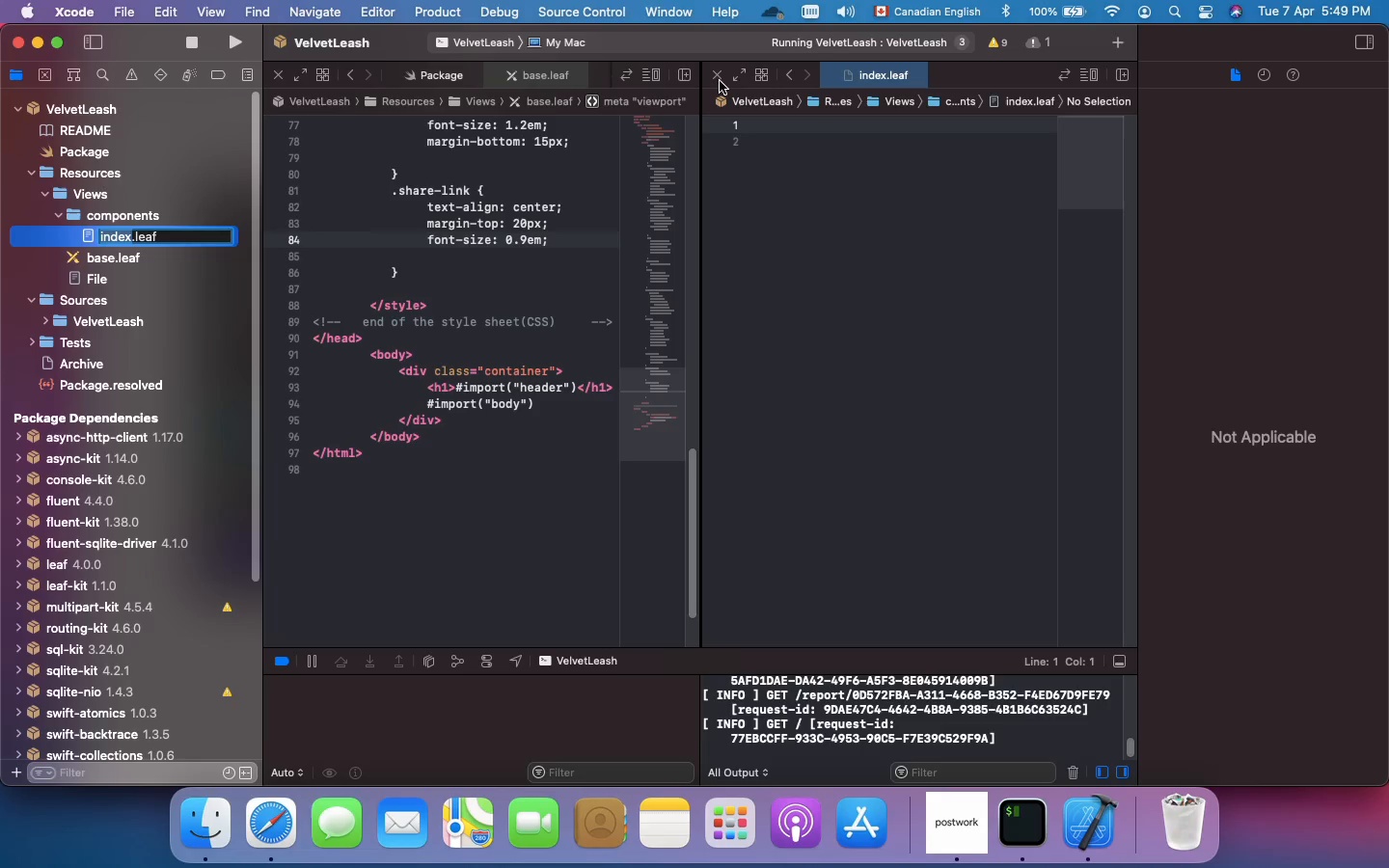 
left_click([719, 80])
 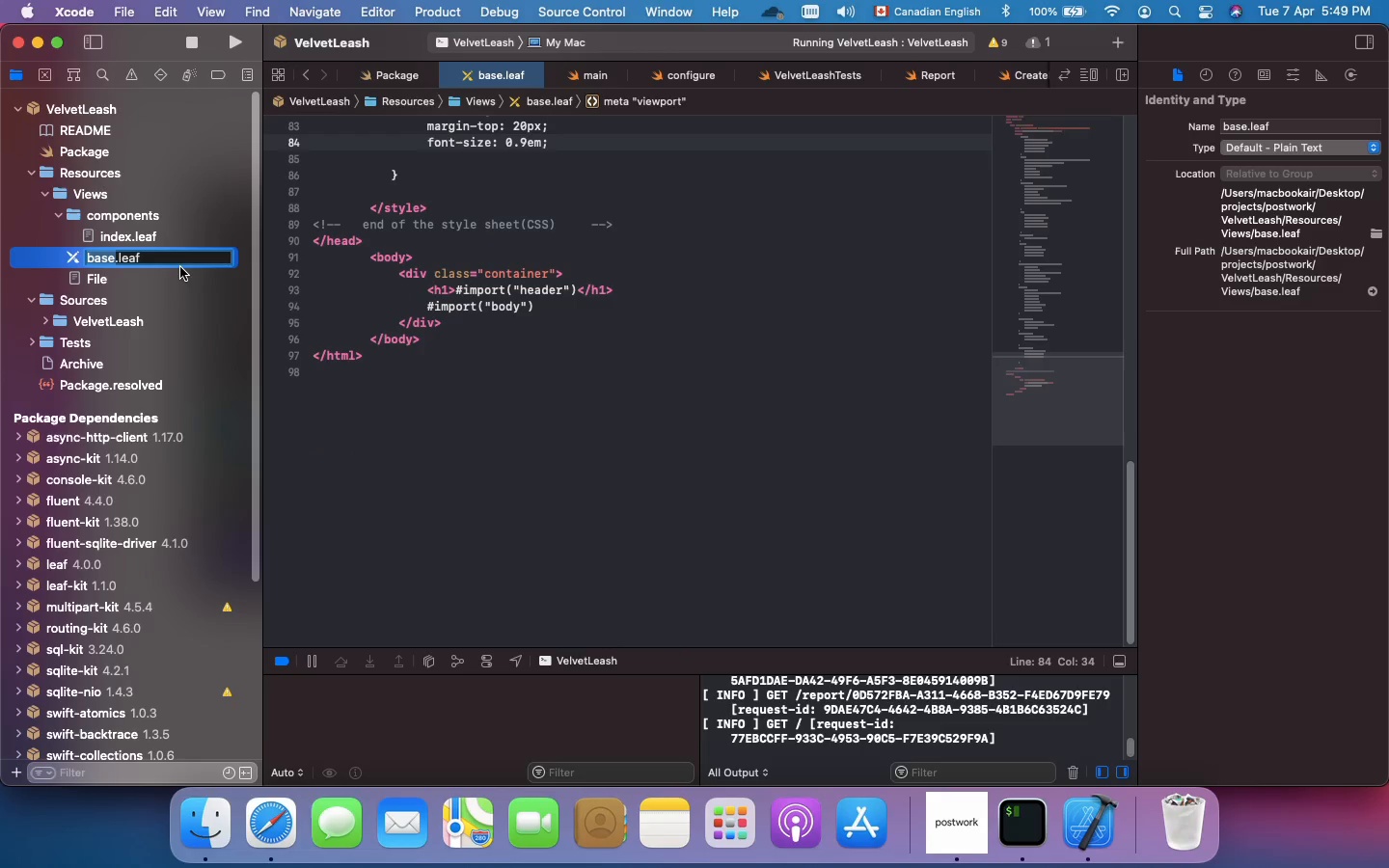 
left_click([189, 260])
 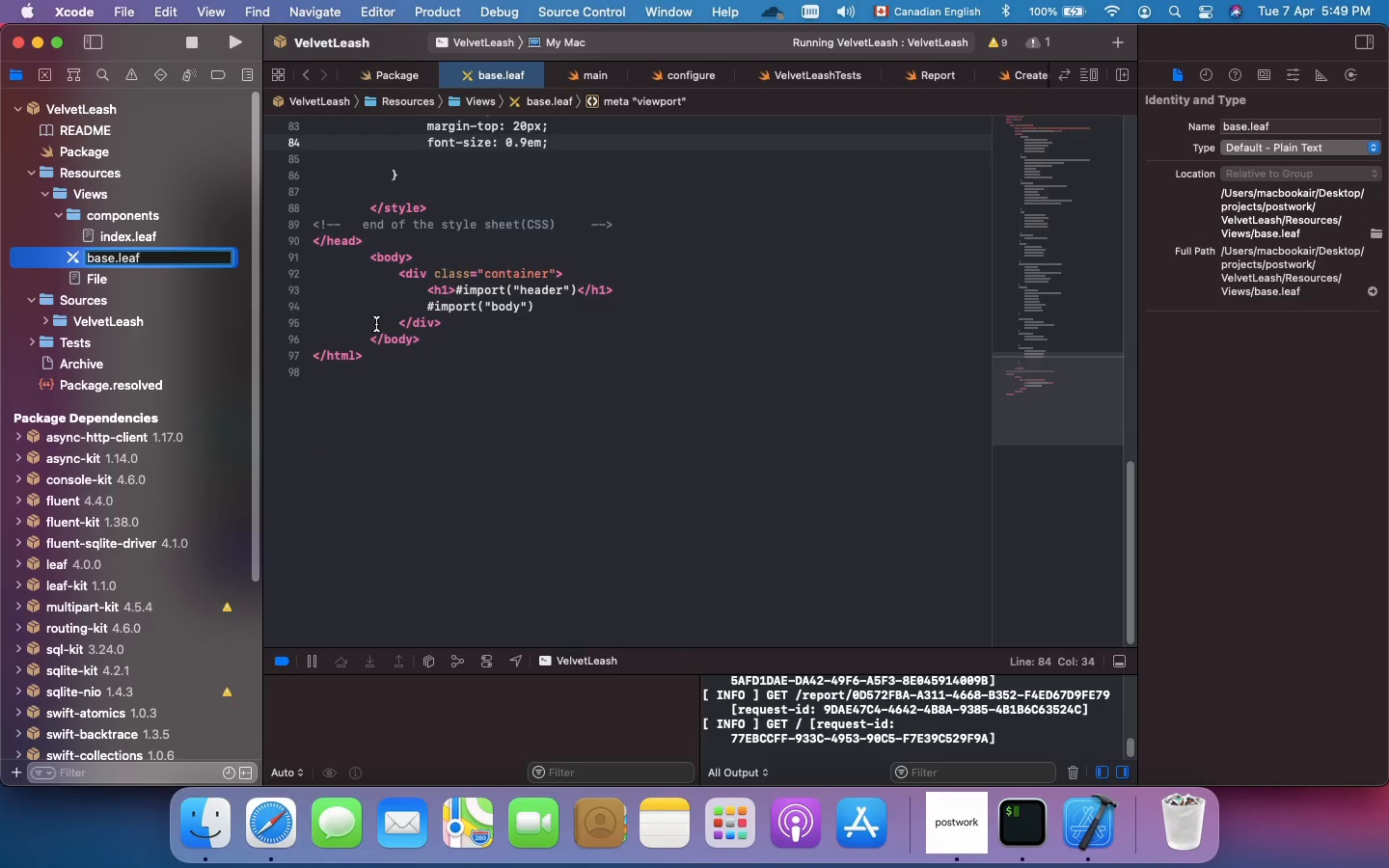 
left_click([376, 324])
 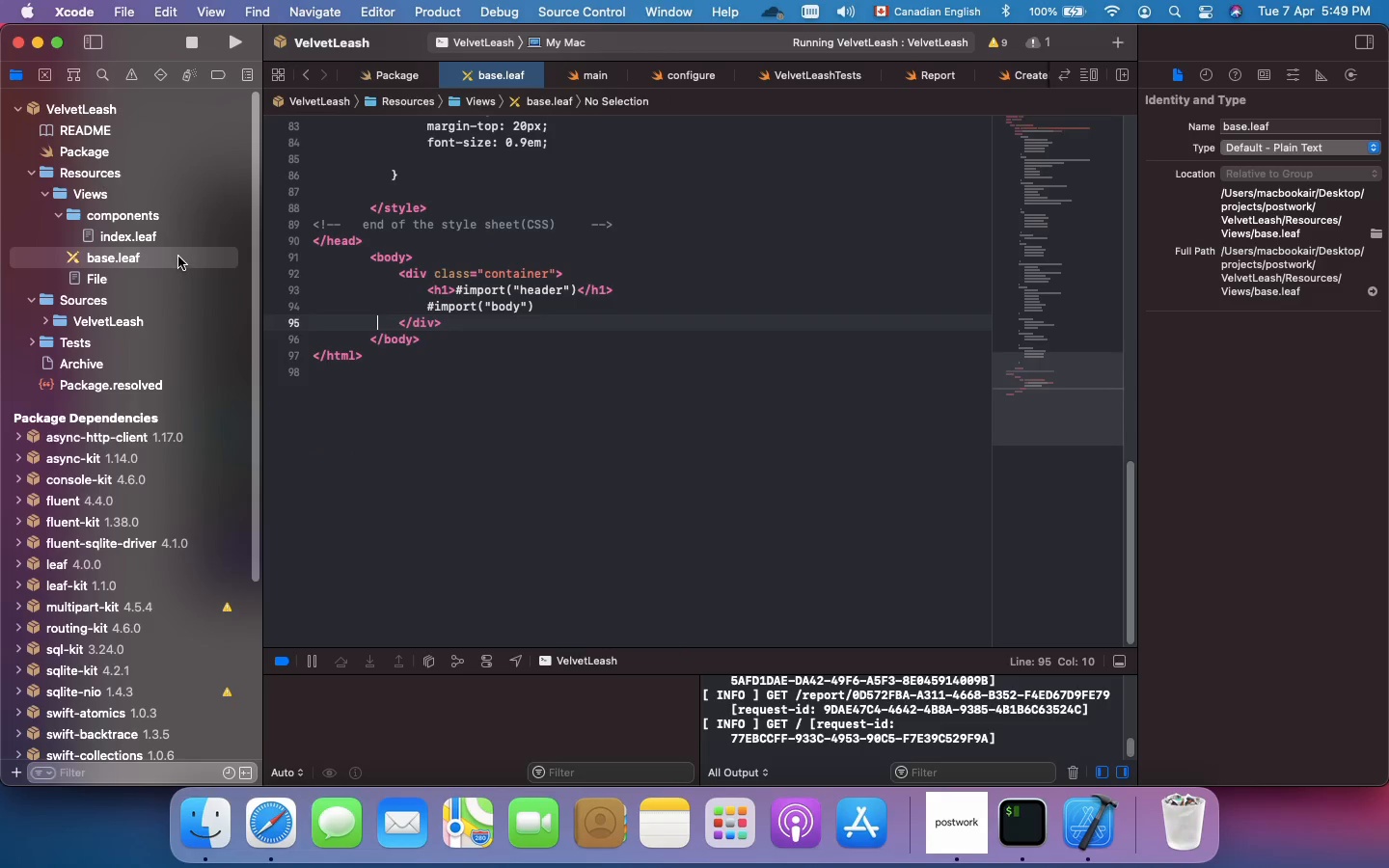 
left_click([178, 257])
 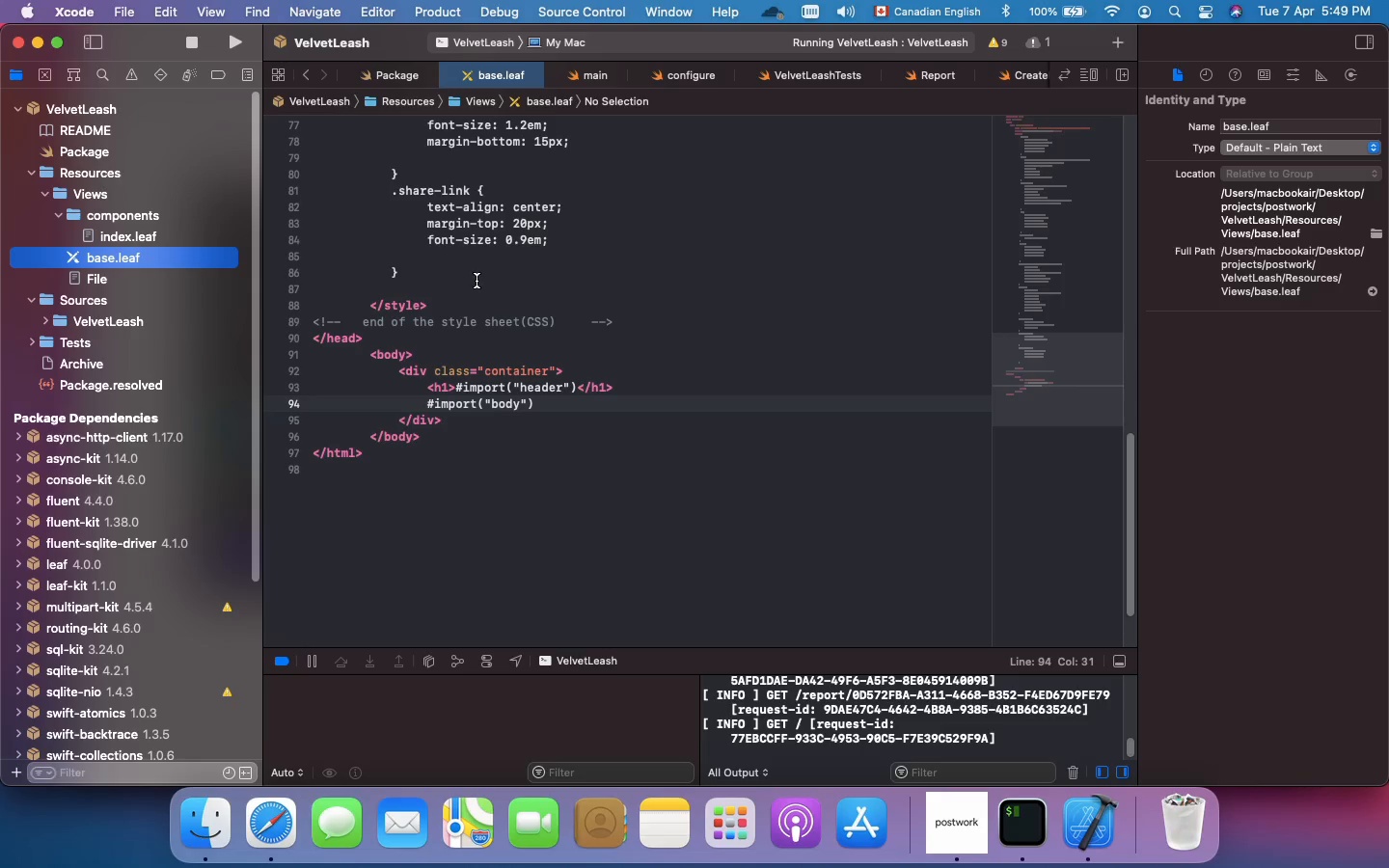 
left_click([481, 281])
 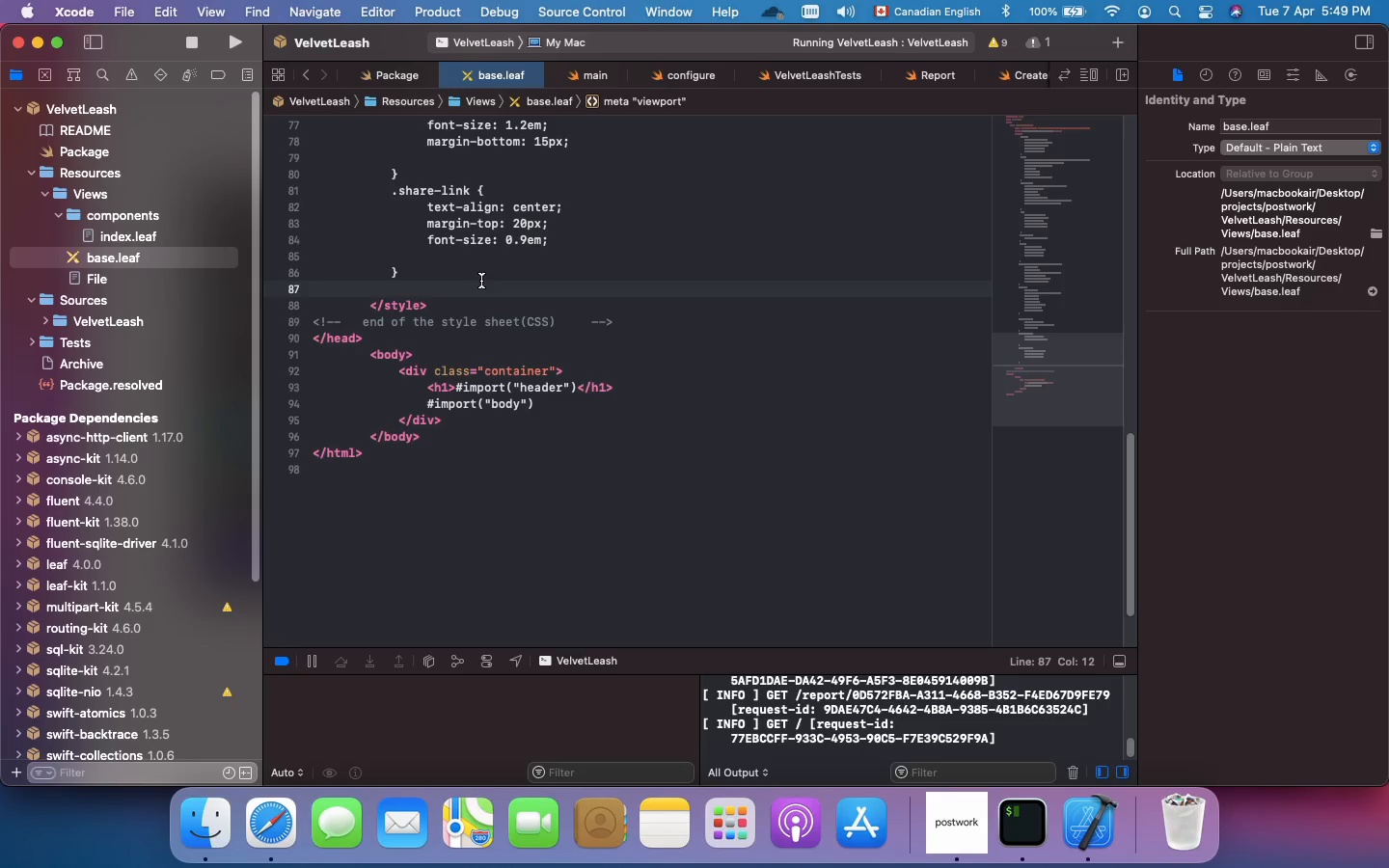 
key(Meta+A)
 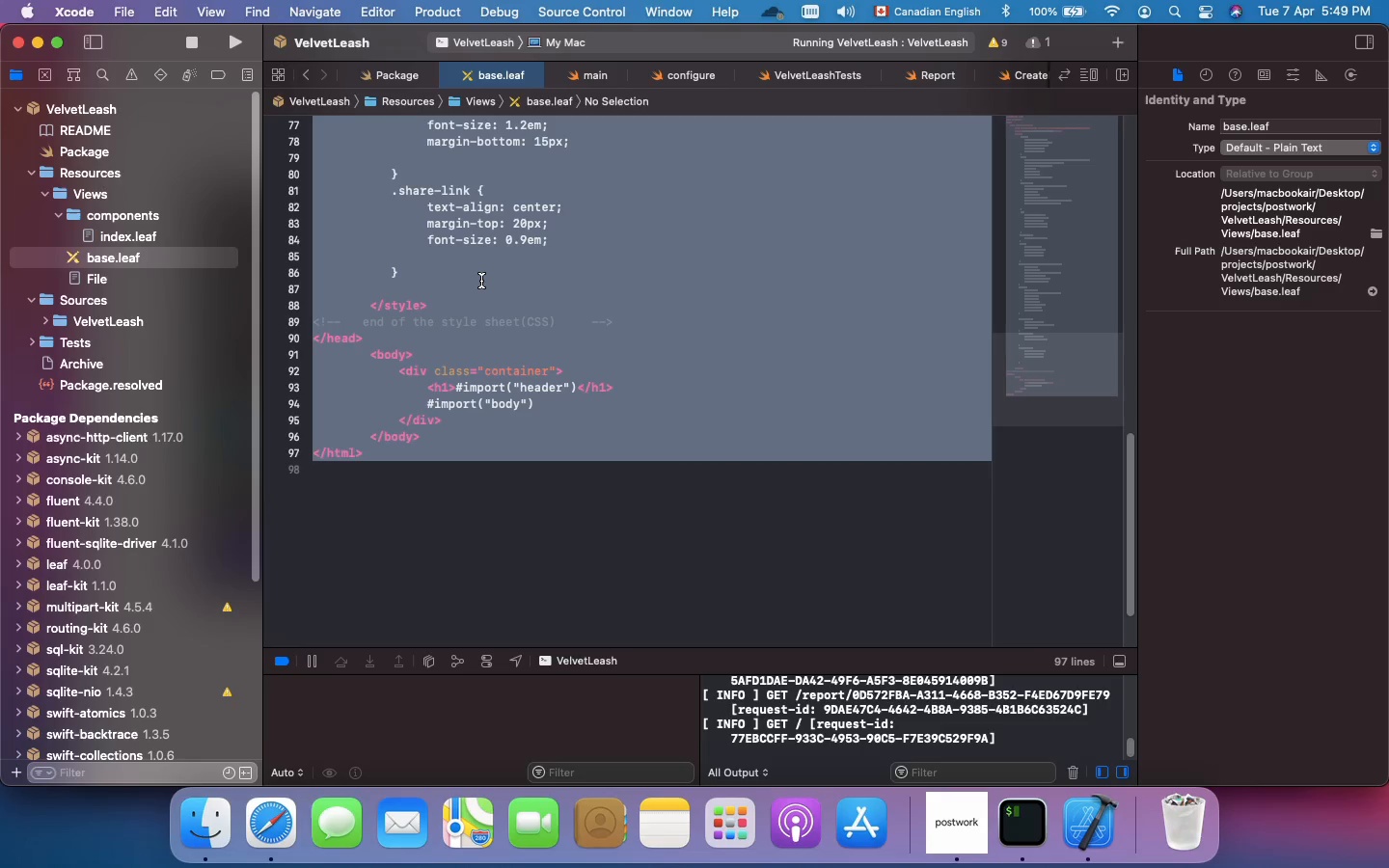 
key(Meta+C)
 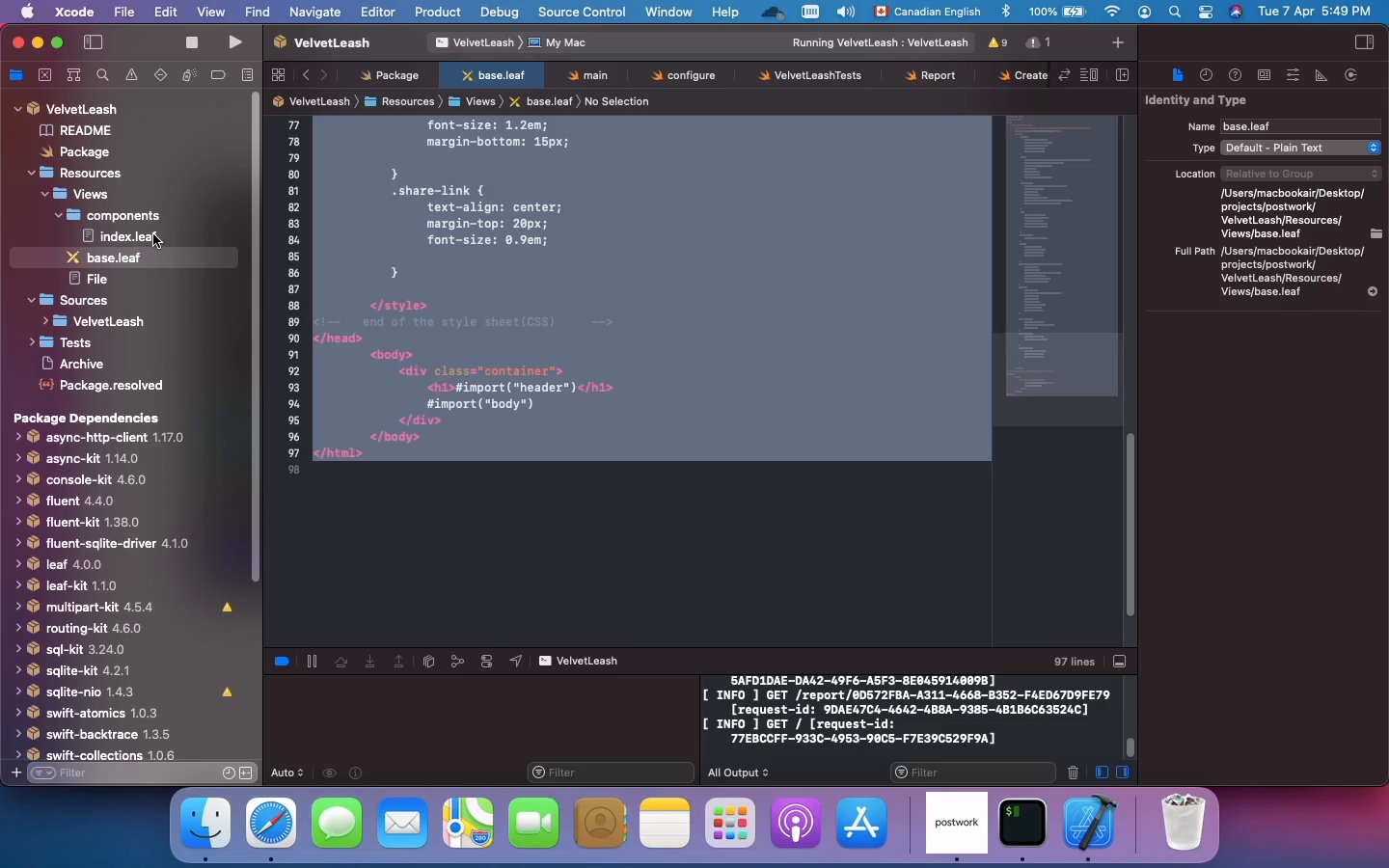 
double_click([153, 234])
 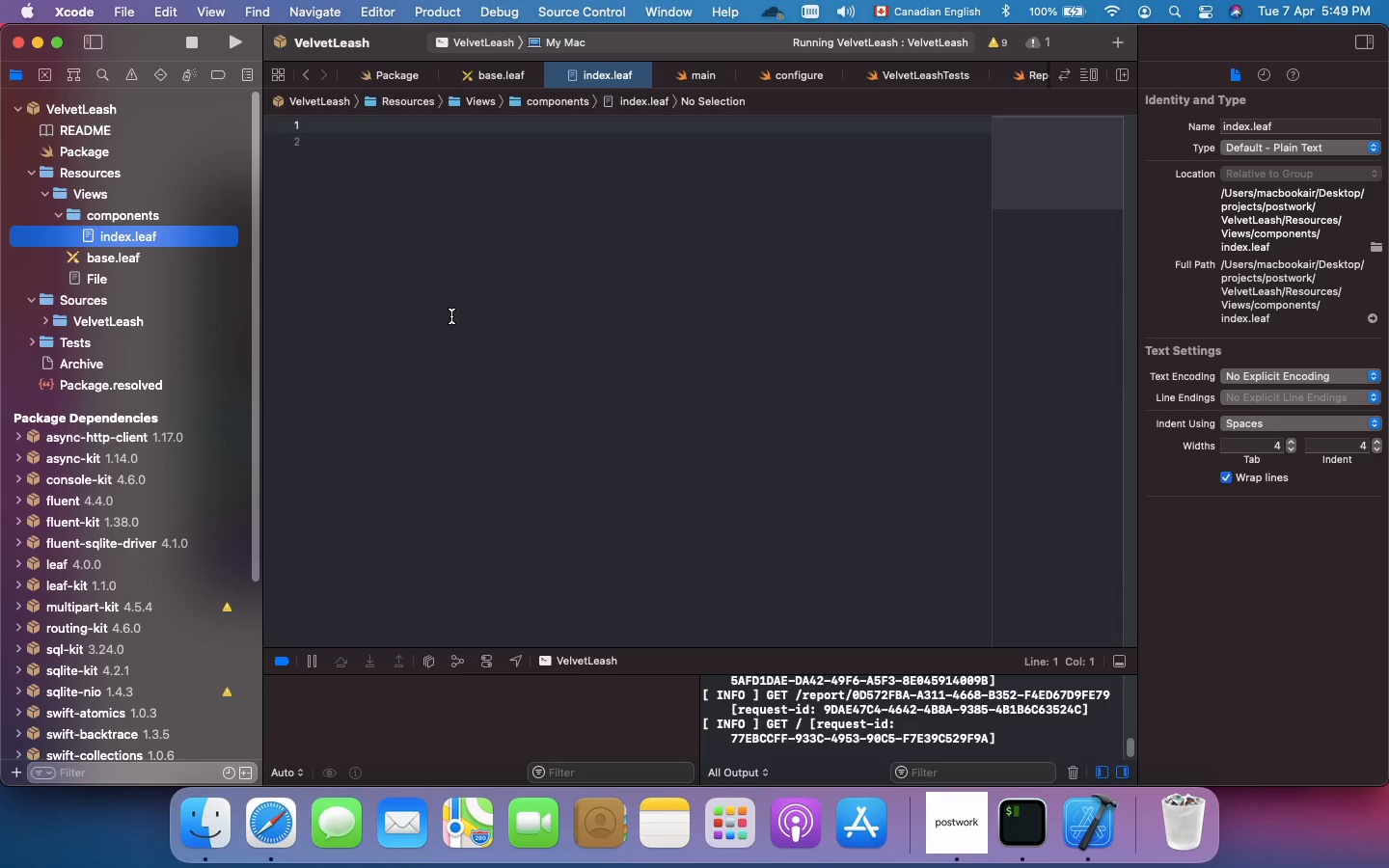 
left_click([451, 316])
 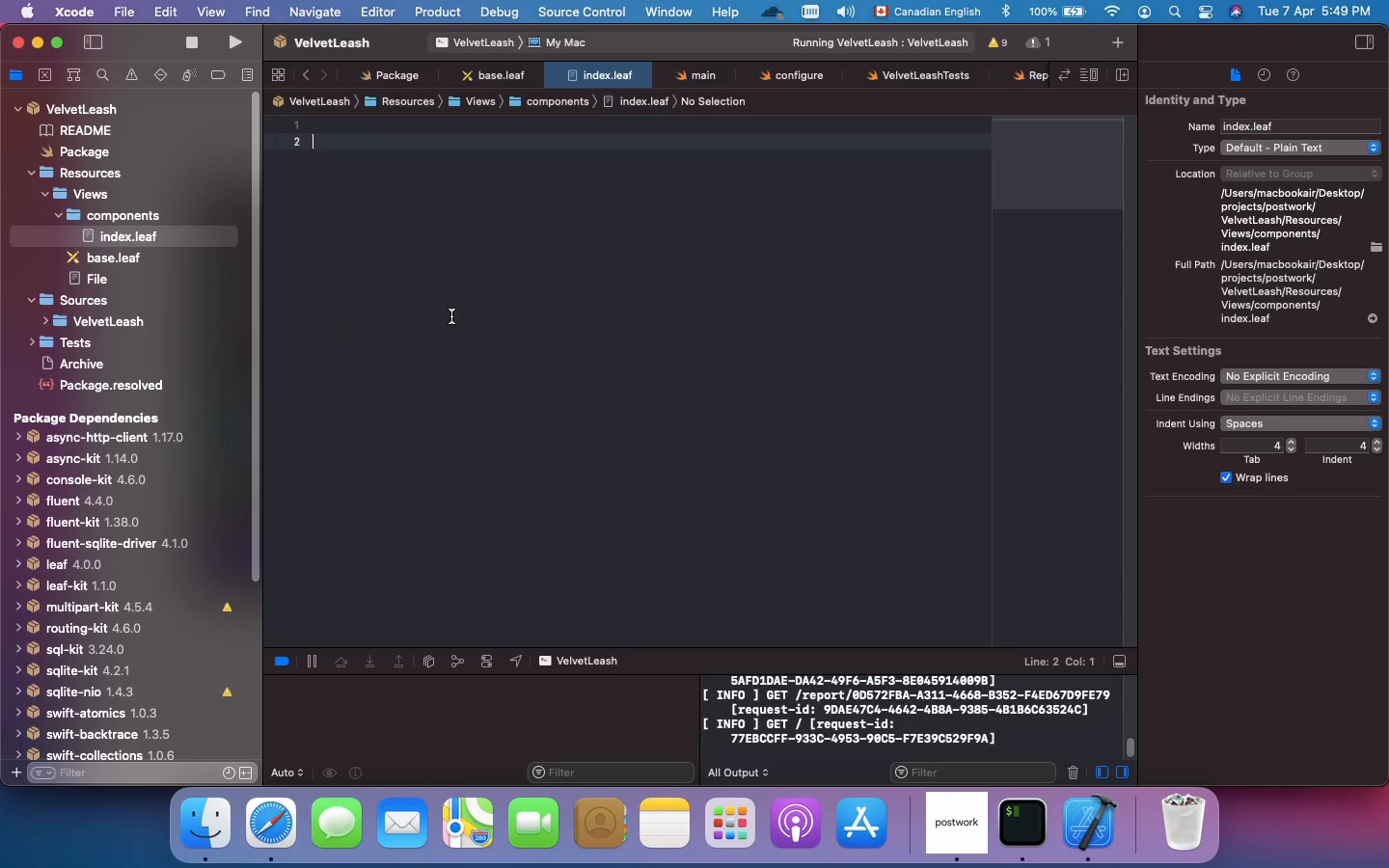 
key(Meta+V)
 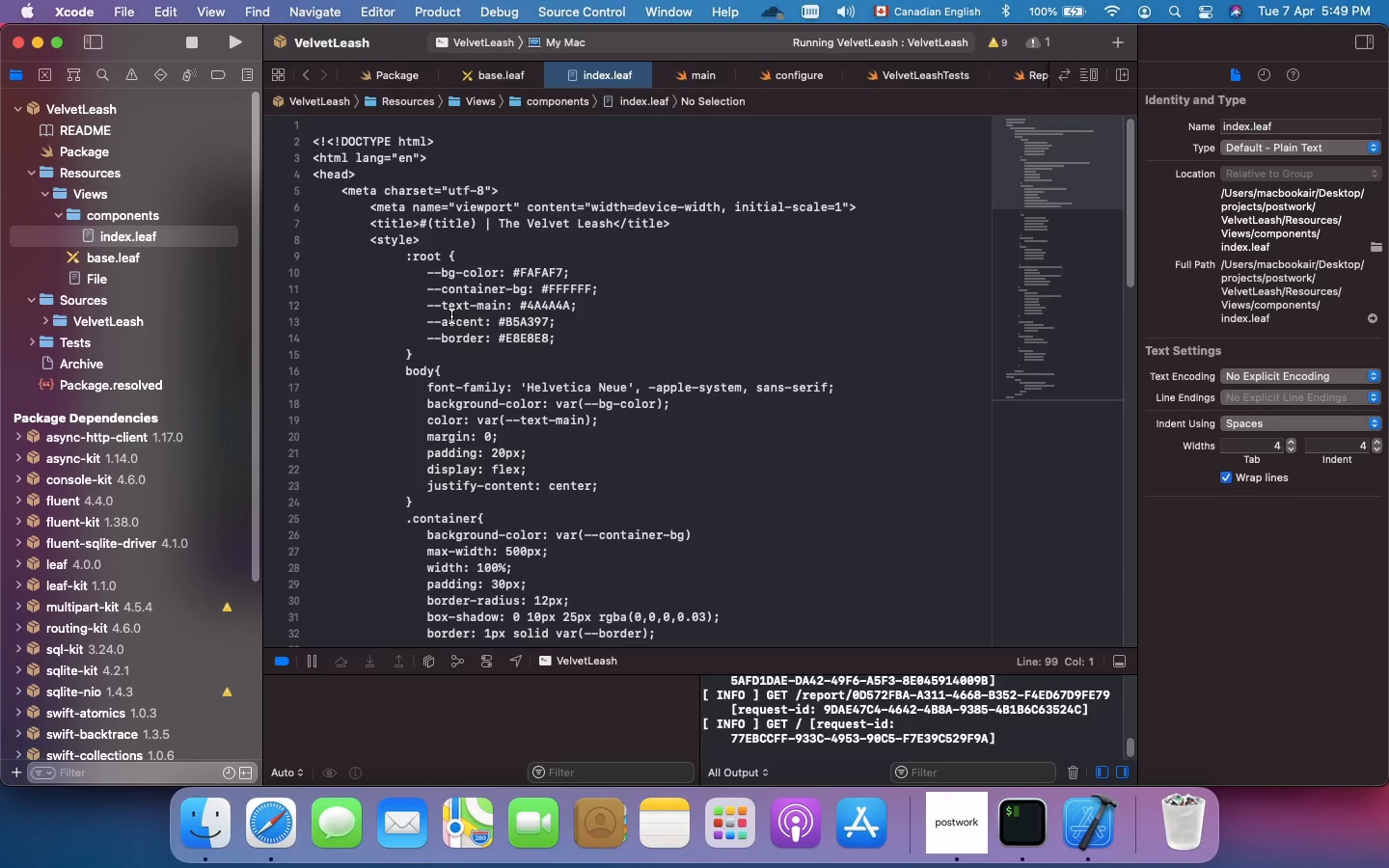 
key(Meta+S)
 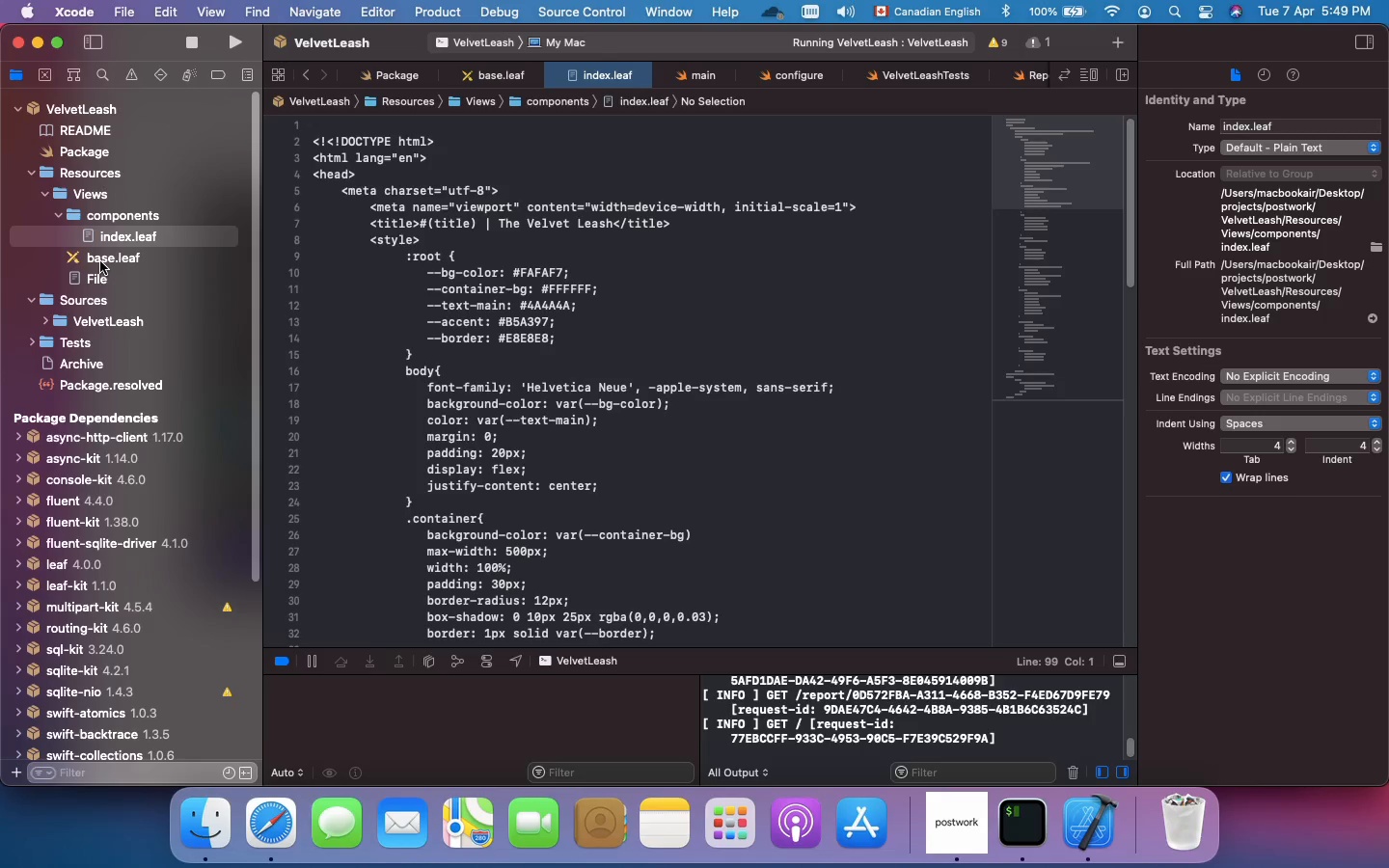 
left_click([101, 261])
 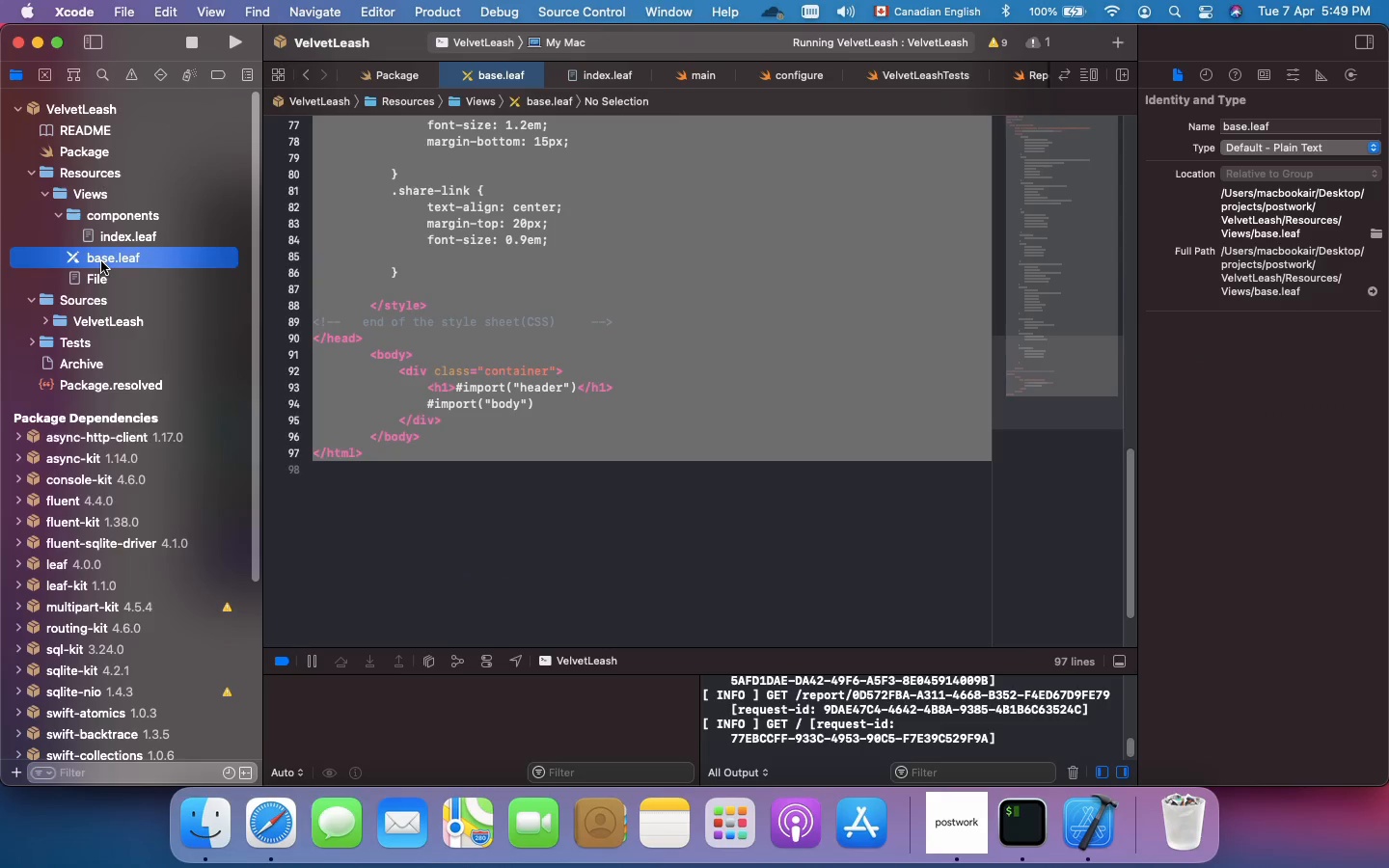 
right_click([101, 261])
 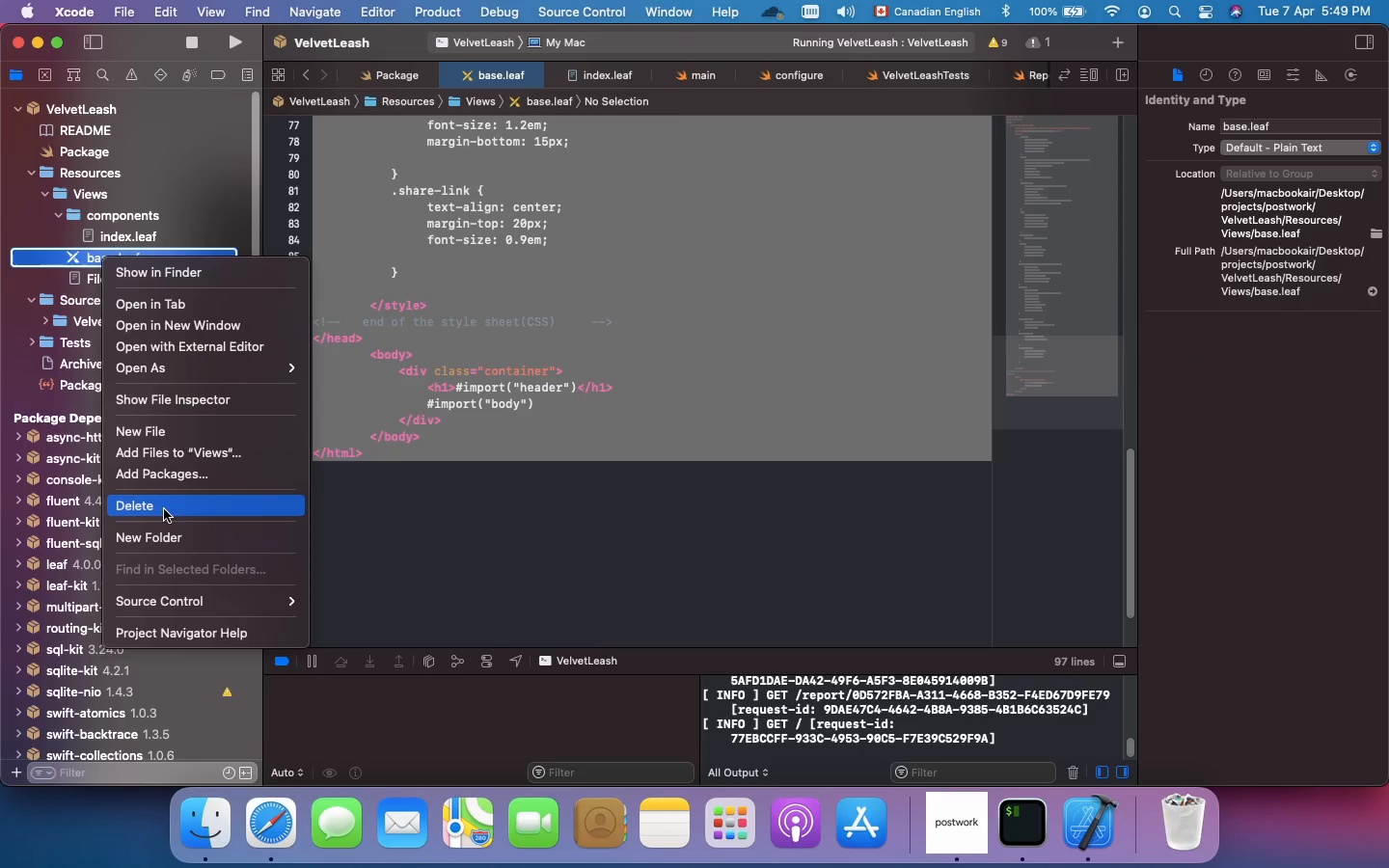 
left_click([165, 507])
 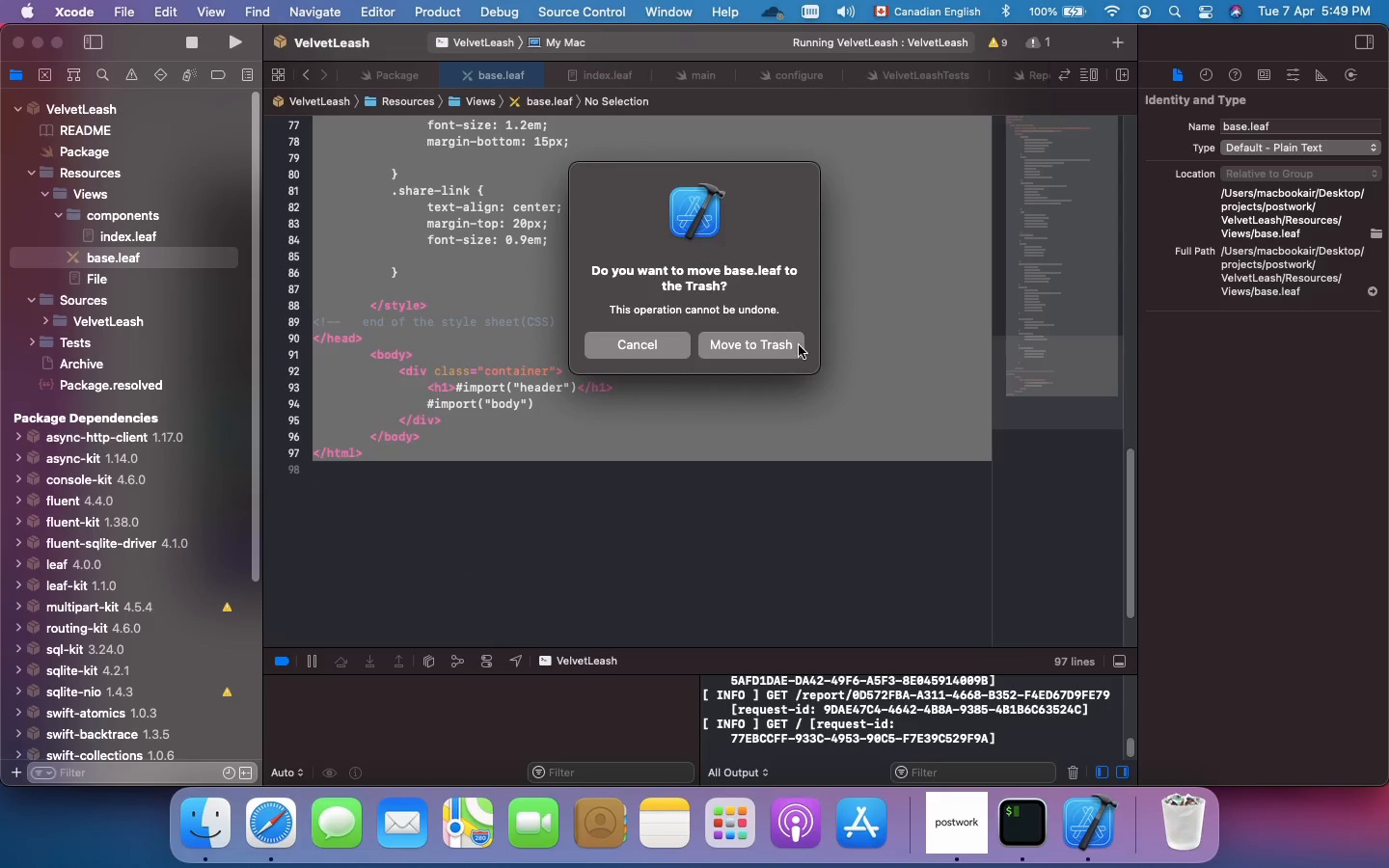 
left_click([761, 347])
 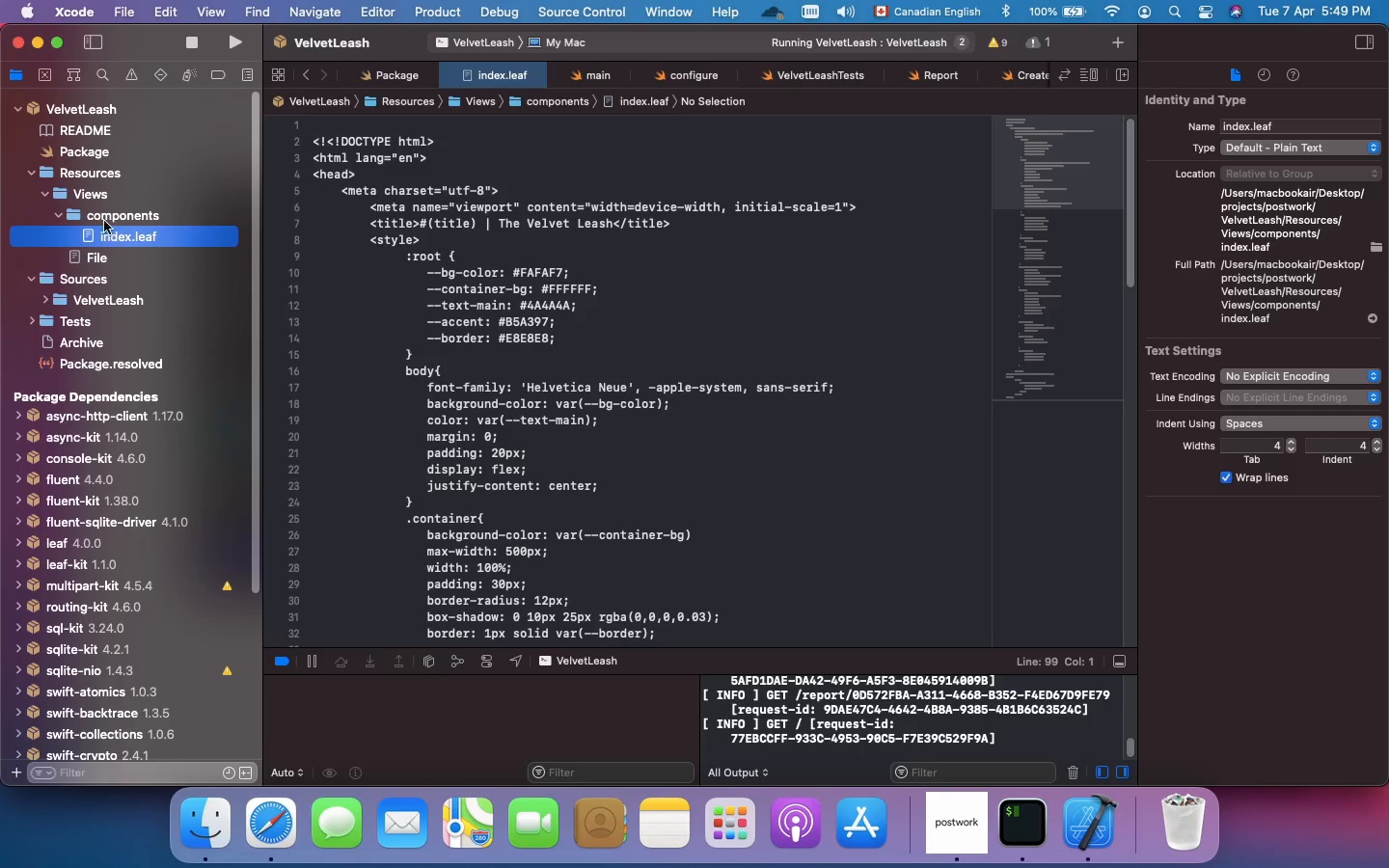 
left_click([94, 192])
 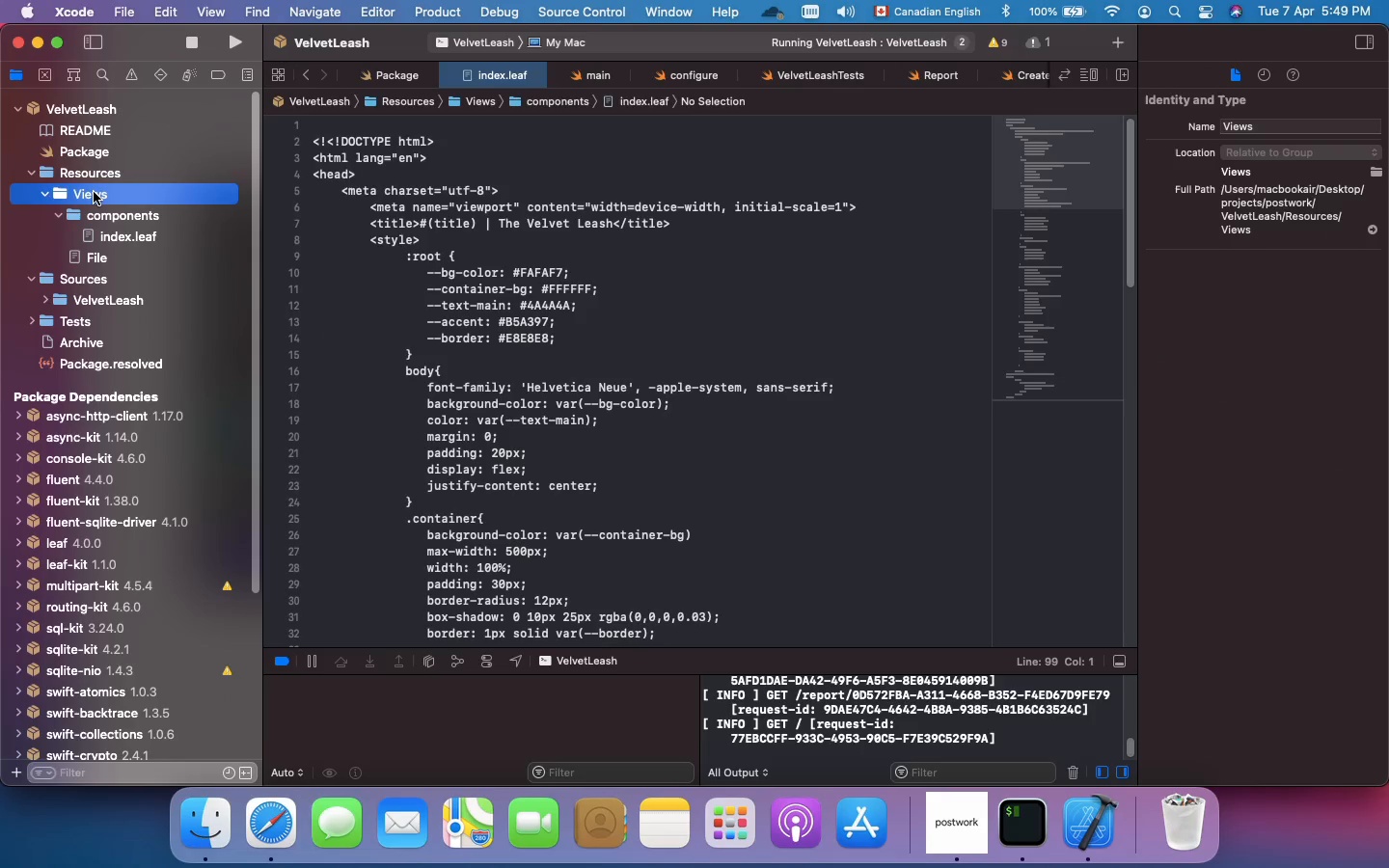 
right_click([94, 192])
 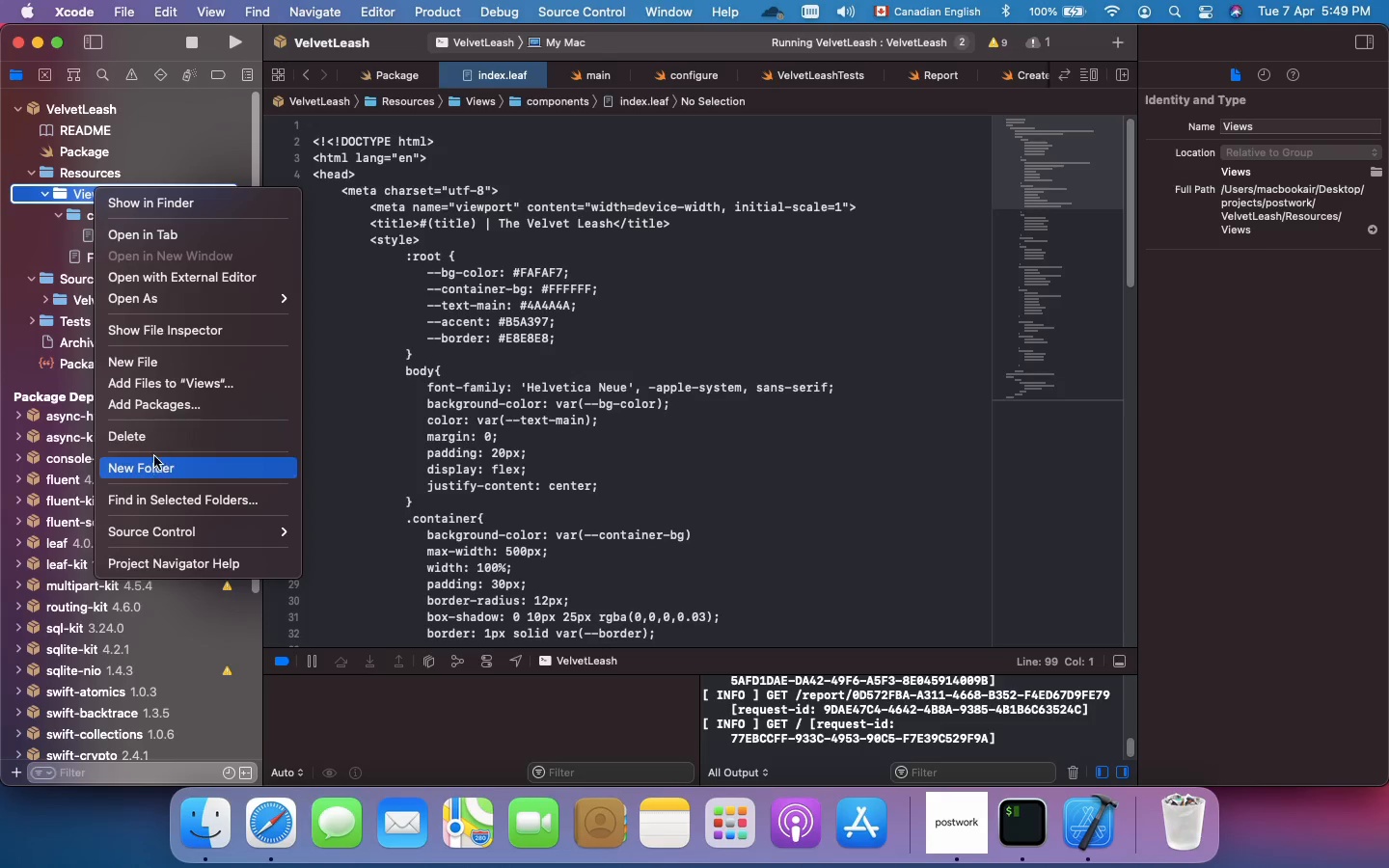 
left_click([169, 354])
 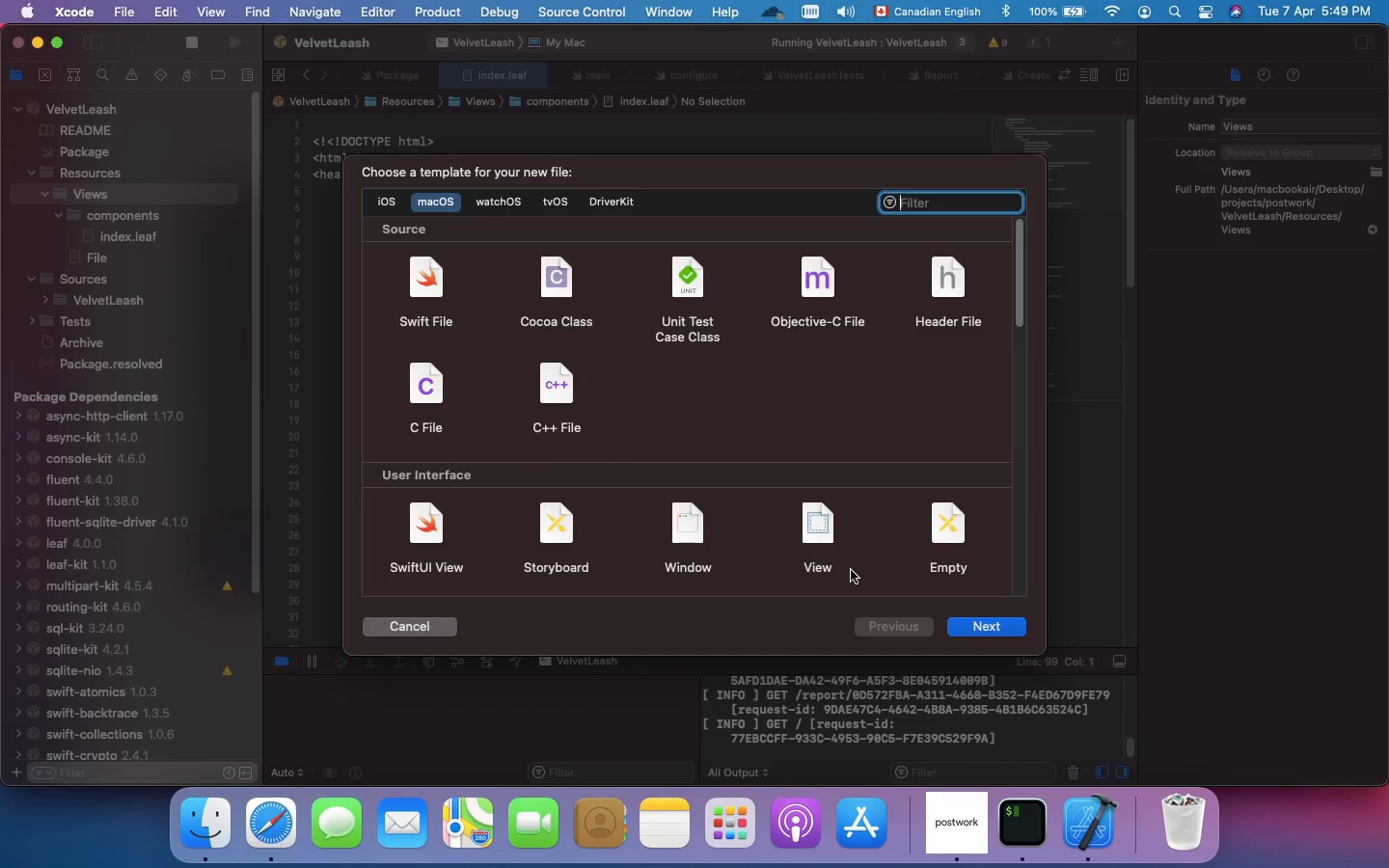 
scroll: coordinate [851, 570], scroll_direction: down, amount: 159.0
 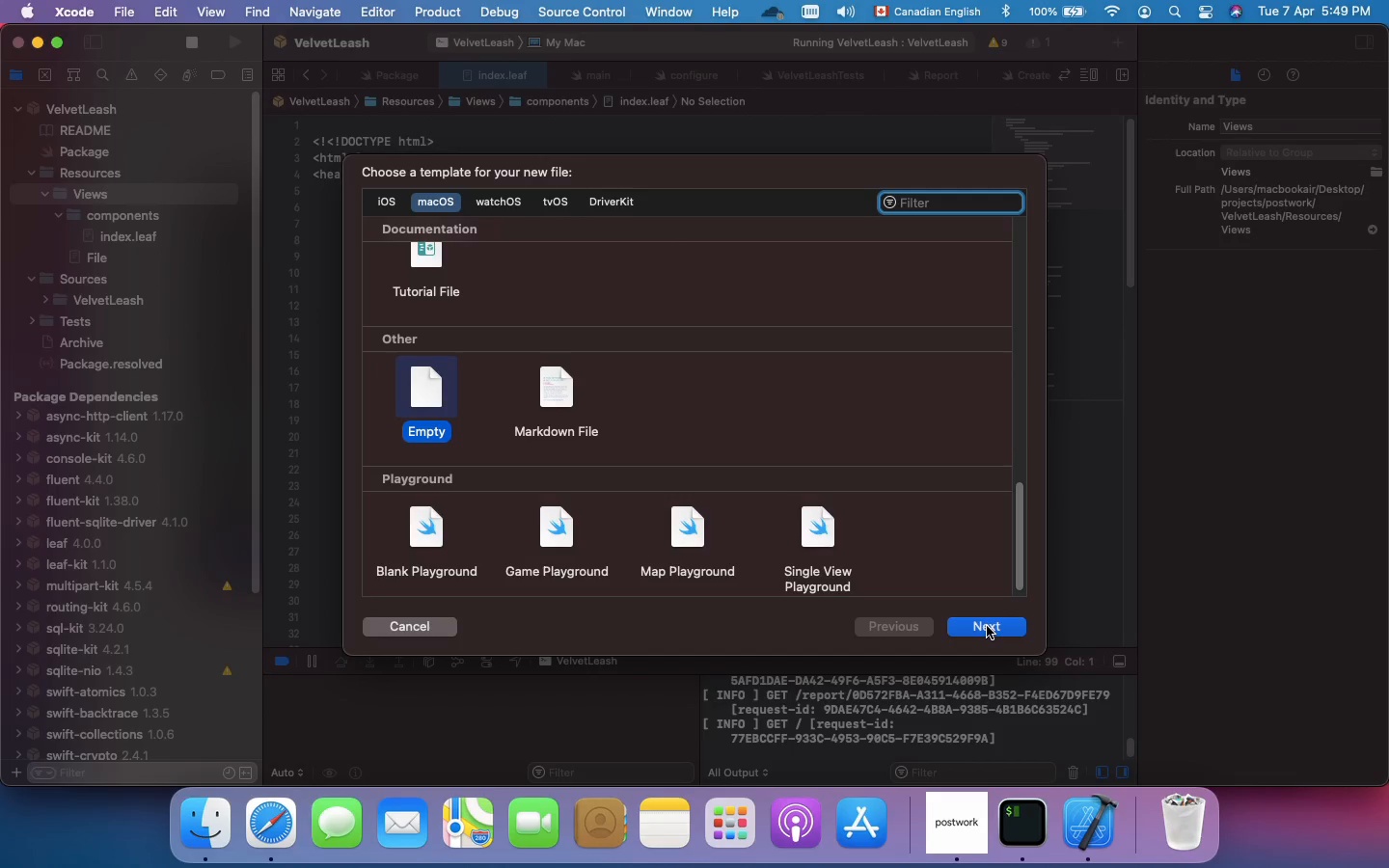 
left_click([987, 626])
 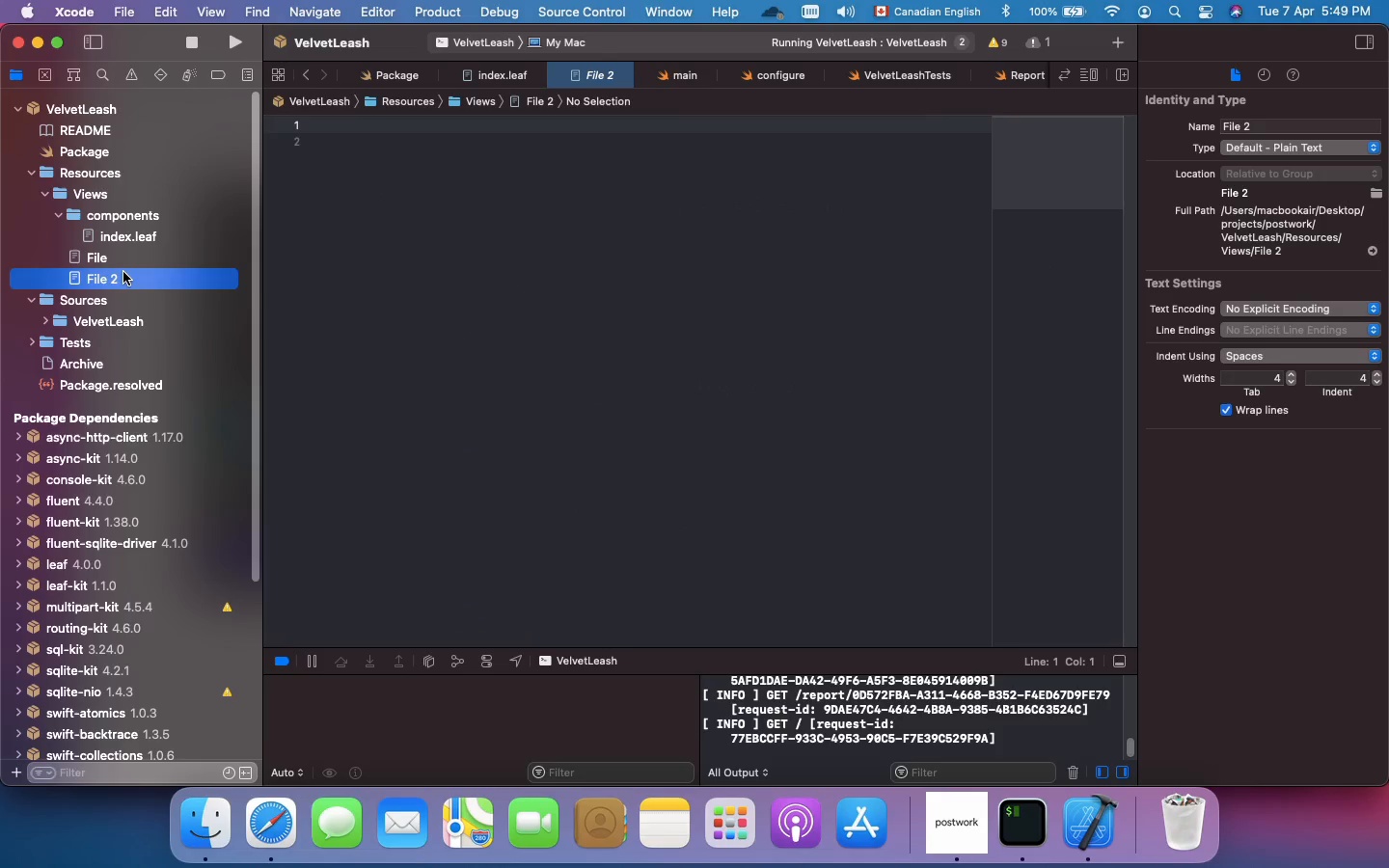 
double_click([123, 272])
 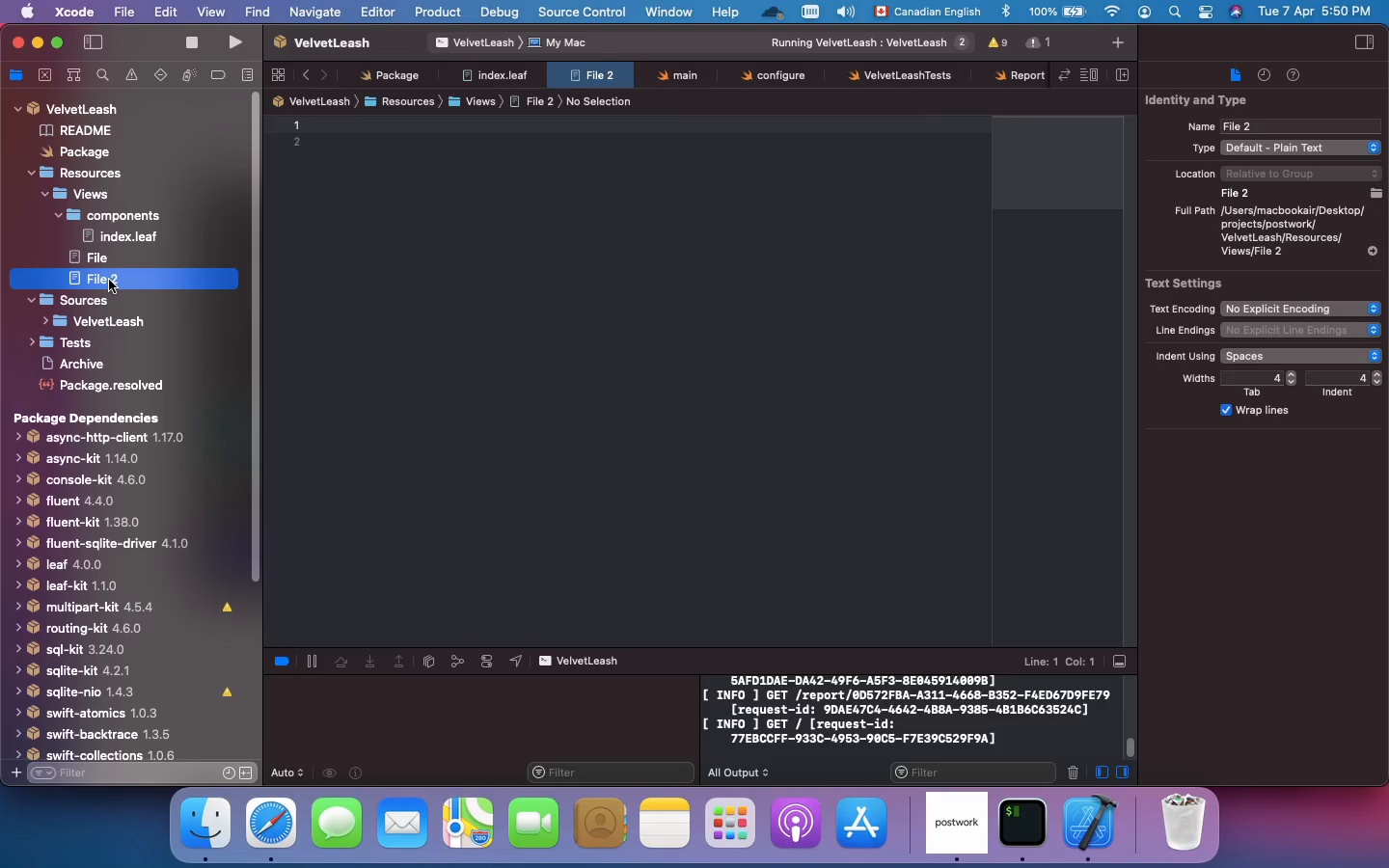 
left_click([109, 280])
 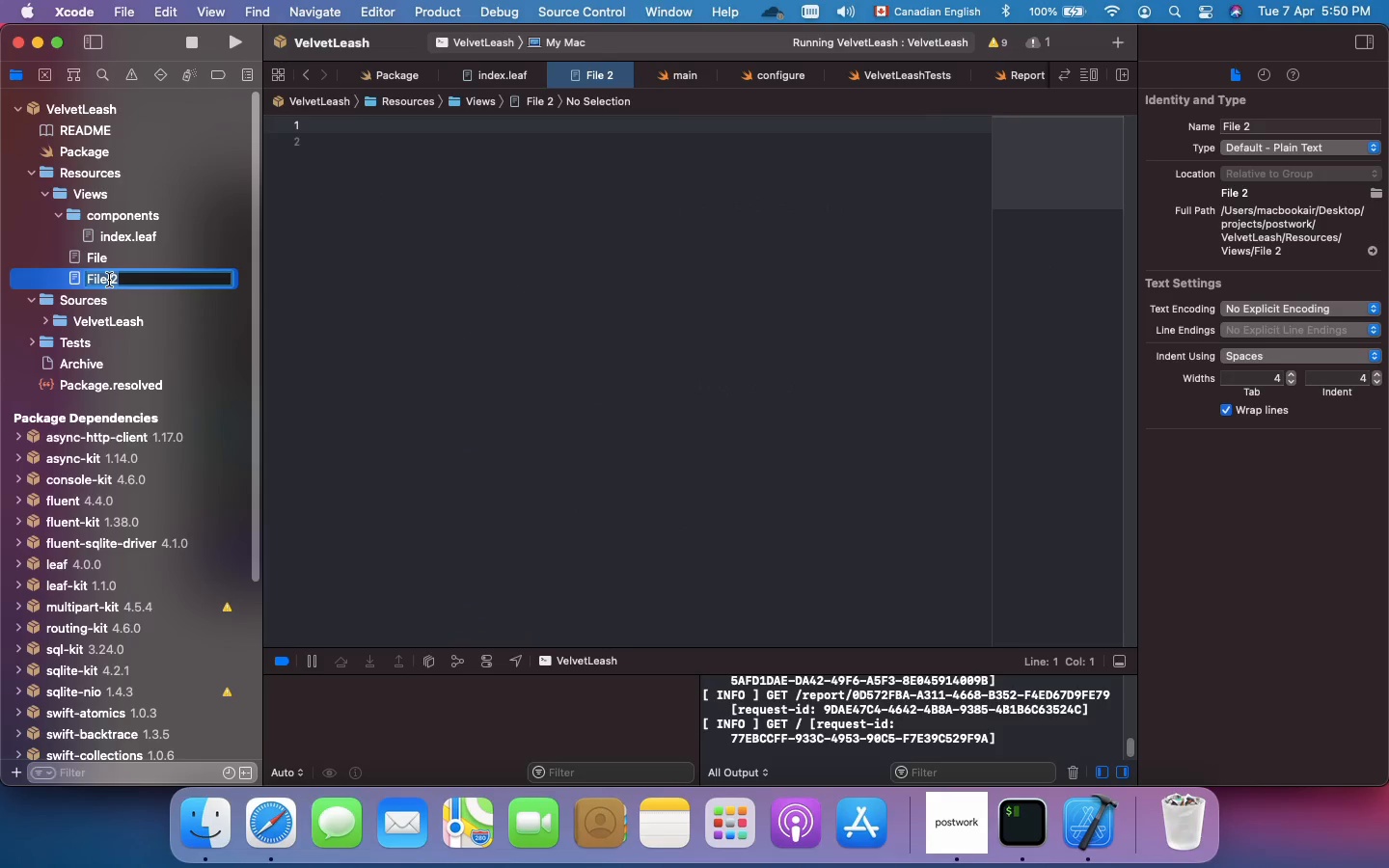 
type(base.leaf)
 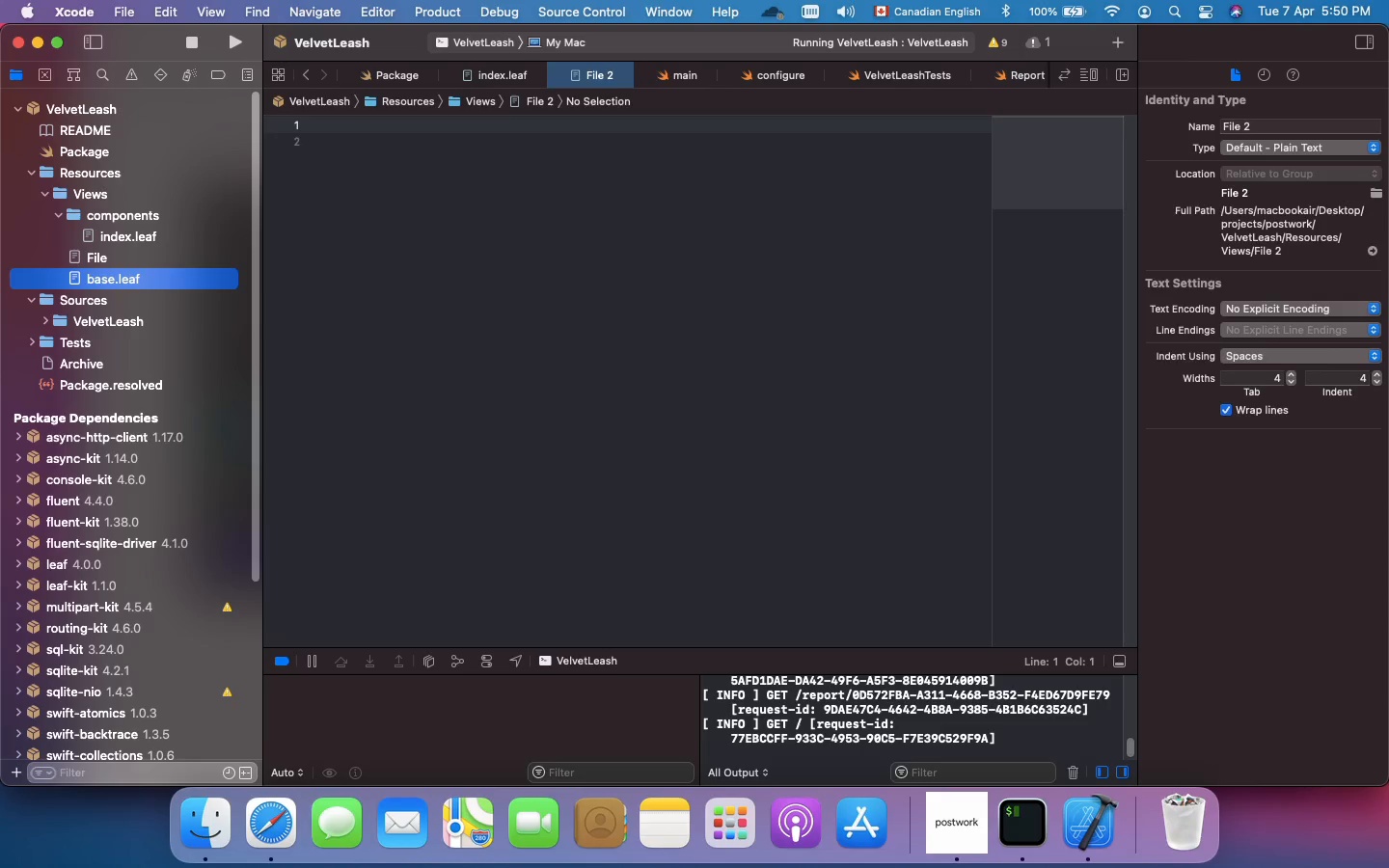 
key(Enter)
 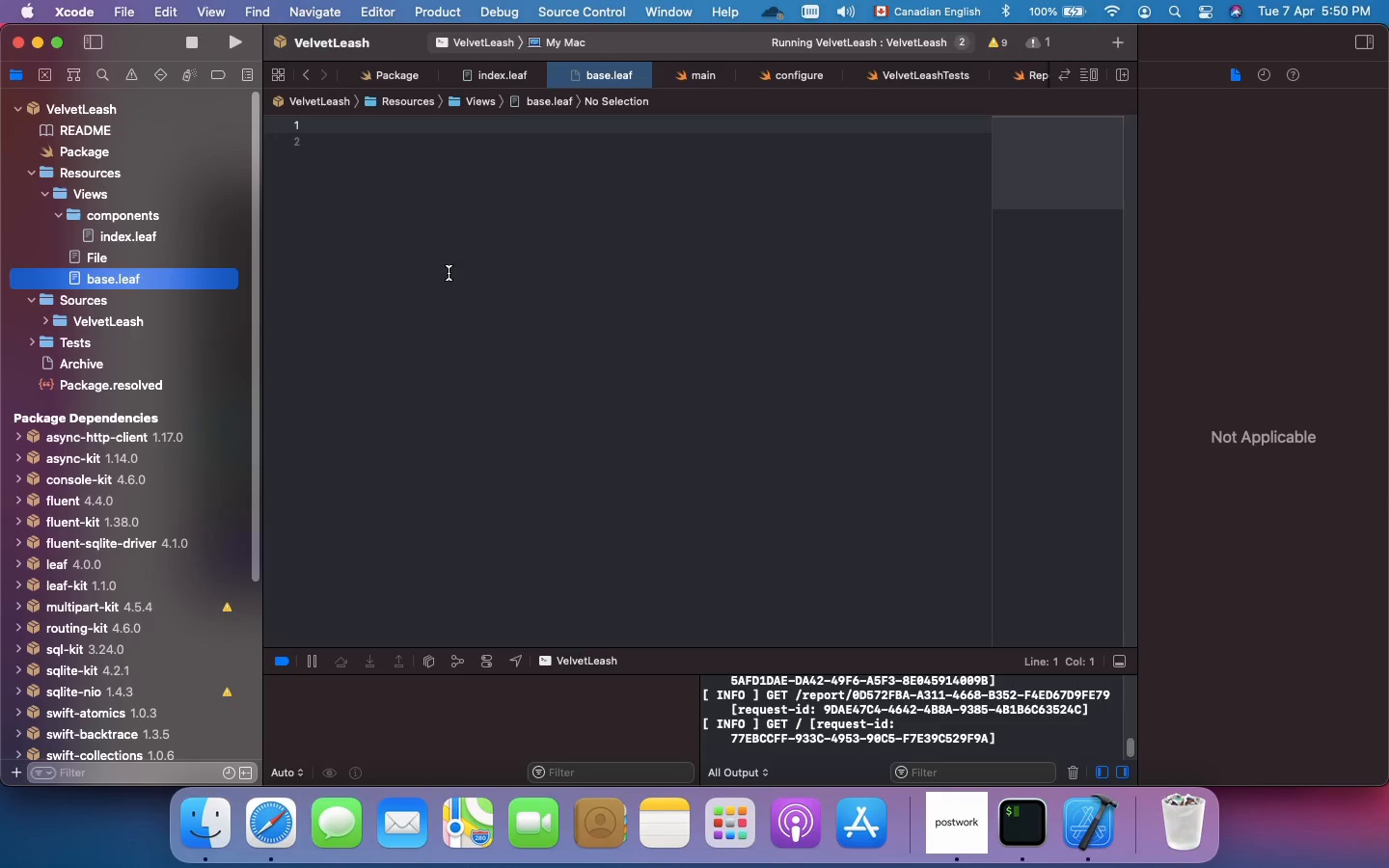 
left_click([459, 268])
 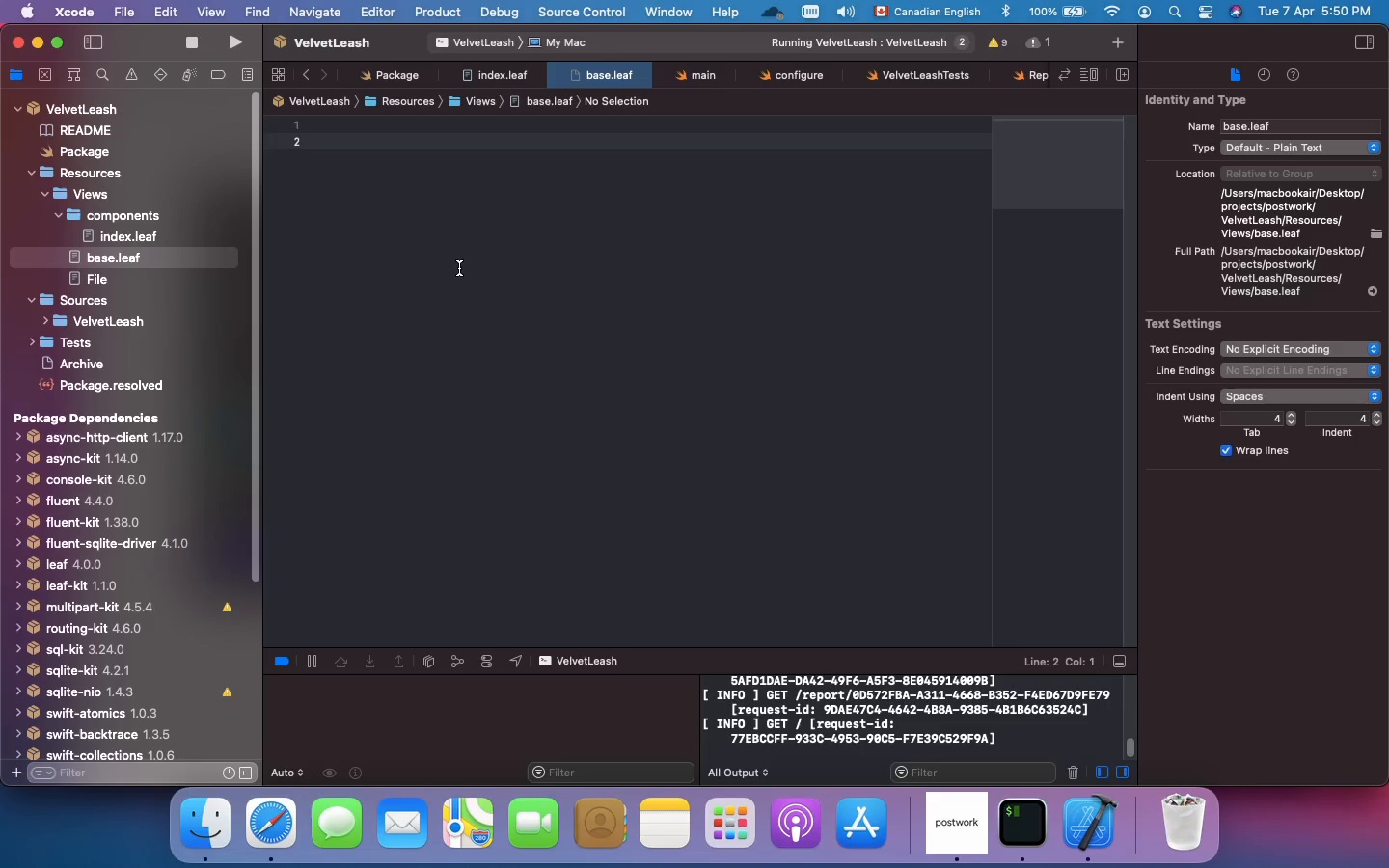 
key(Meta+V)
 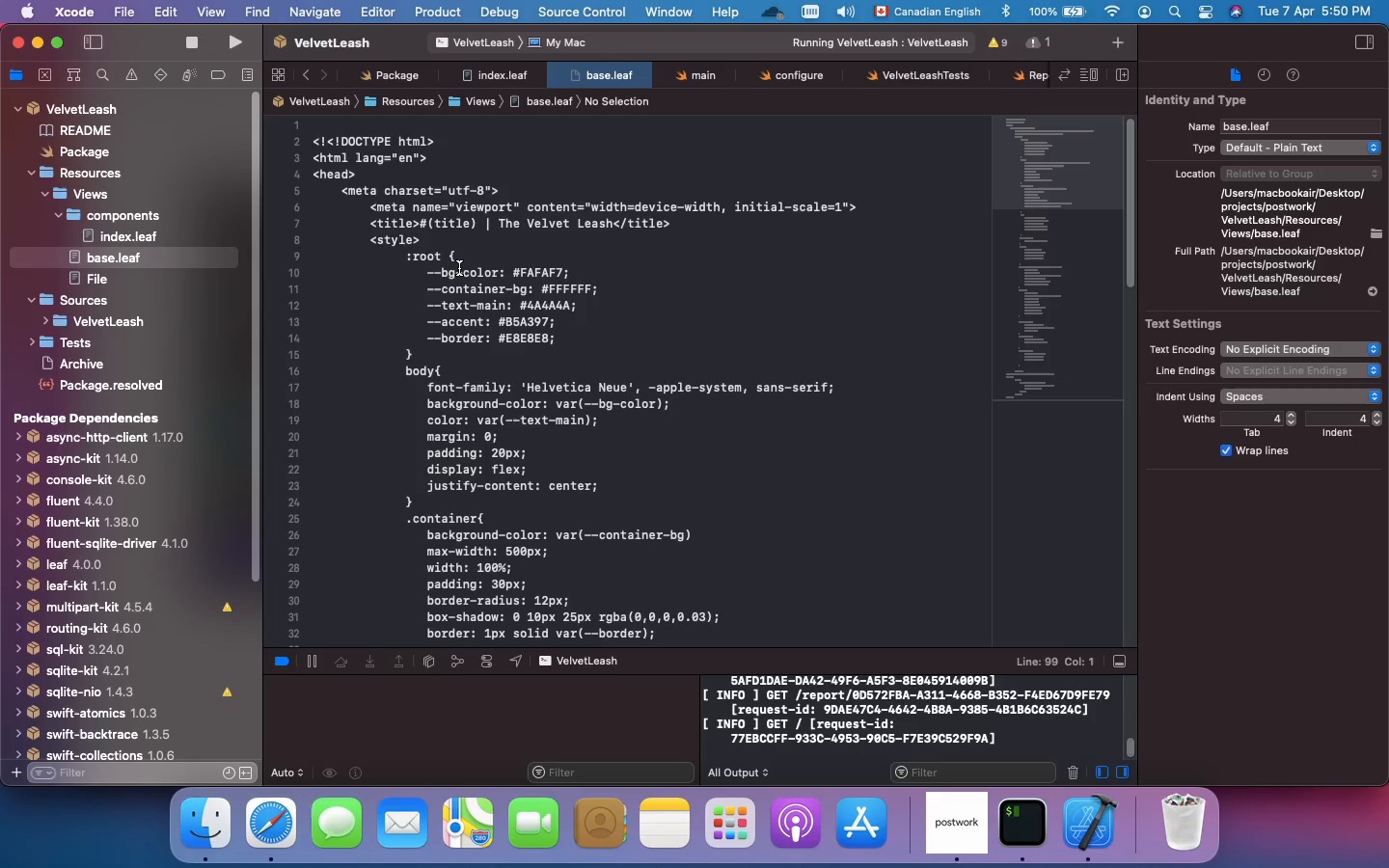 
hold_key(key=CommandLeft, duration=0.96)
 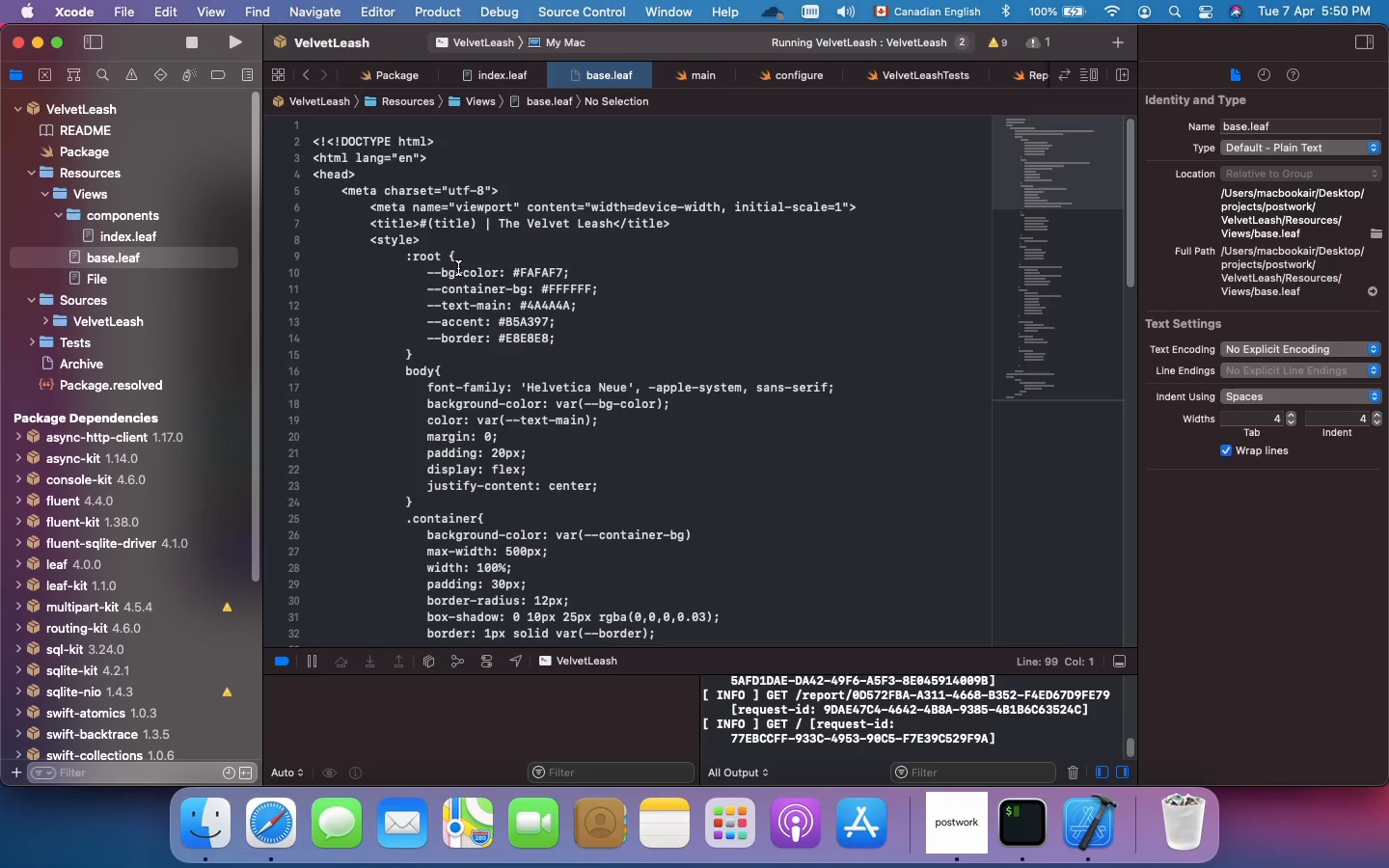 
hold_key(key=S, duration=0.3)
 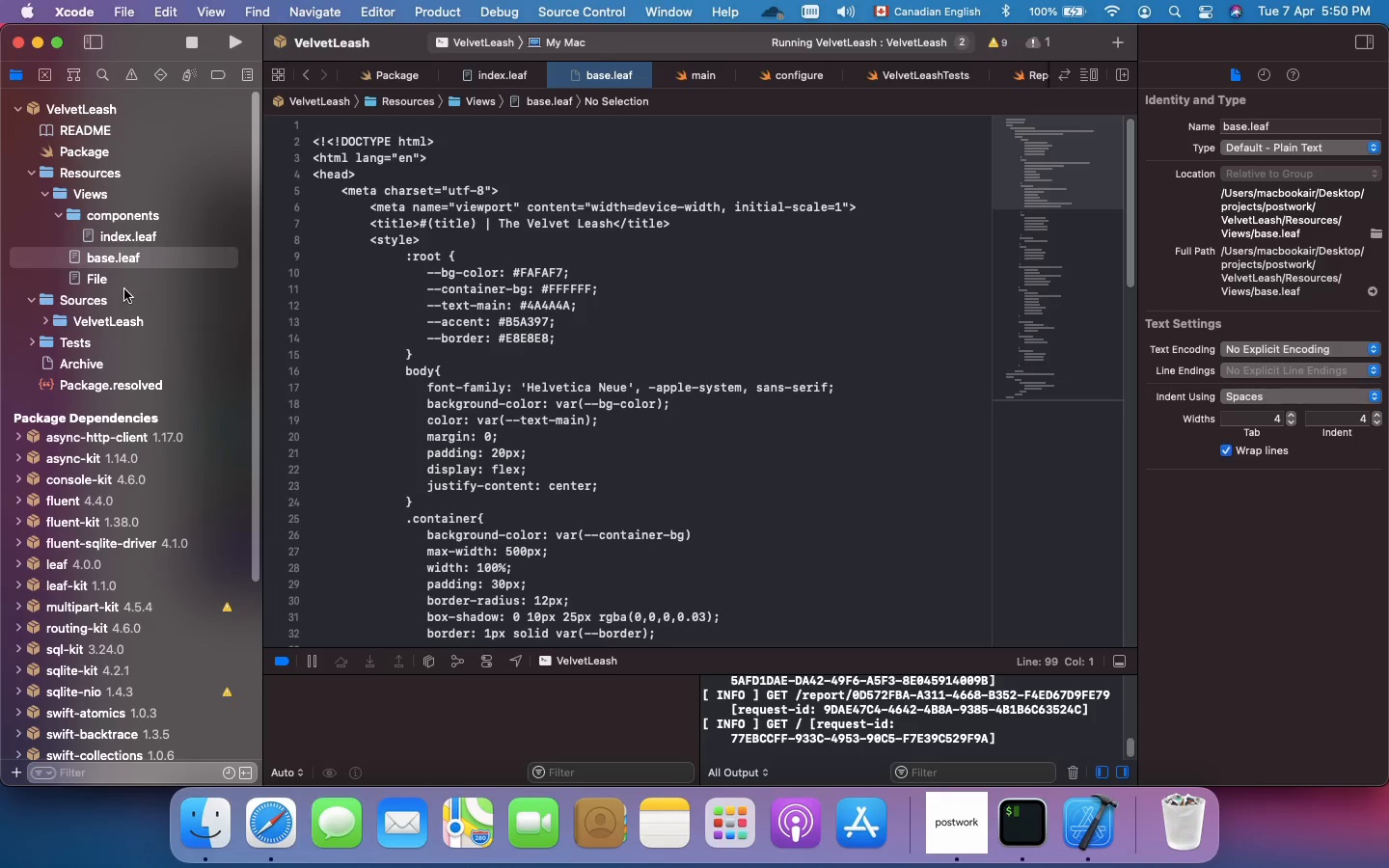 
left_click([124, 289])
 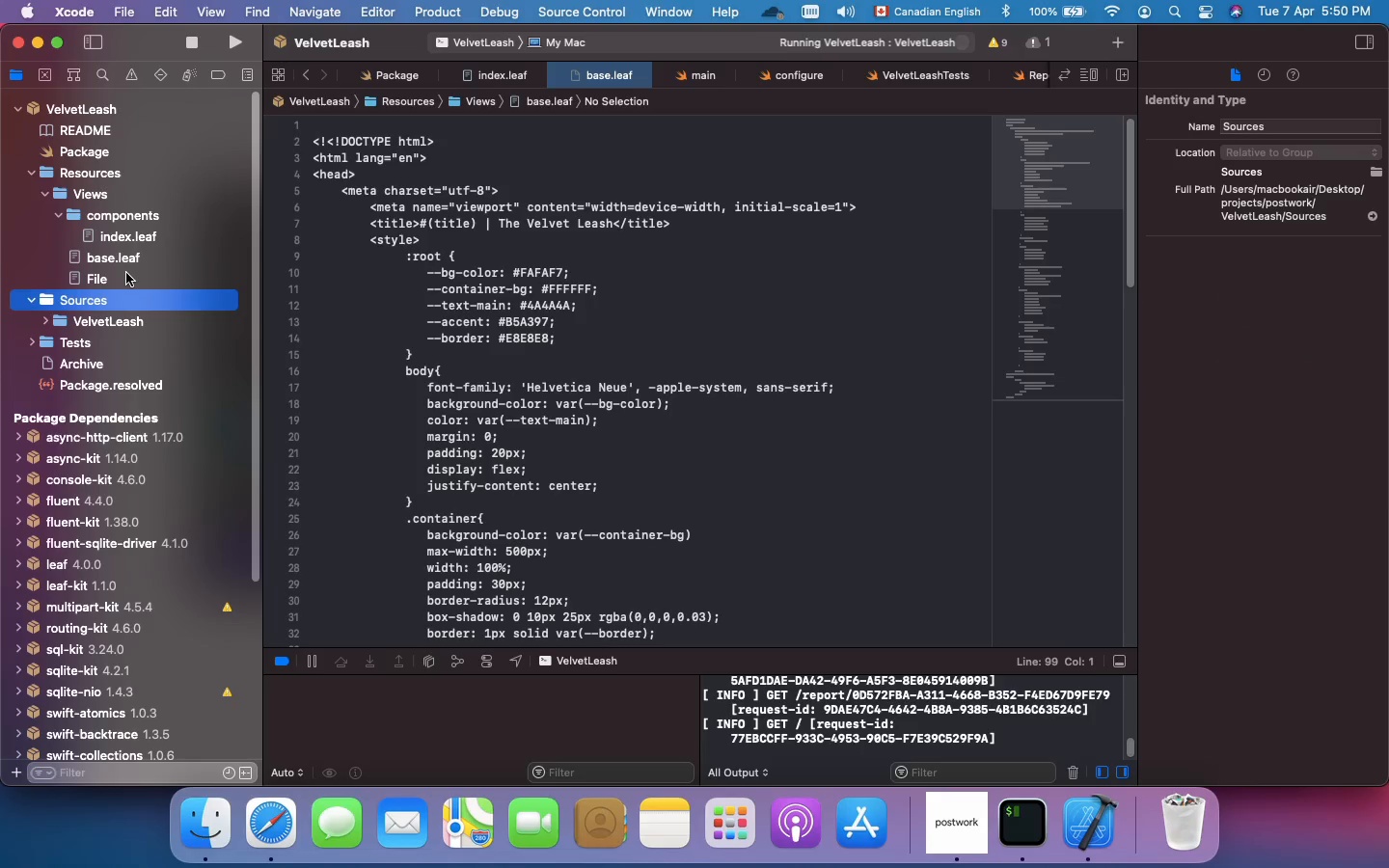 
left_click([126, 273])
 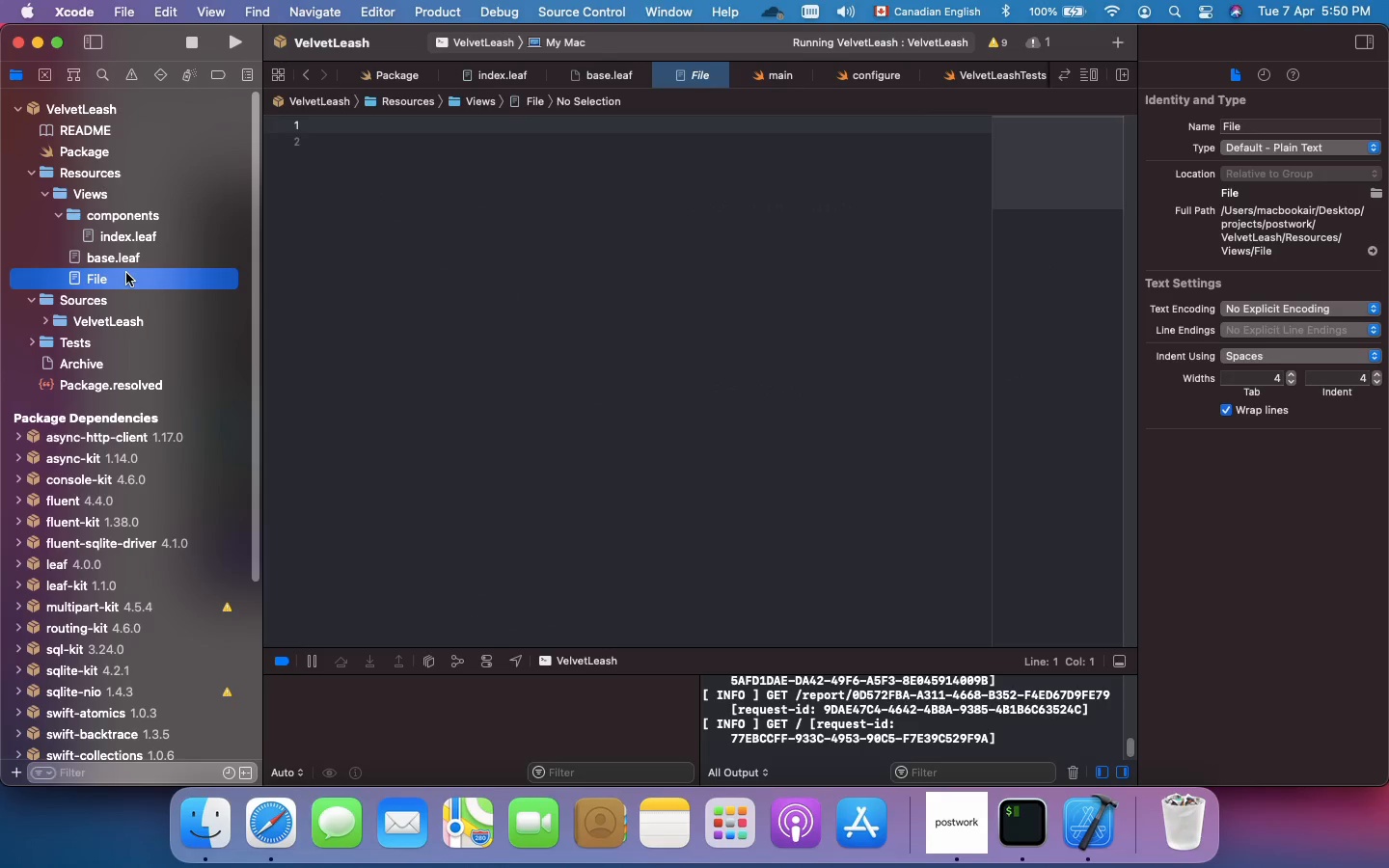 
right_click([126, 273])
 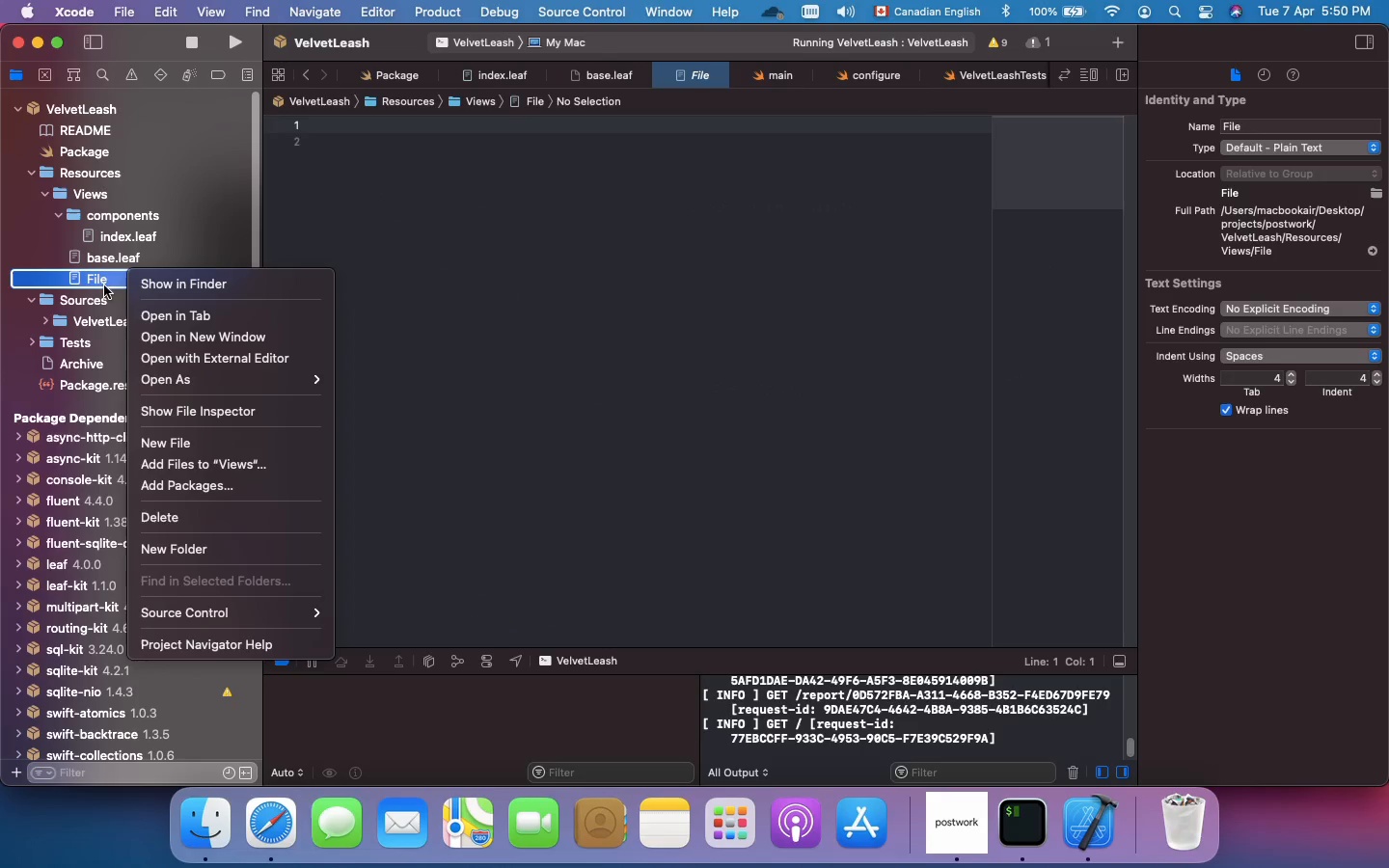 
left_click([108, 284])
 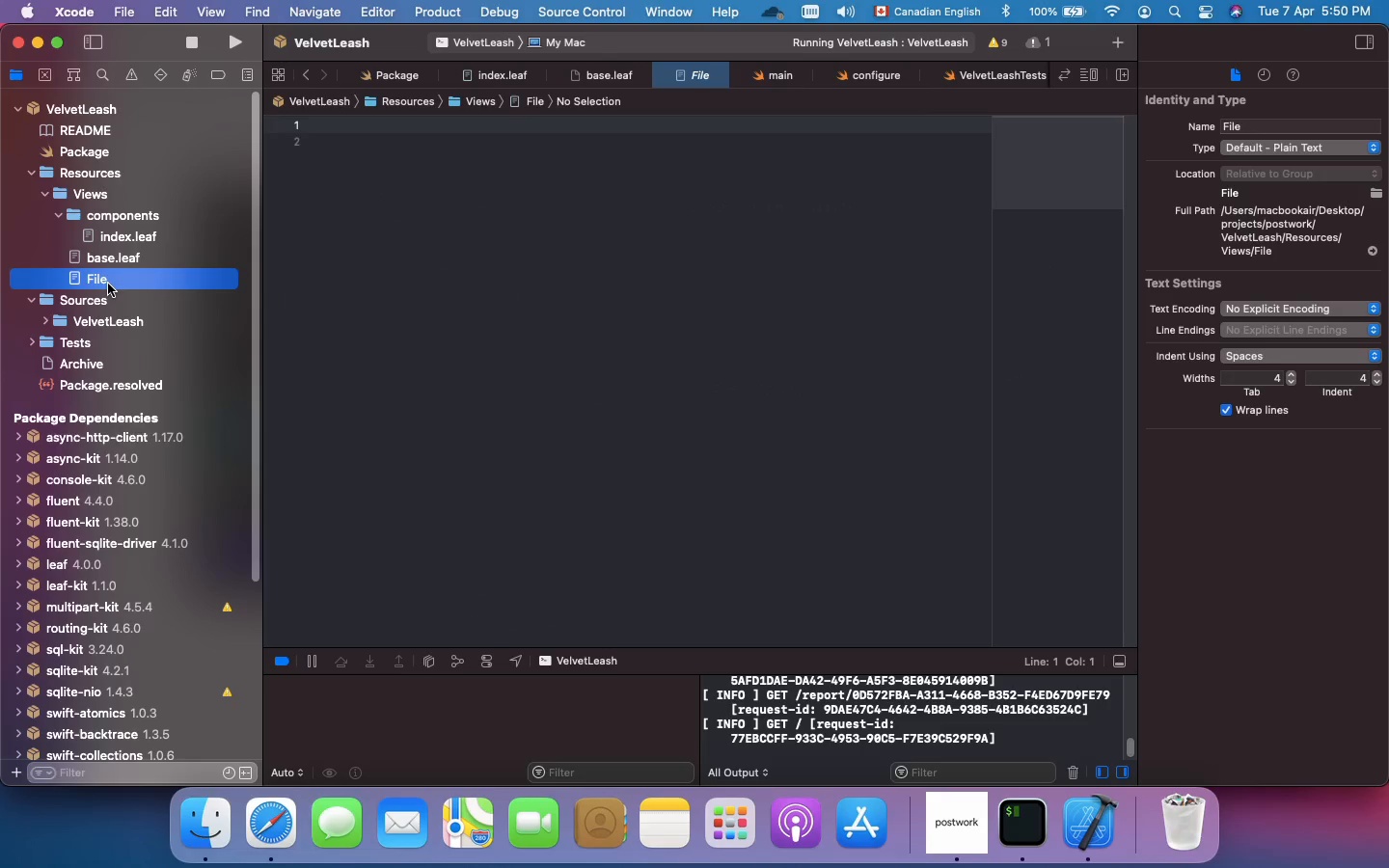 
left_click([108, 284])
 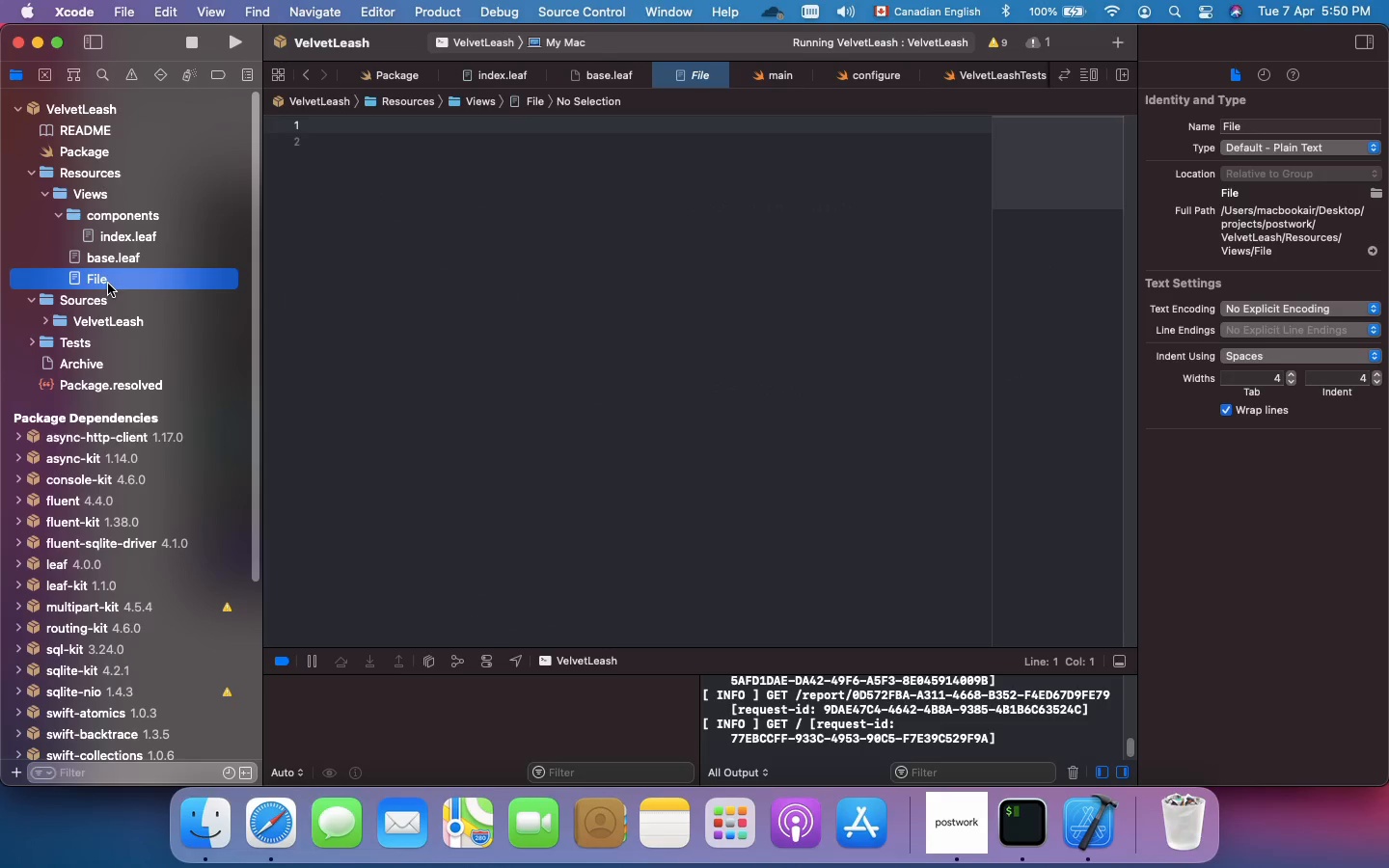 
double_click([108, 284])
 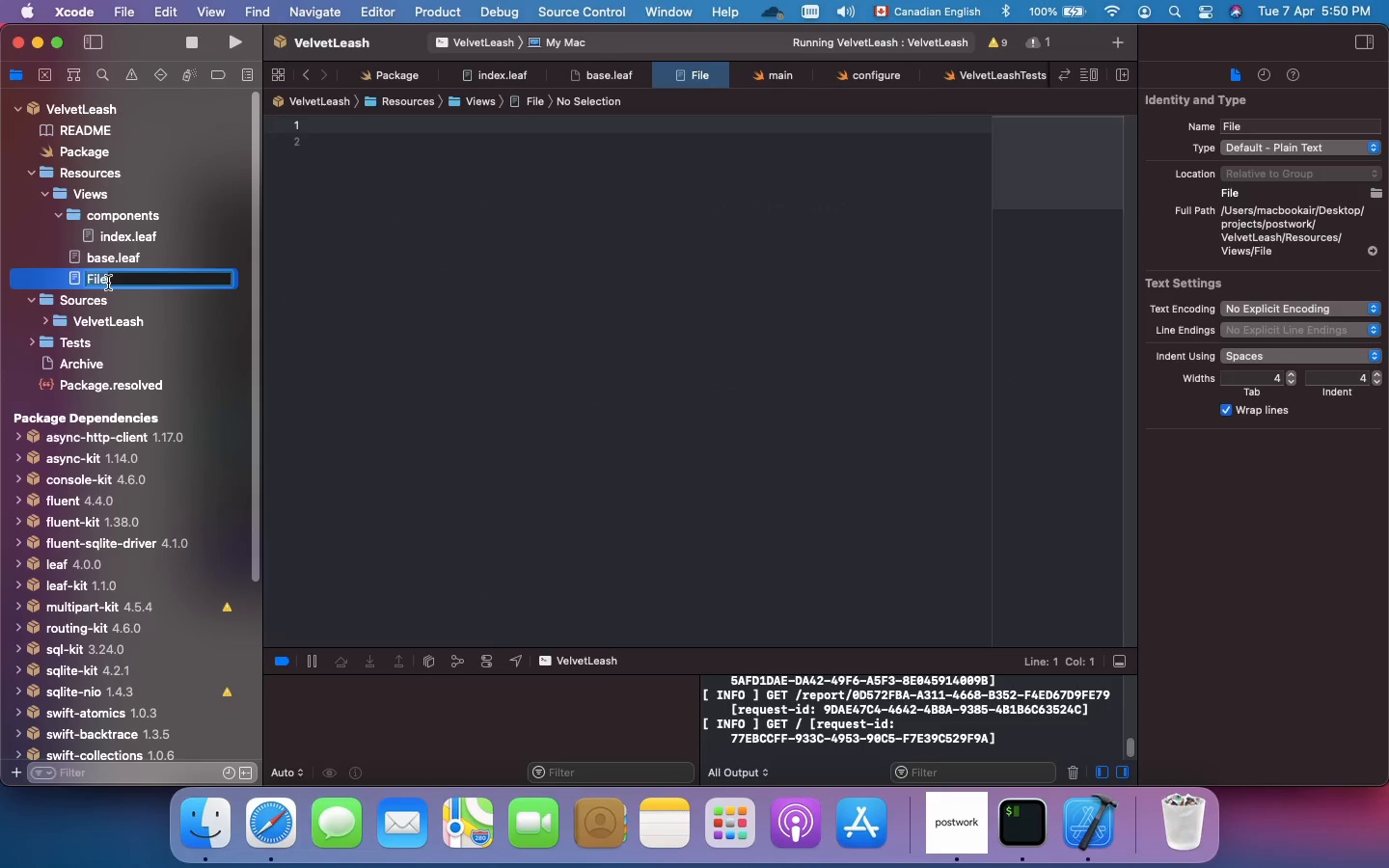 
type(index.leaf)
 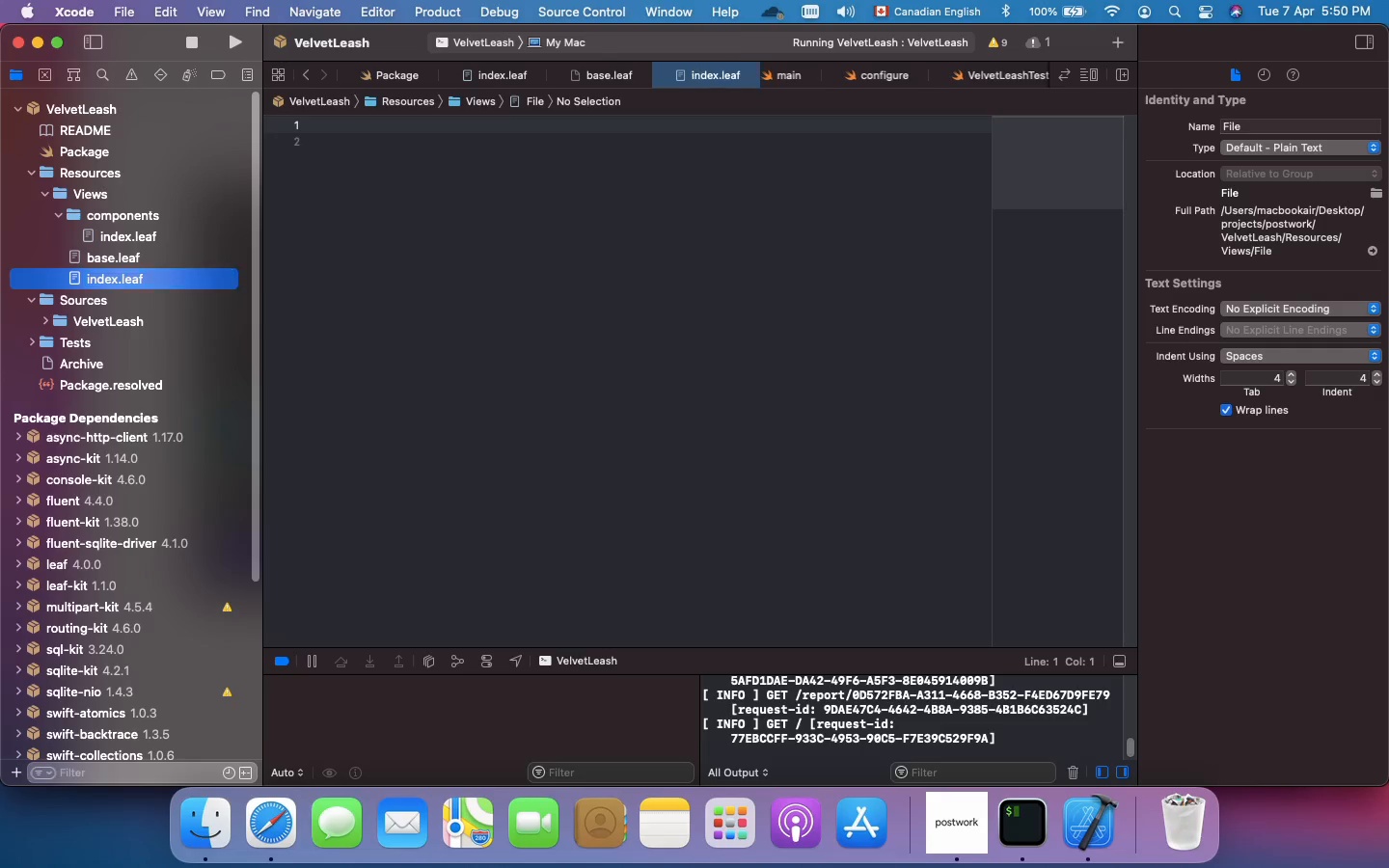 
key(Enter)
 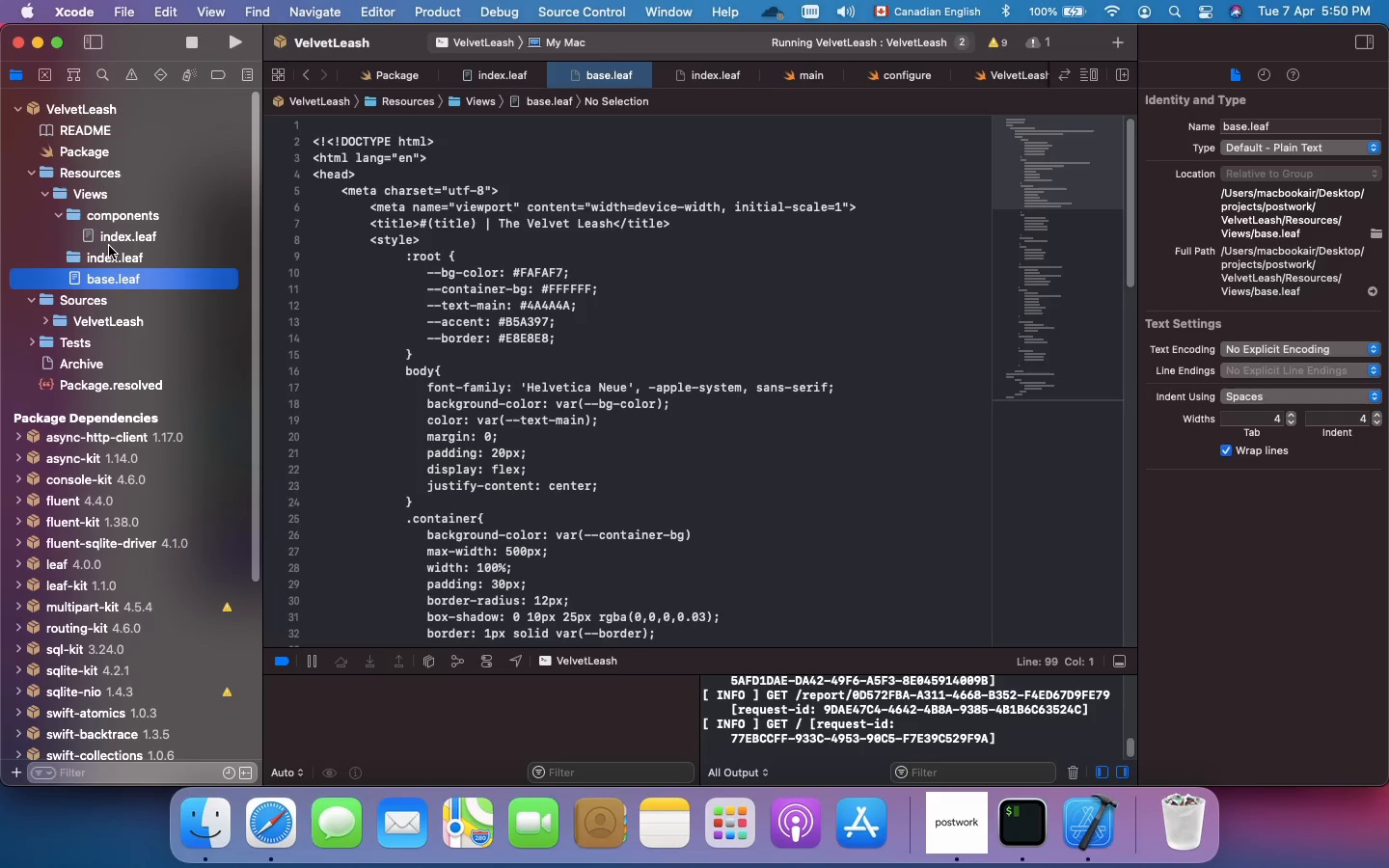 
left_click([131, 239])
 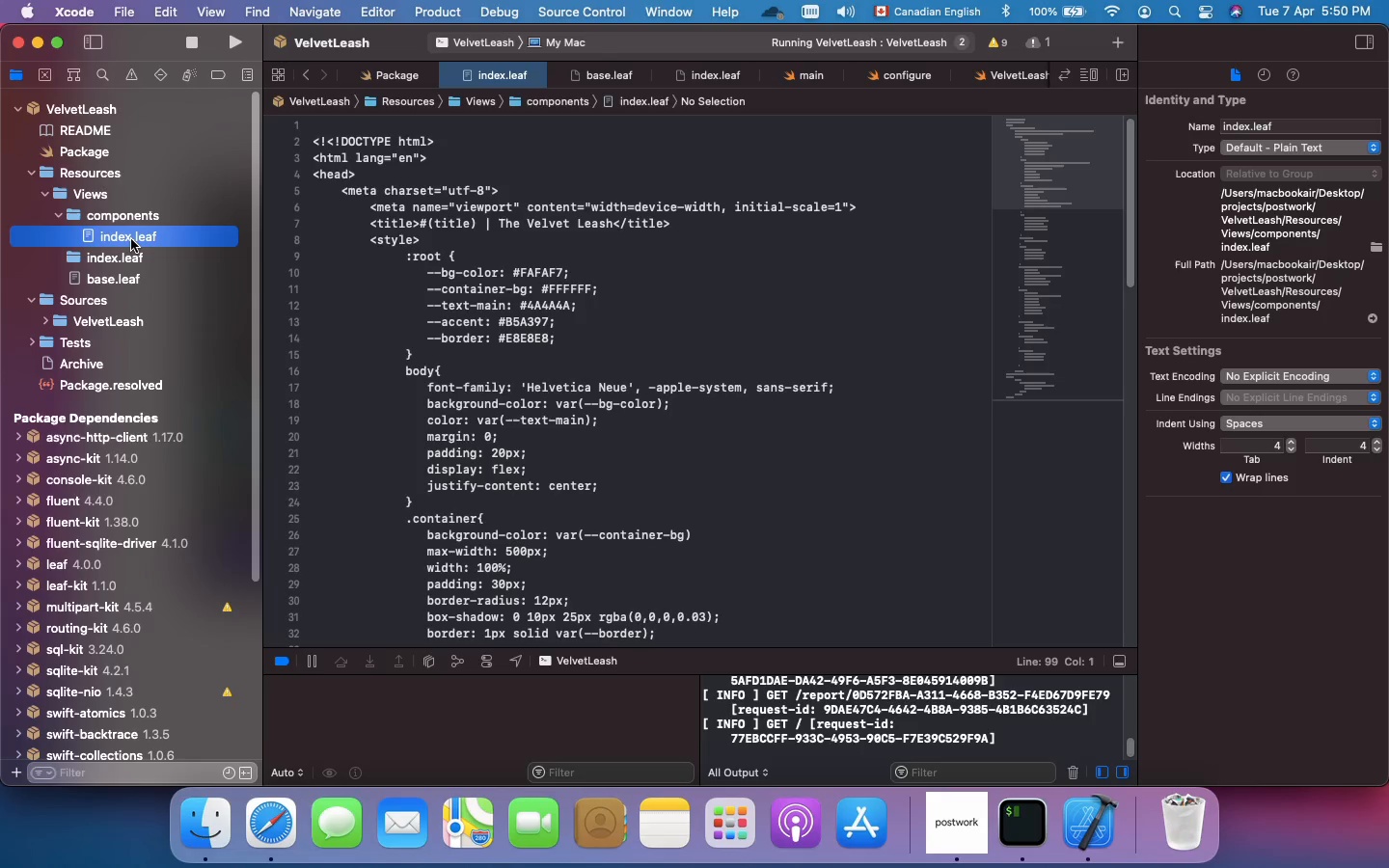 
wait(9.44)
 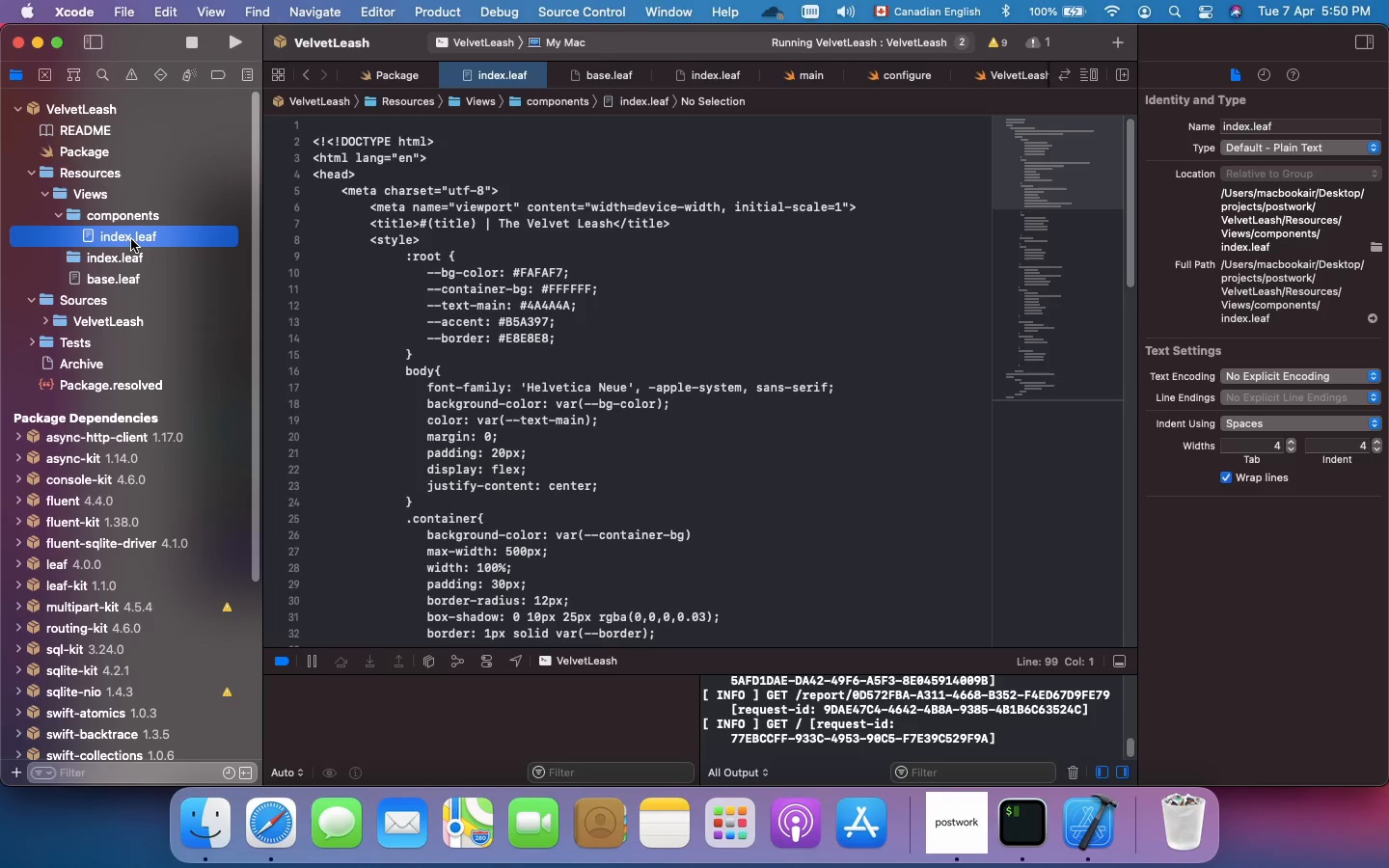 
right_click([131, 239])
 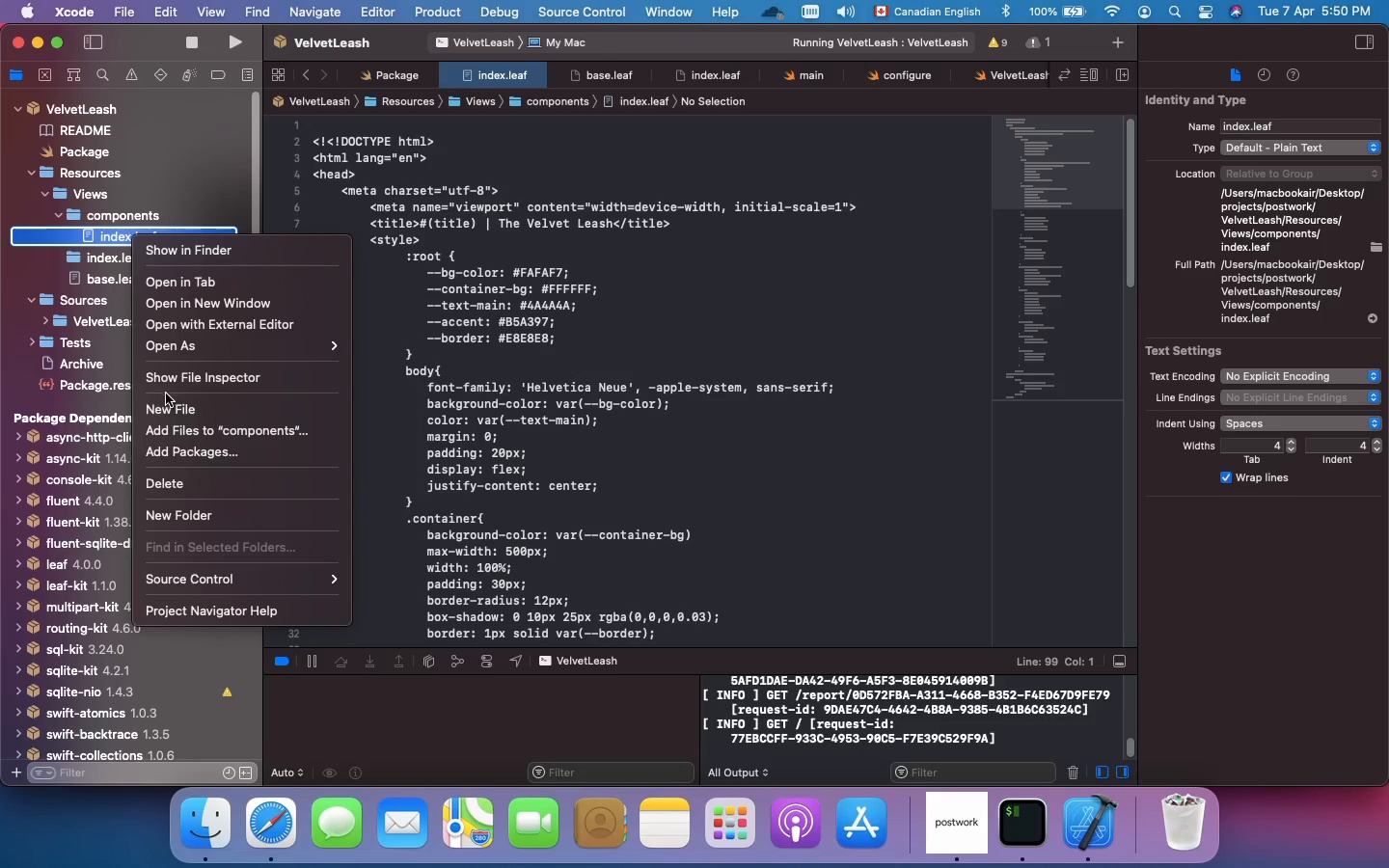 
left_click([167, 402])
 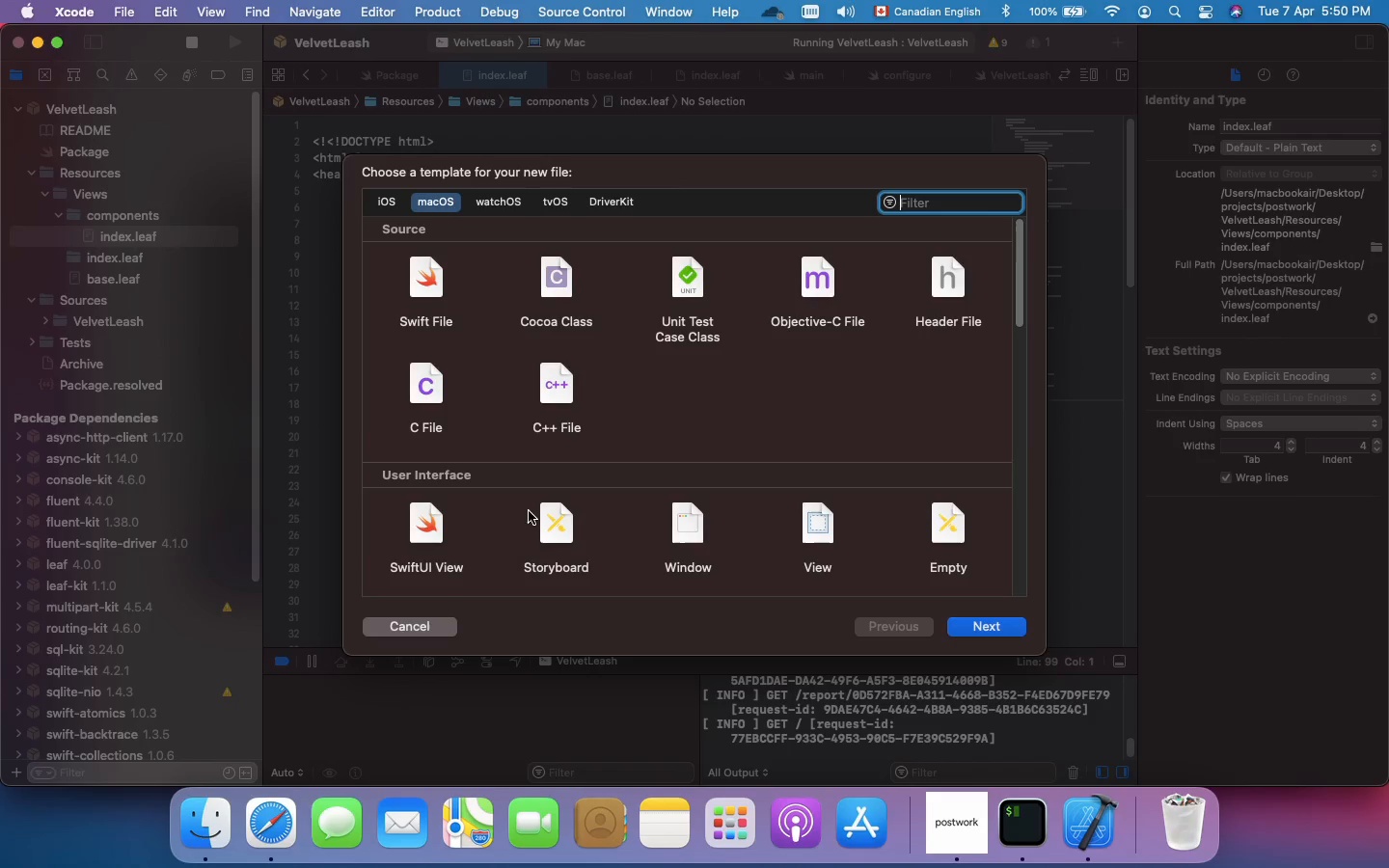 
scroll: coordinate [698, 523], scroll_direction: down, amount: 141.0
 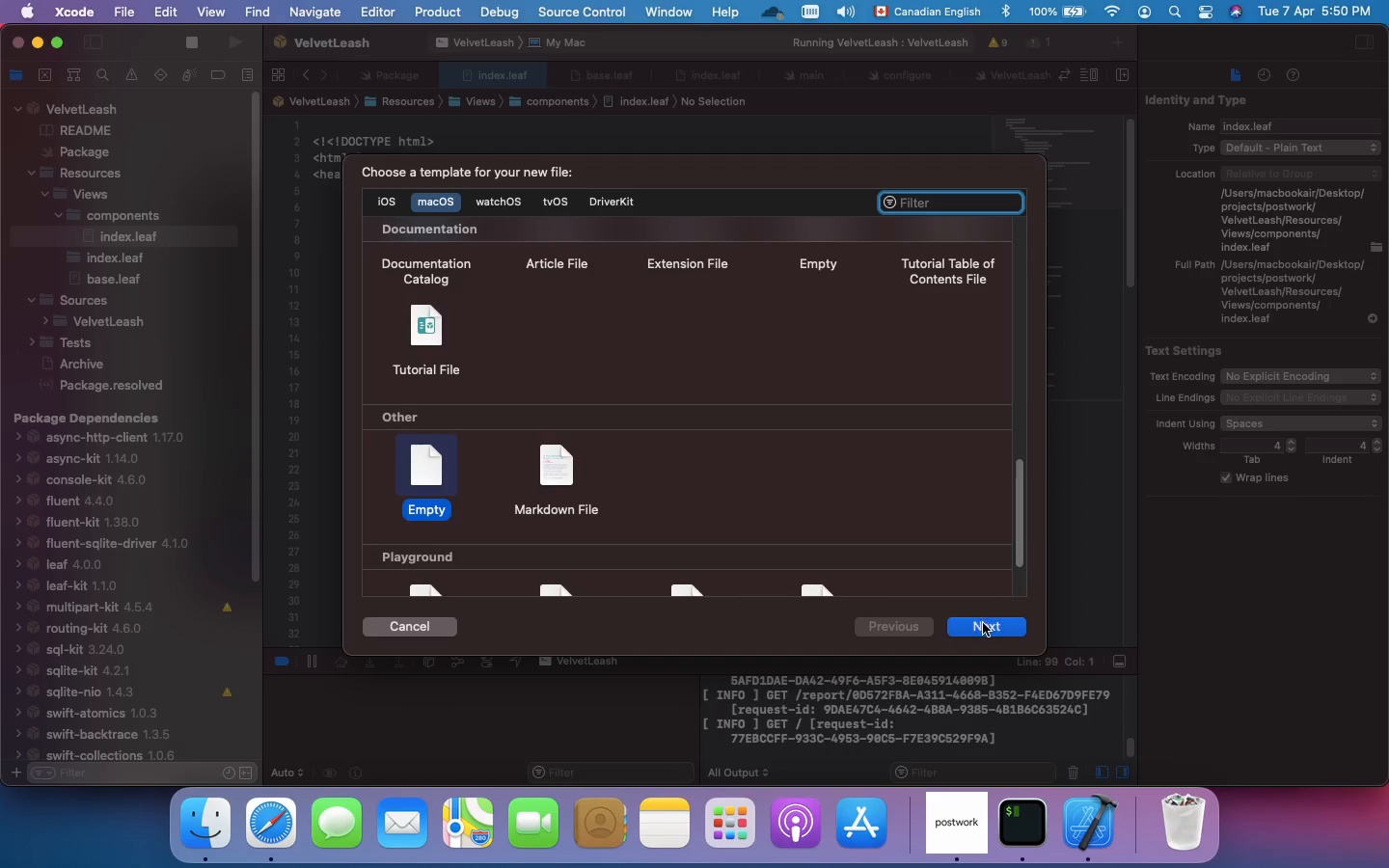 
left_click([982, 627])
 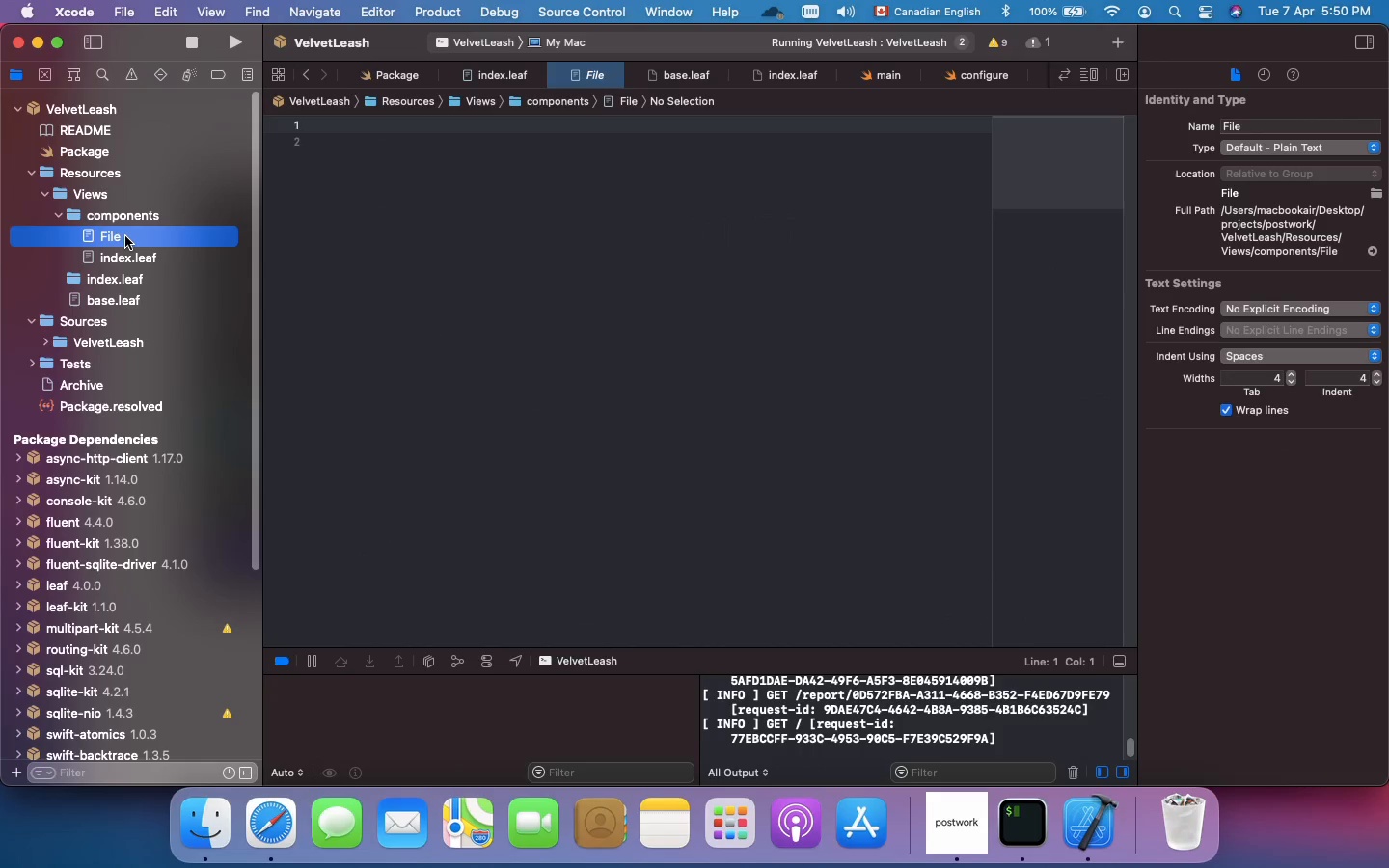 
left_click([125, 236])
 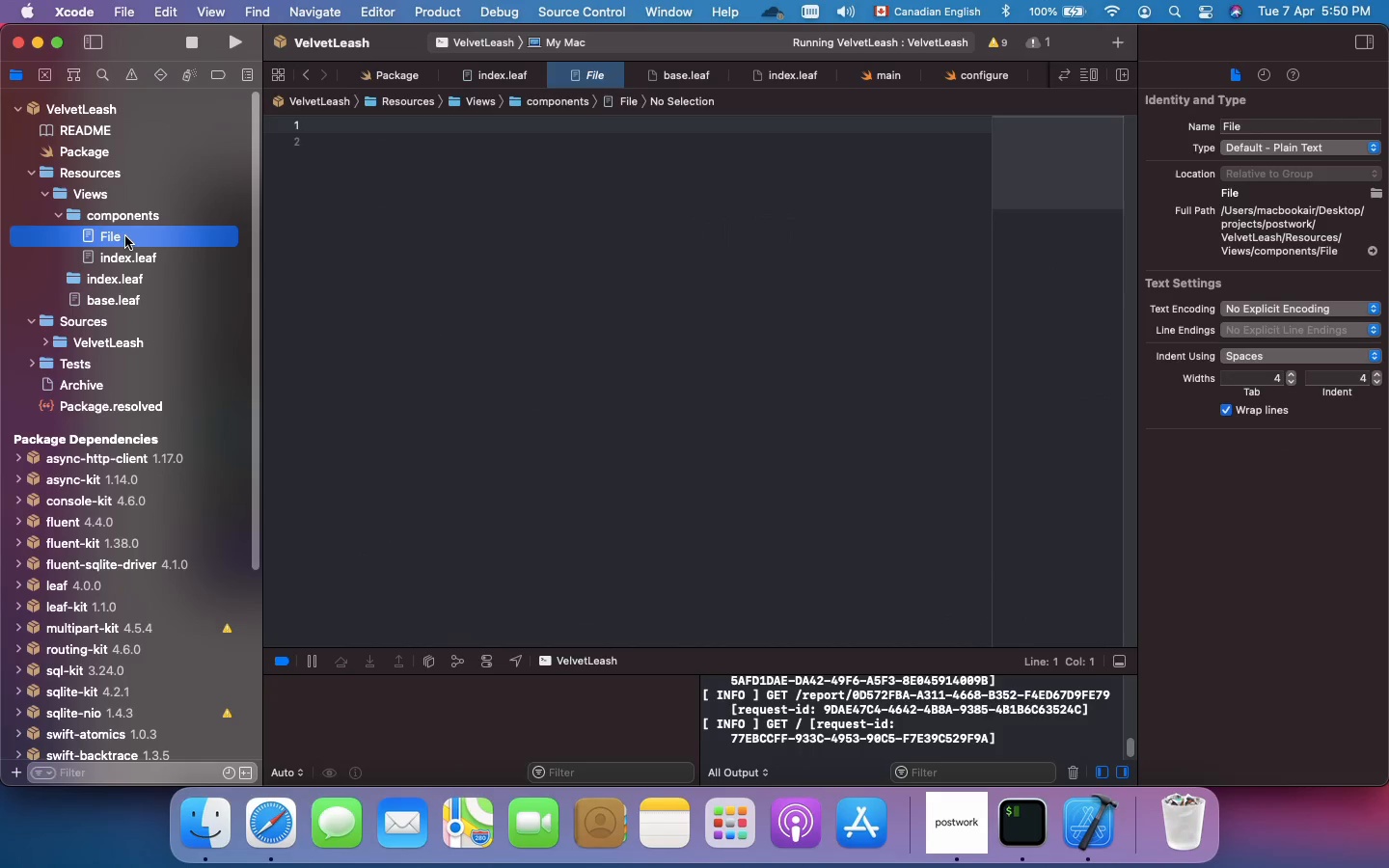 
left_click([125, 236])
 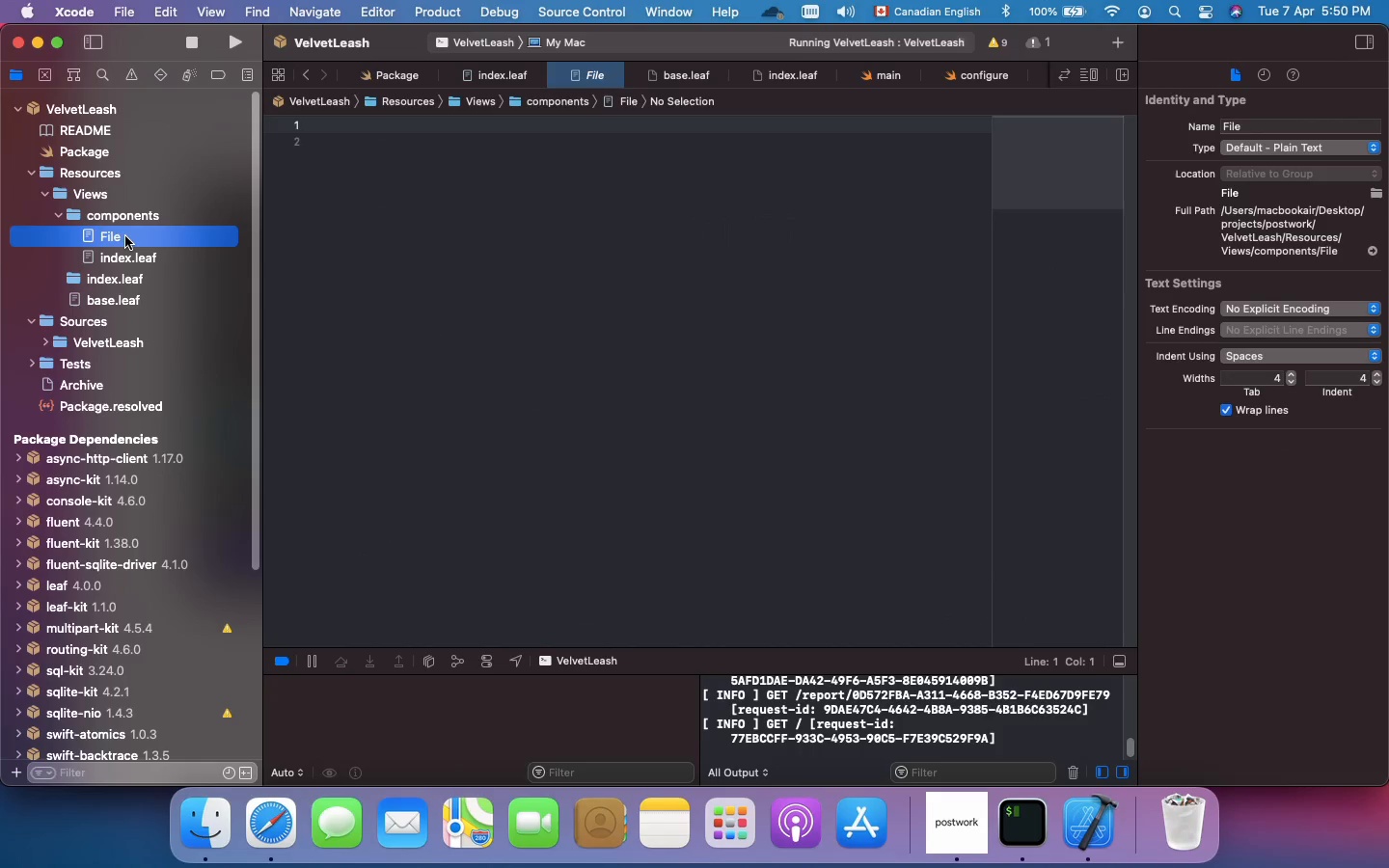 
double_click([125, 236])
 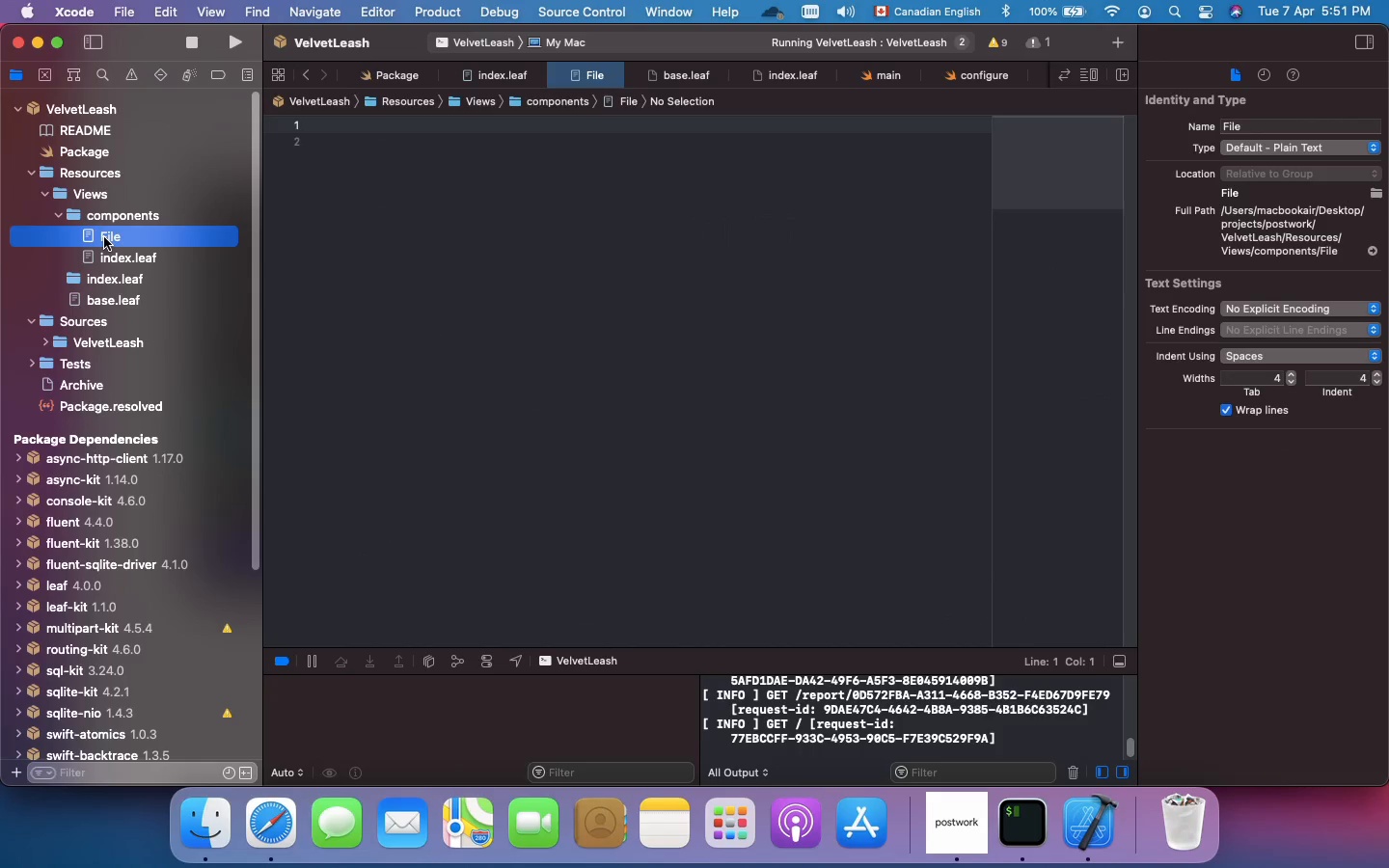 
left_click([104, 237])
 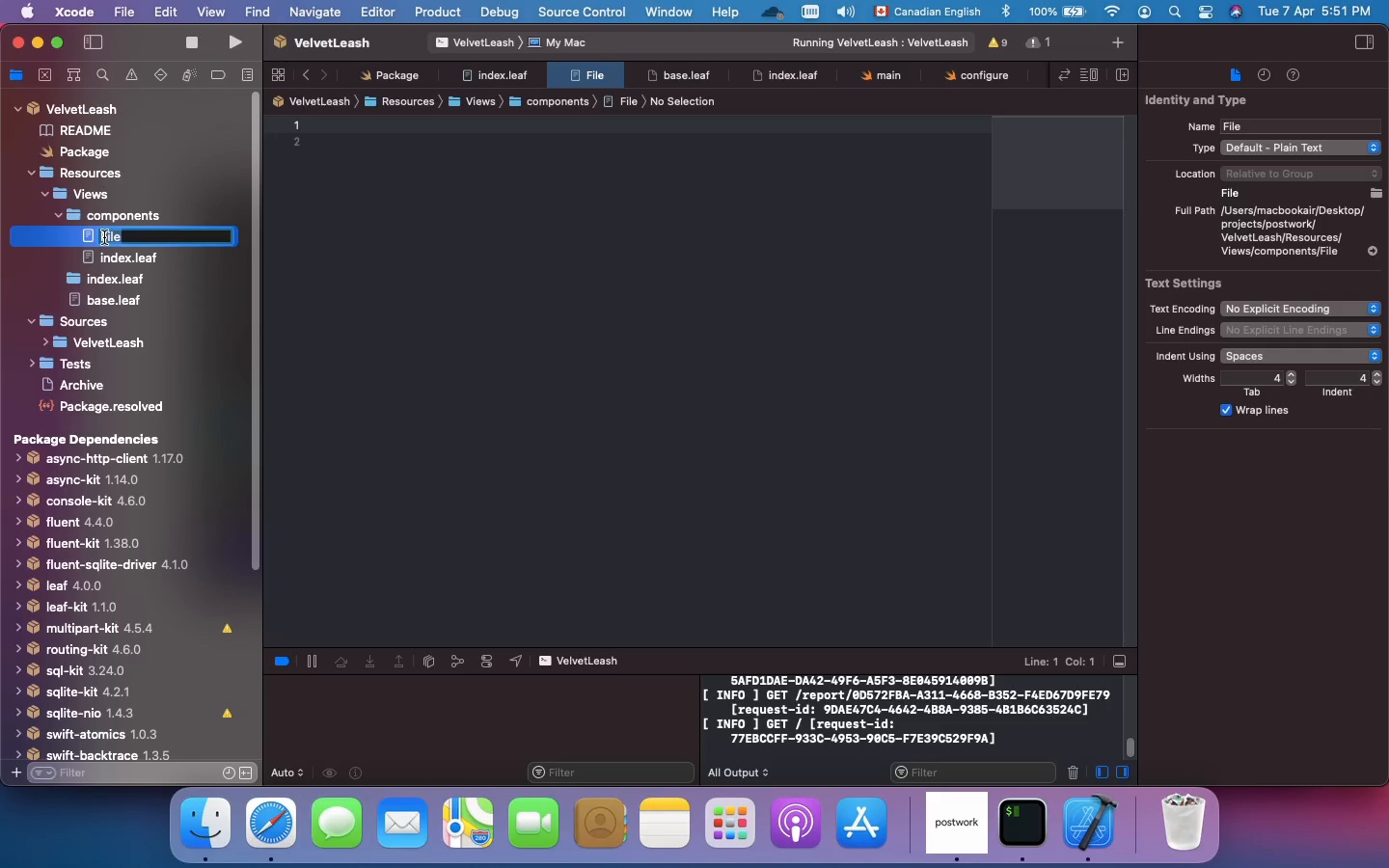 
type(button.leaf)
 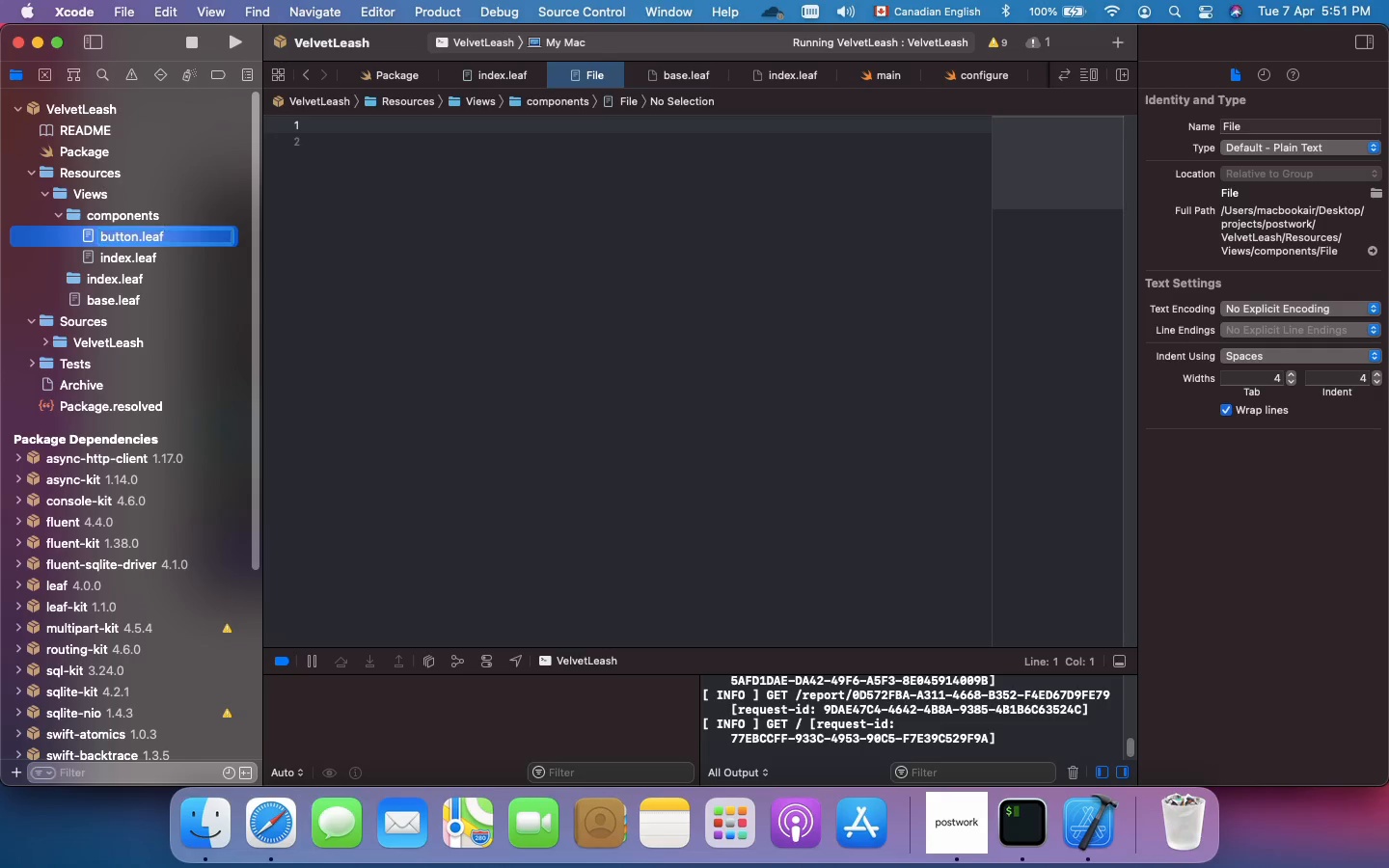 
key(Enter)
 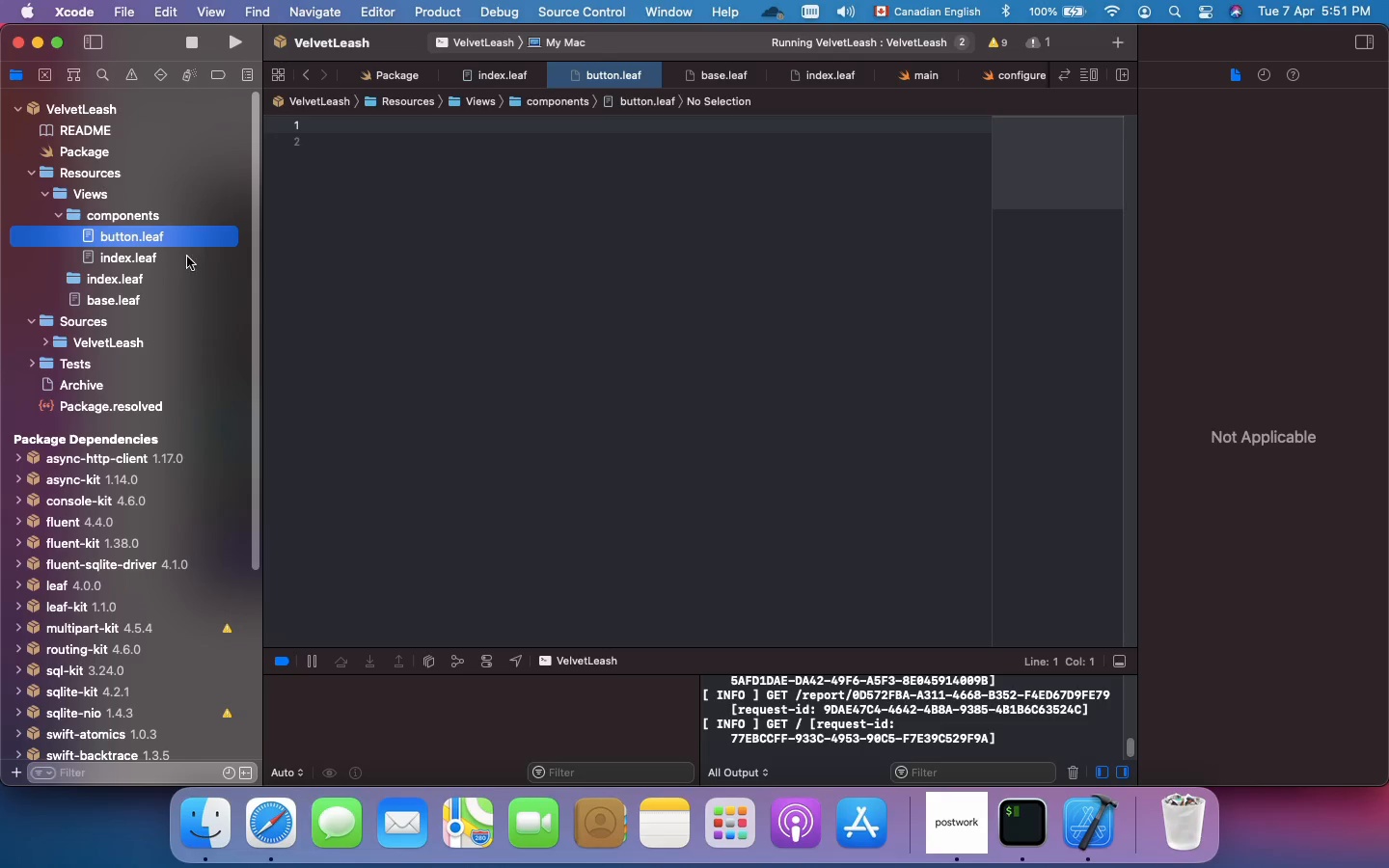 
left_click([312, 276])
 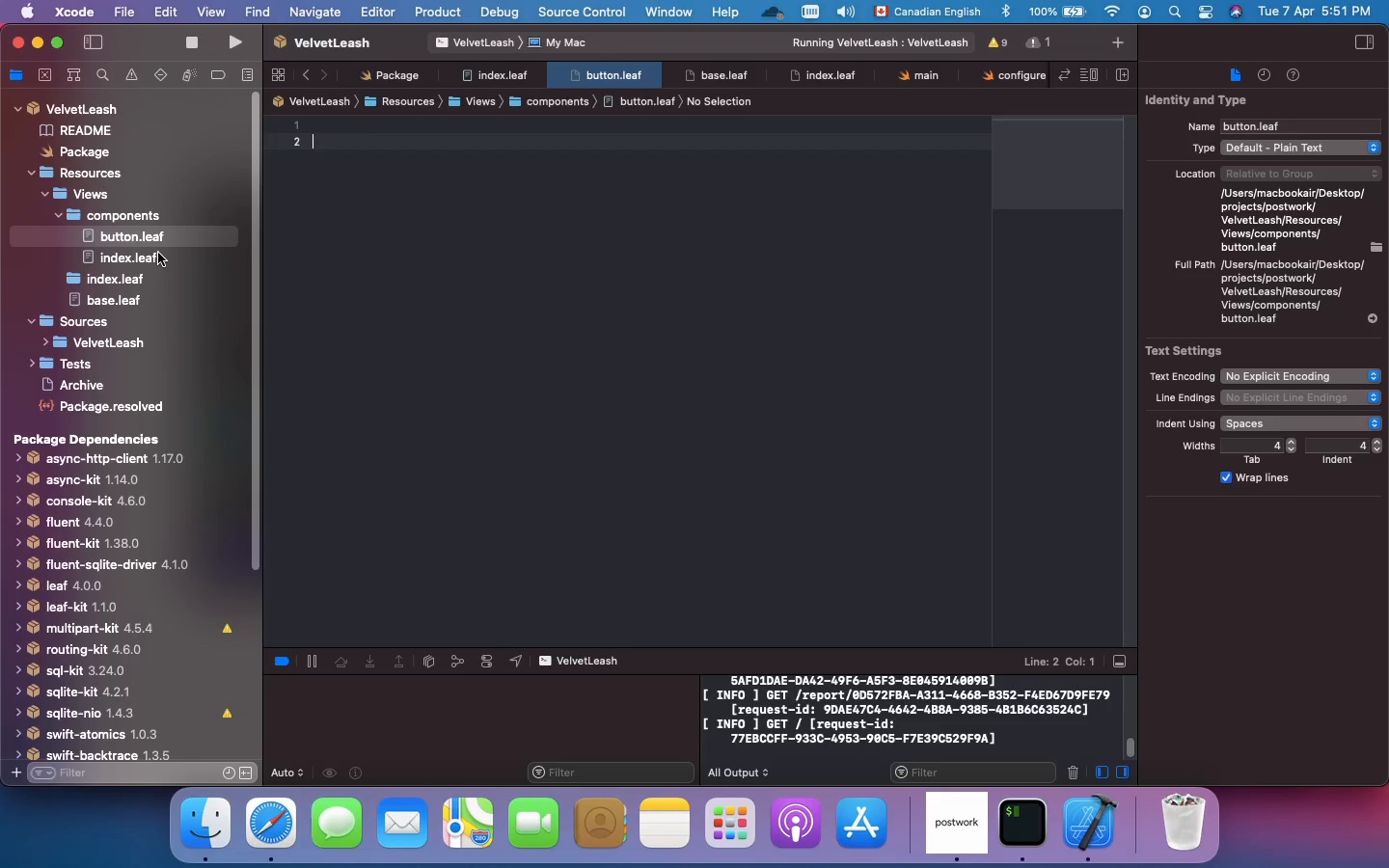 
left_click([158, 253])
 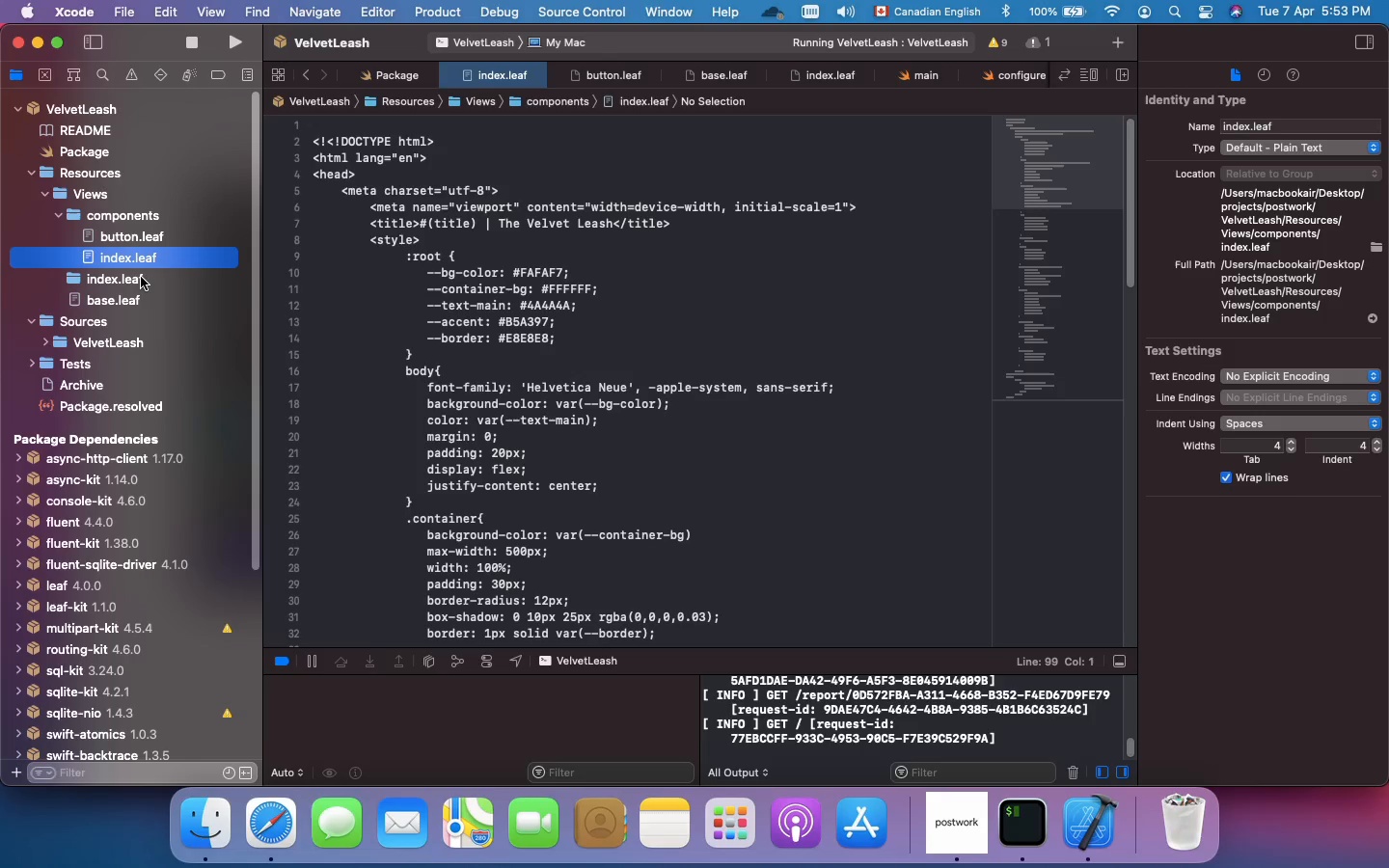 
wait(137.16)
 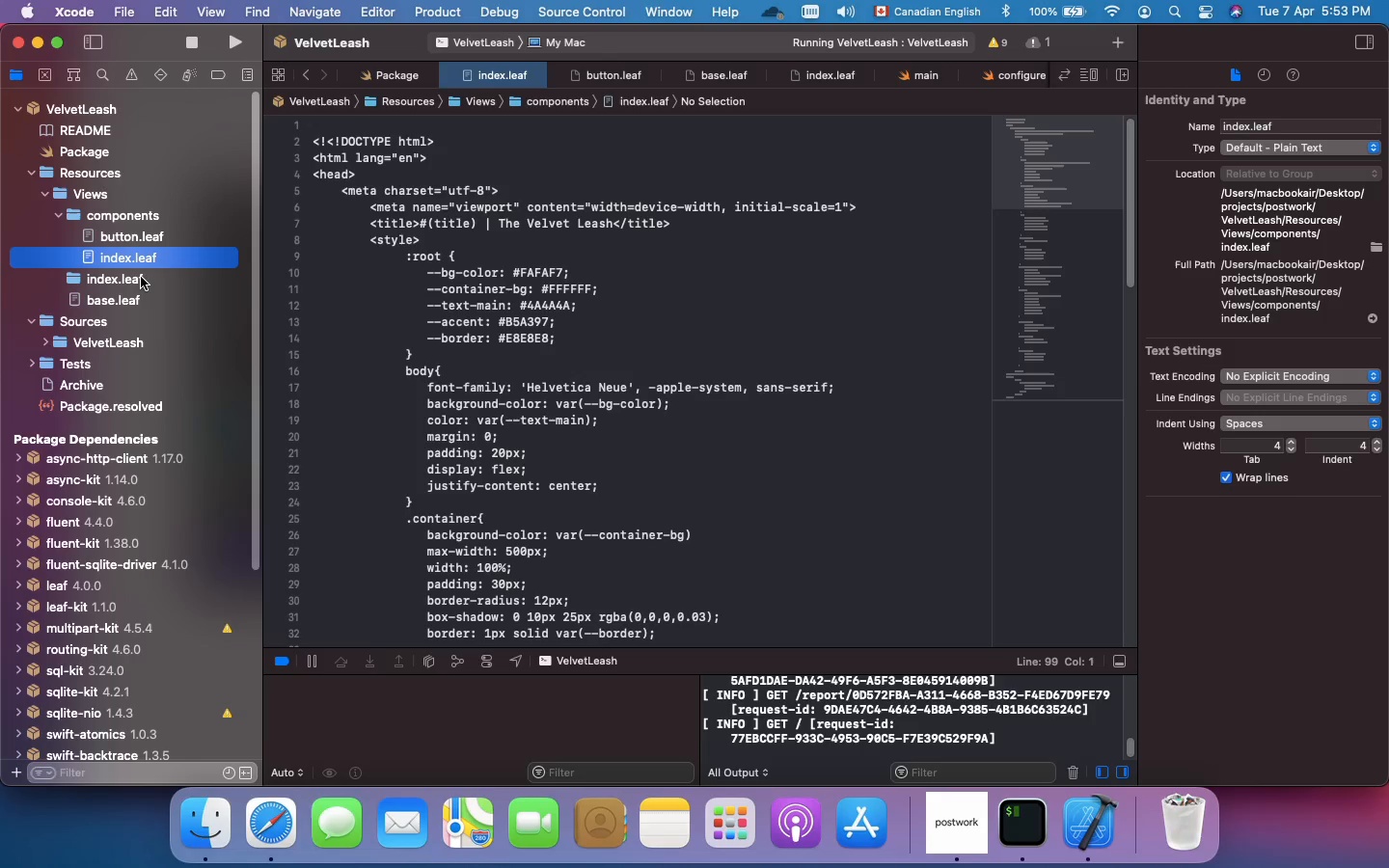 
left_click([130, 282])
 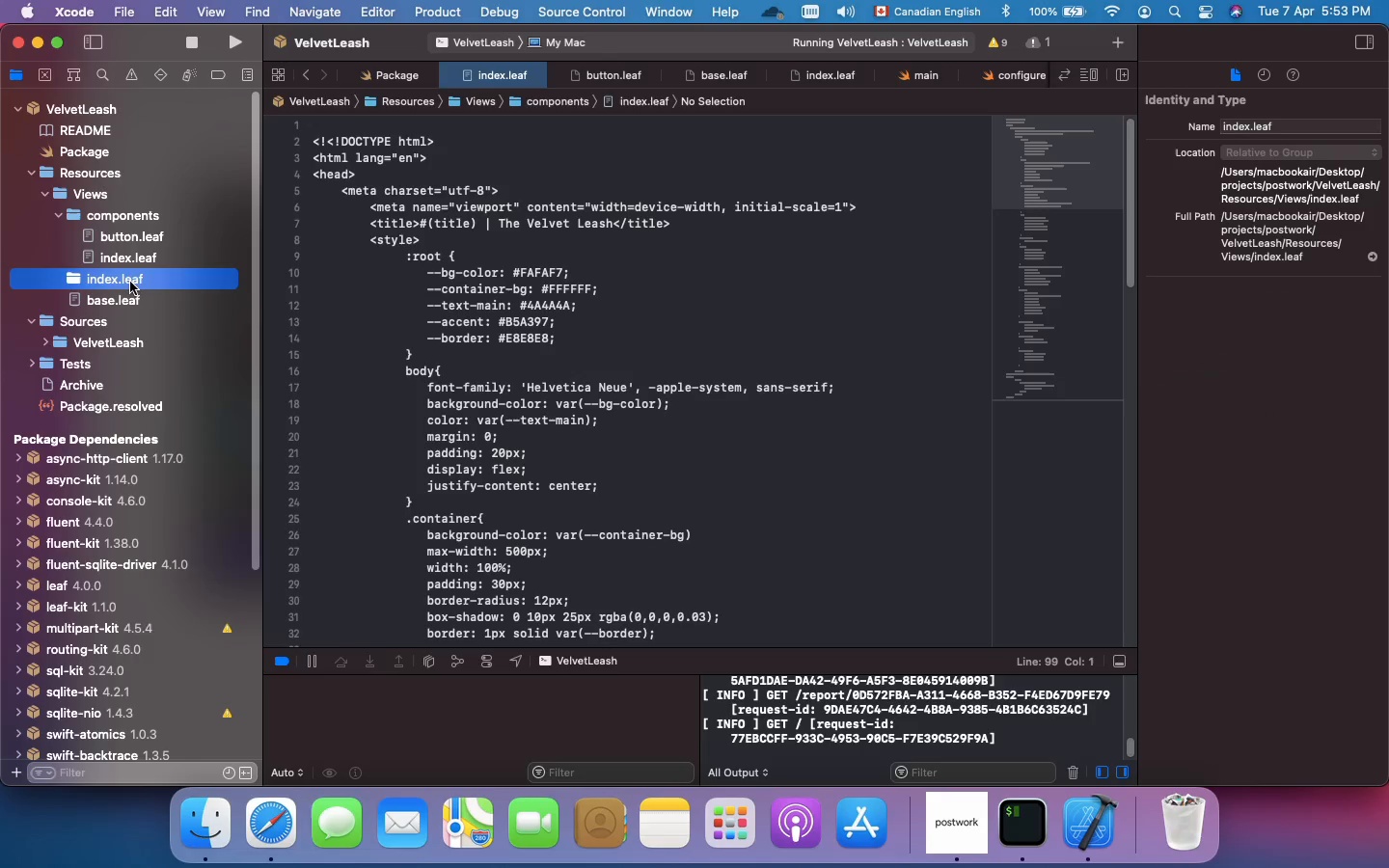 
right_click([130, 282])
 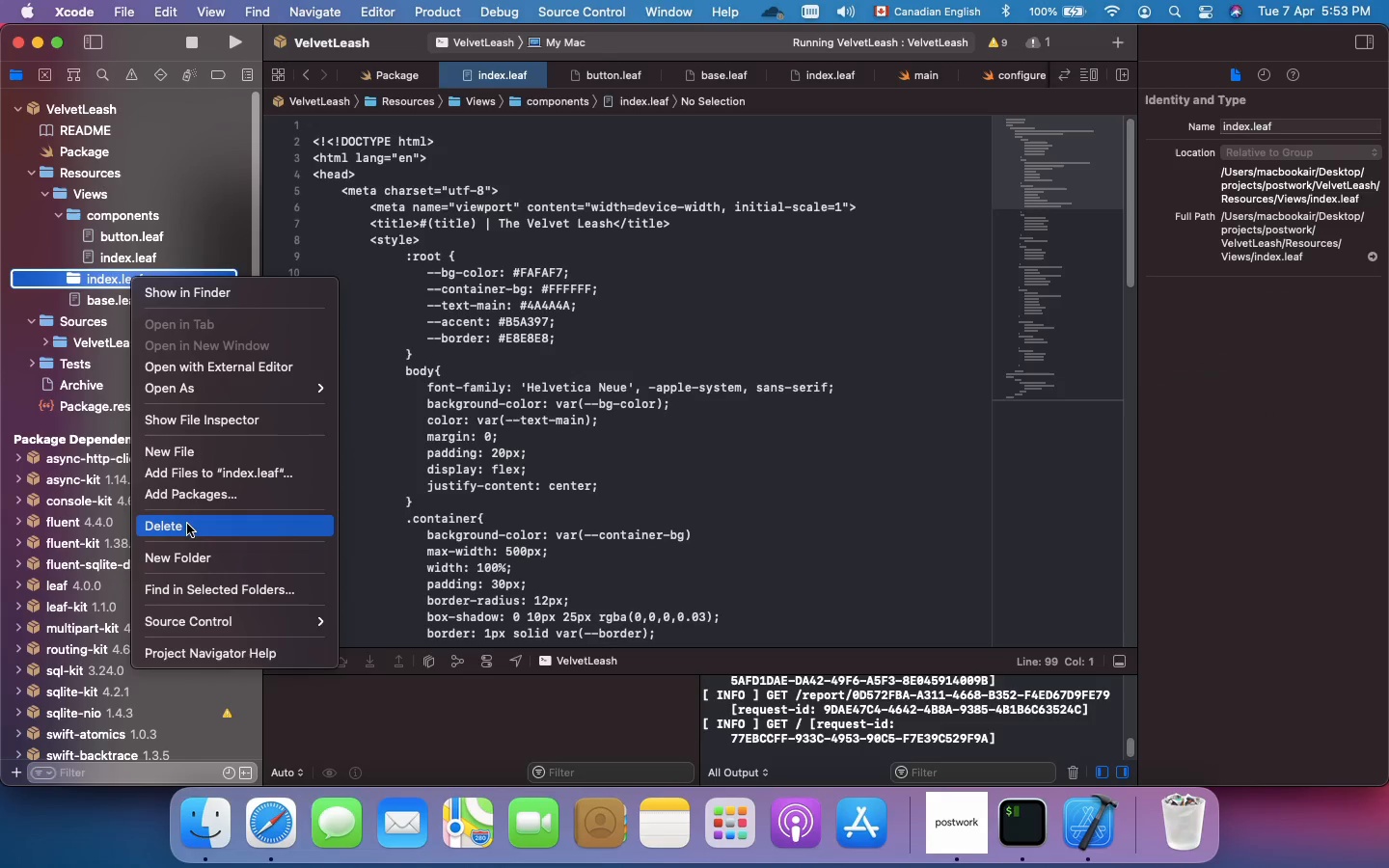 
left_click([187, 525])
 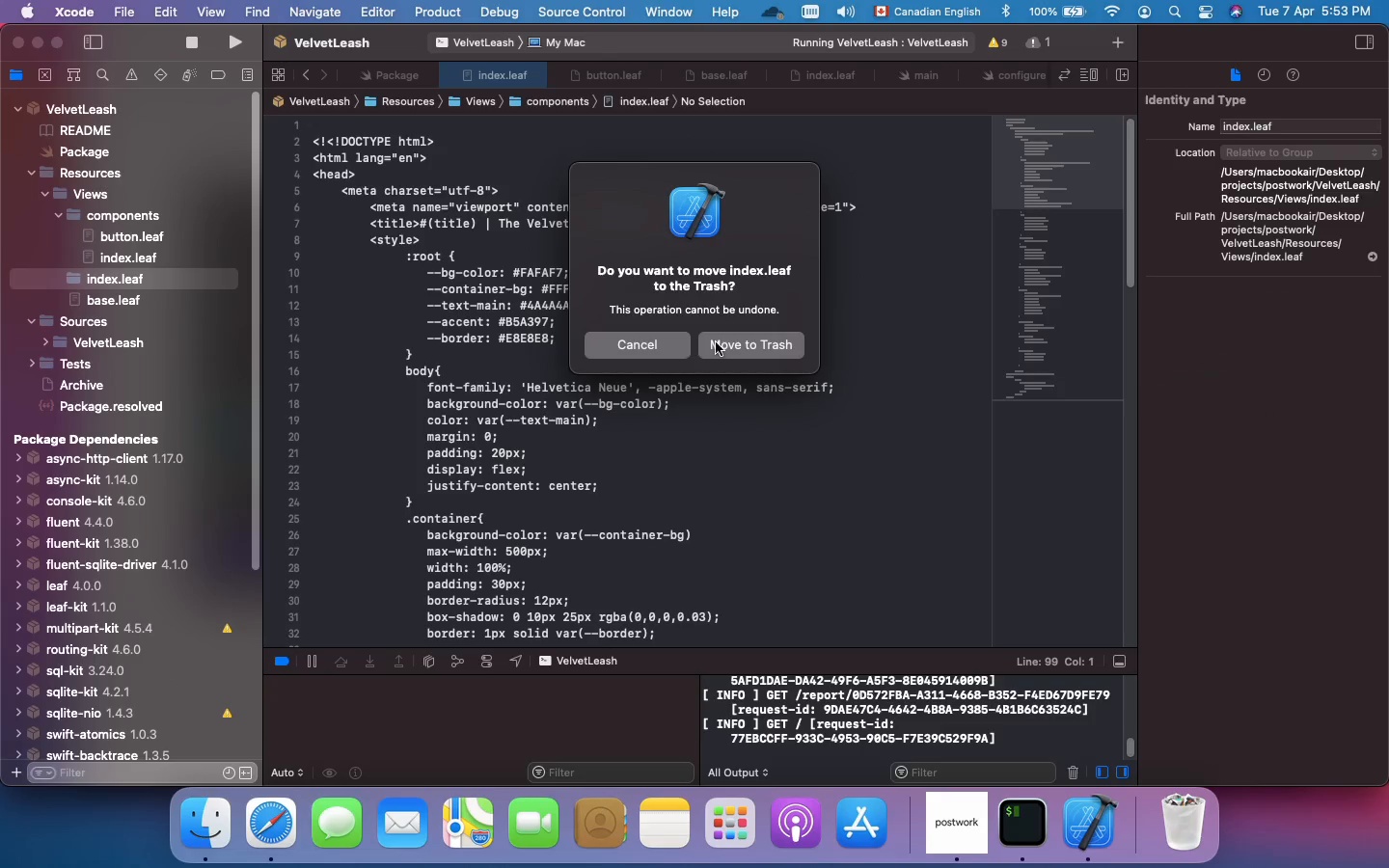 
left_click([735, 342])
 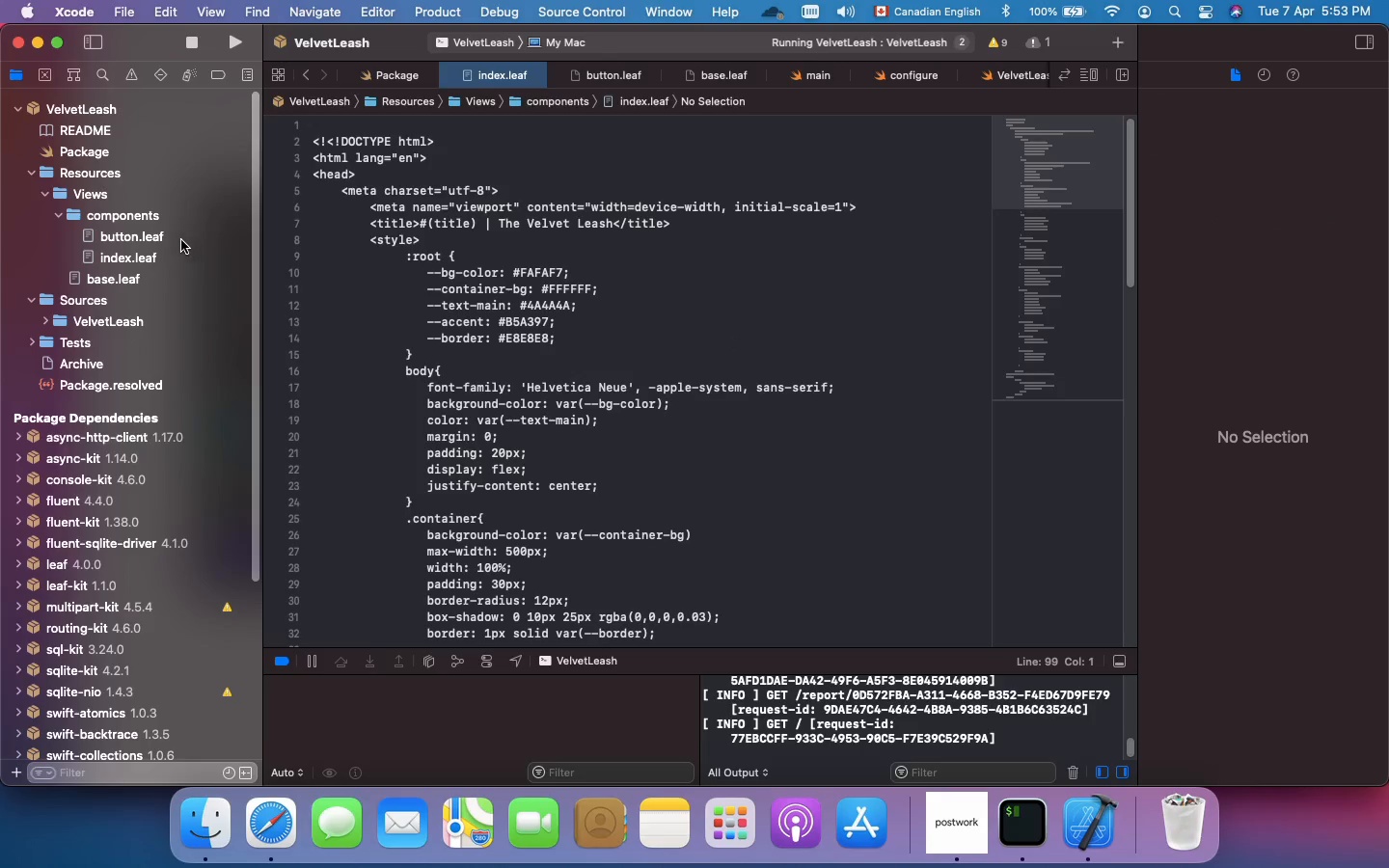 
left_click([158, 259])
 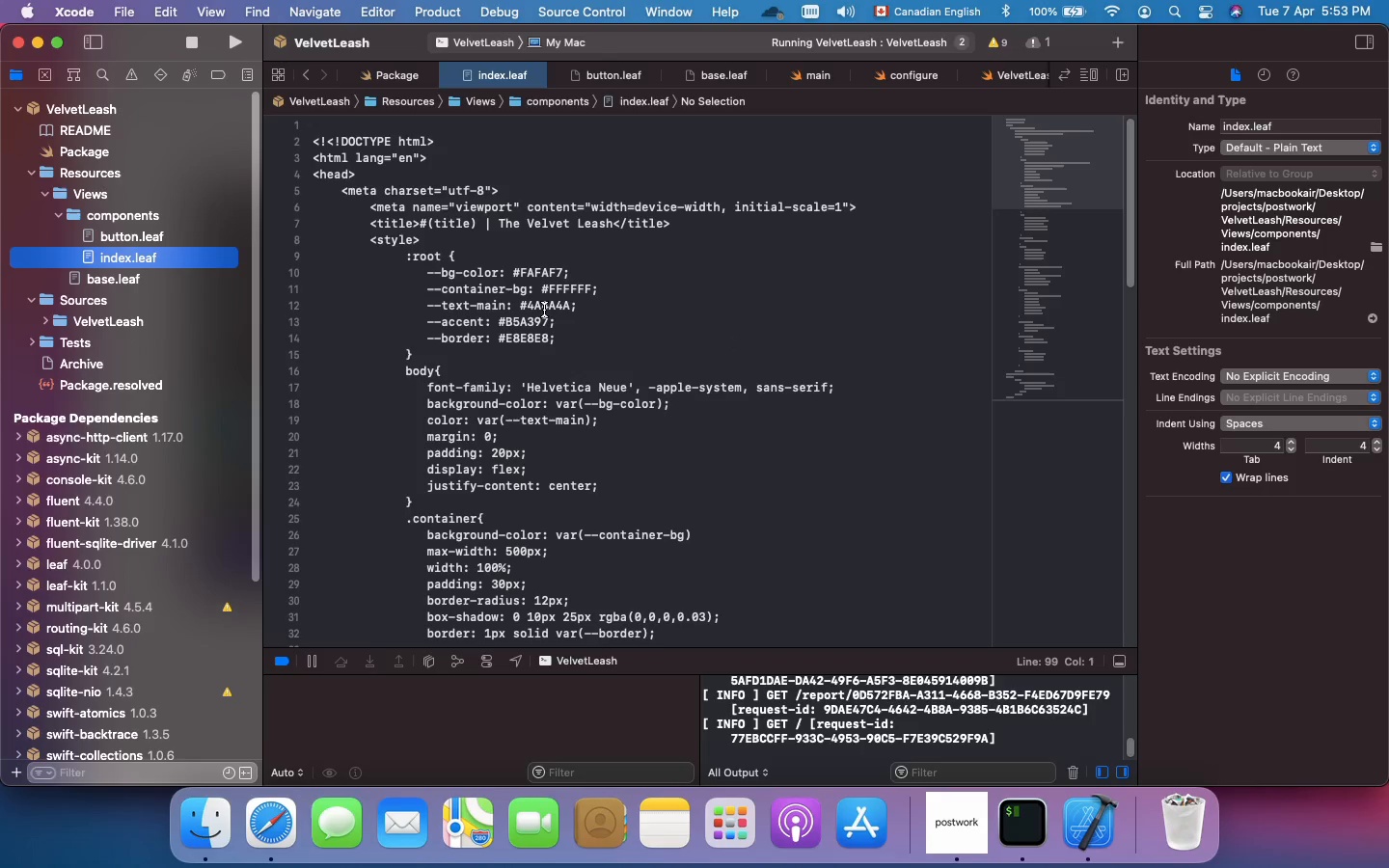 
left_click([619, 336])
 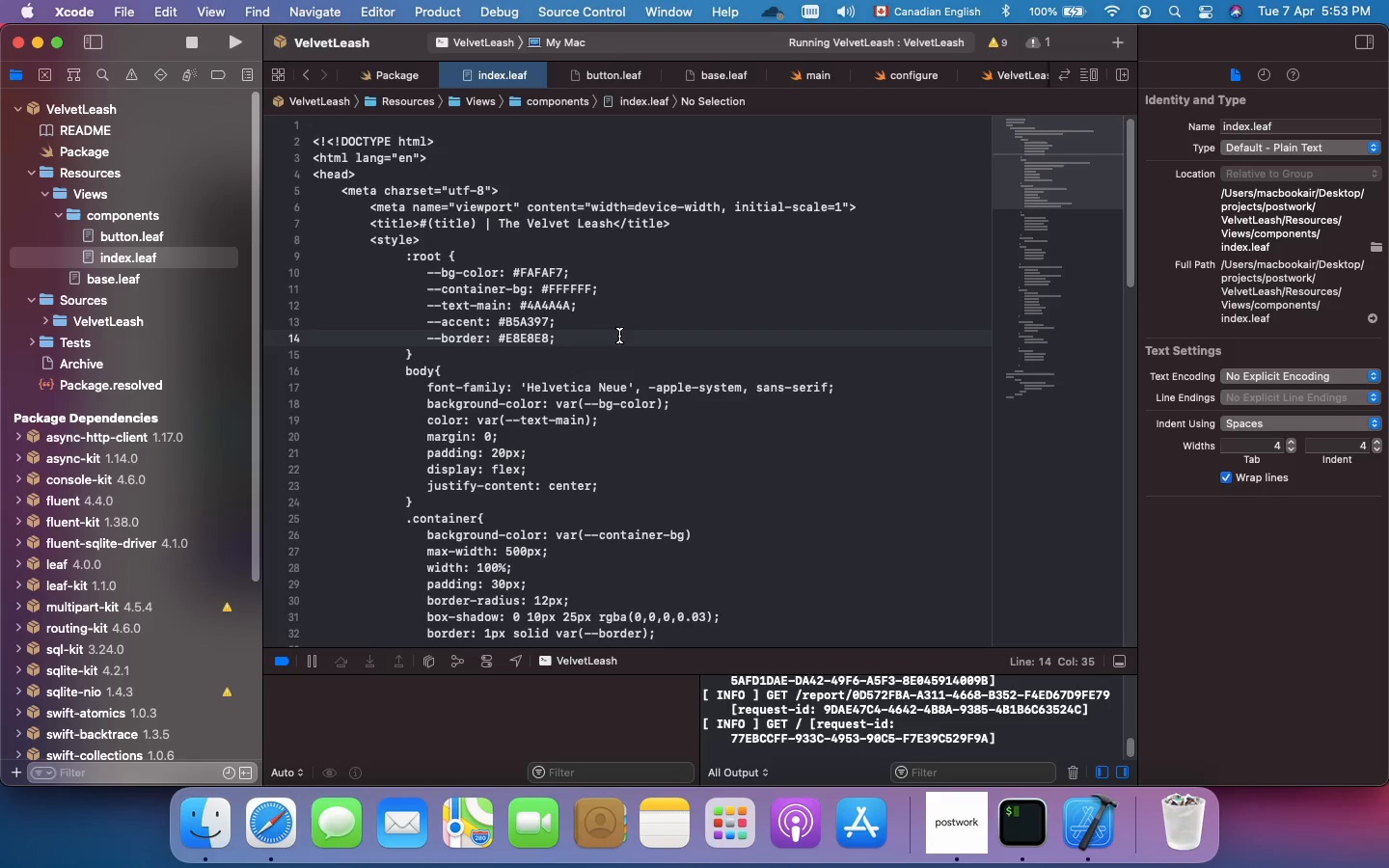 
key(Meta+A)
 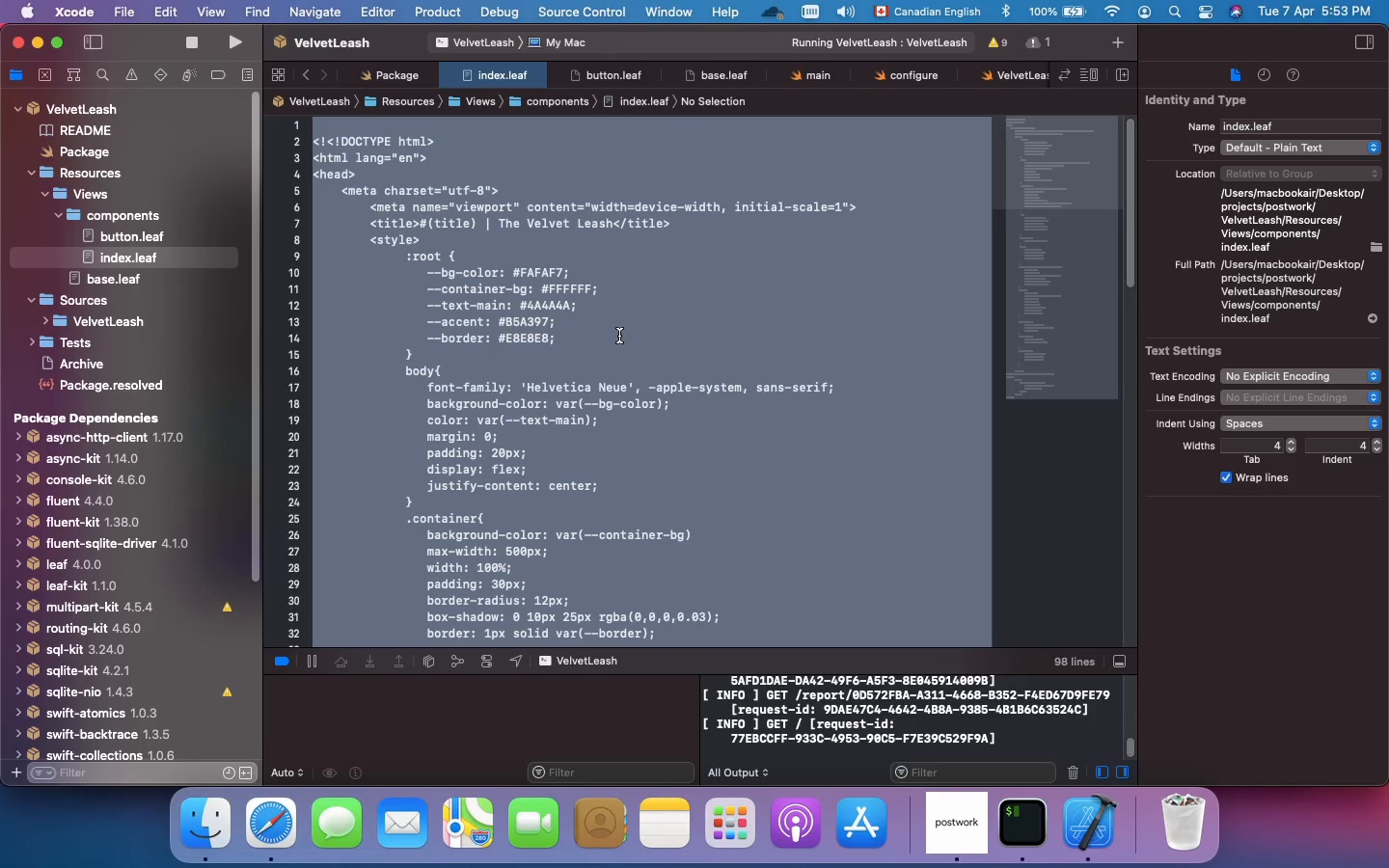 
key(Backspace)
 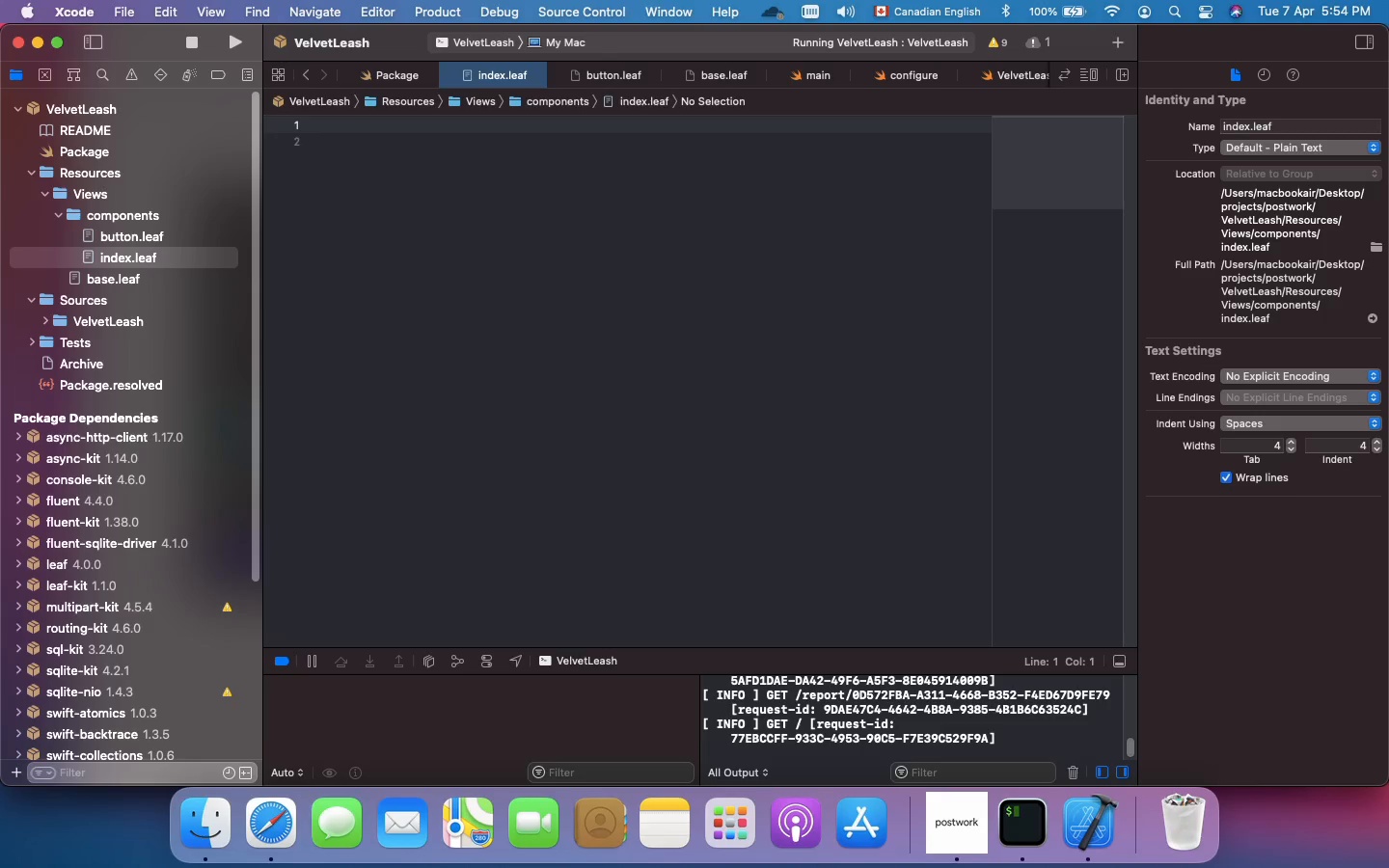 
wait(42.57)
 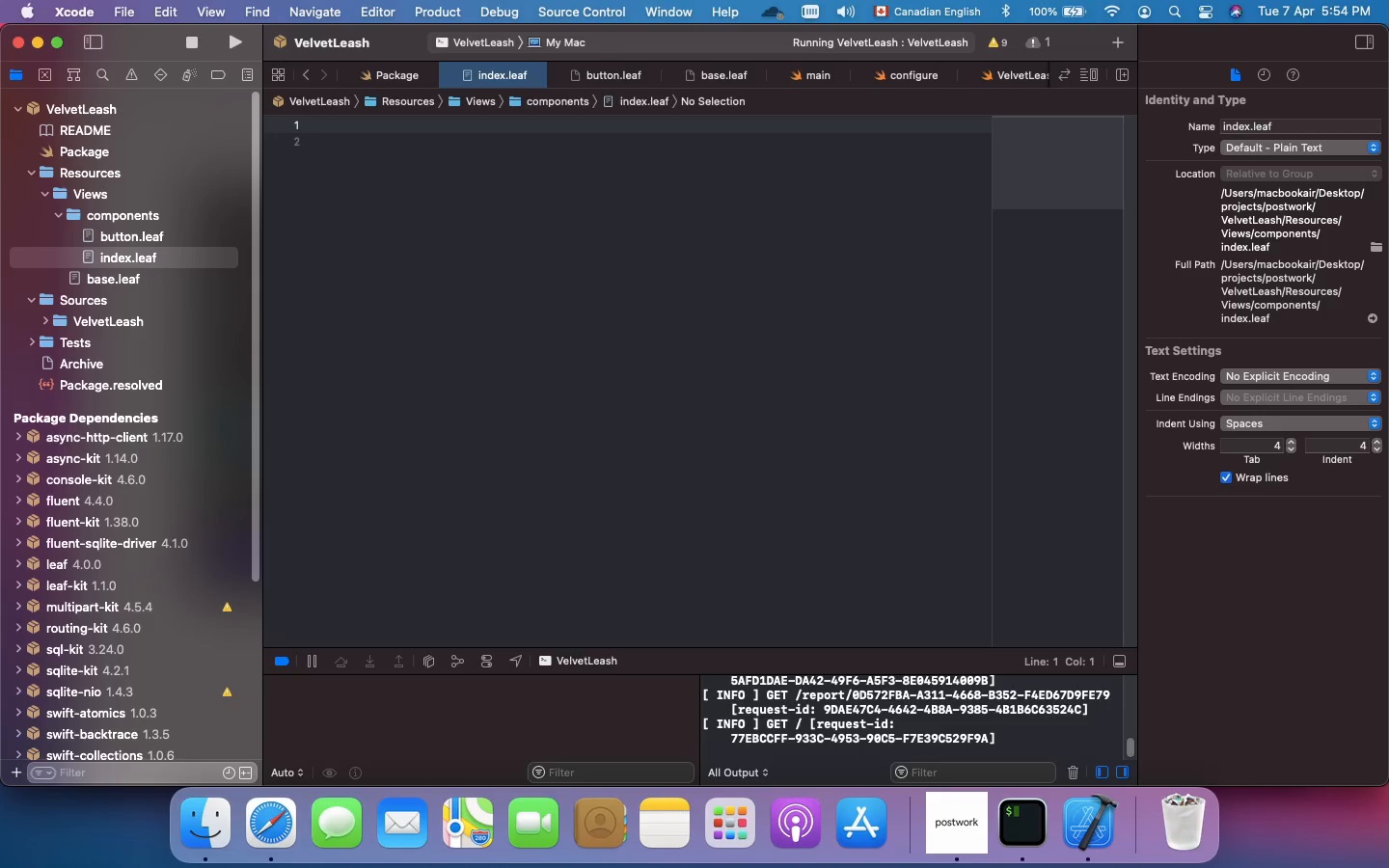 
left_click([43, 324])
 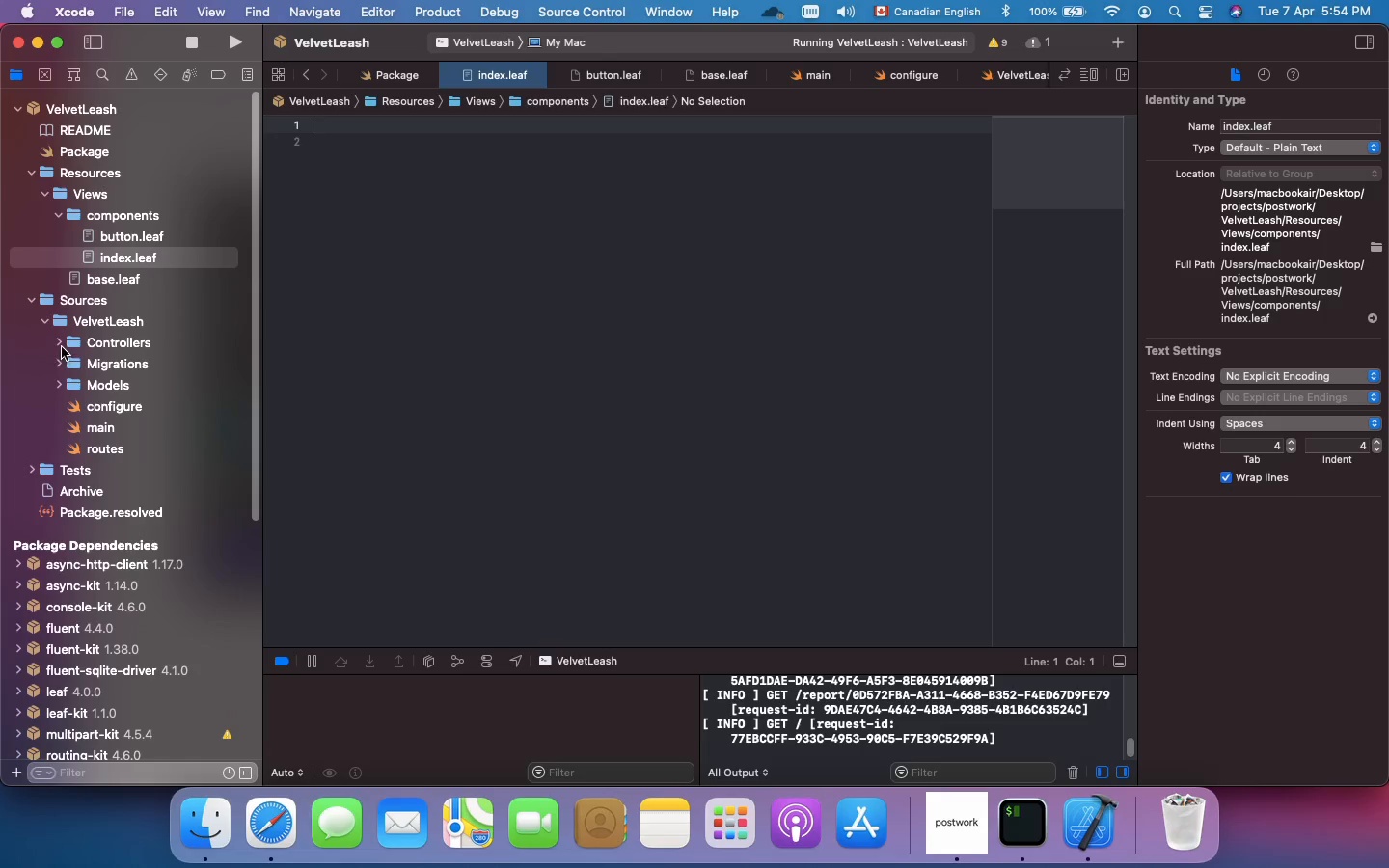 
left_click([60, 346])
 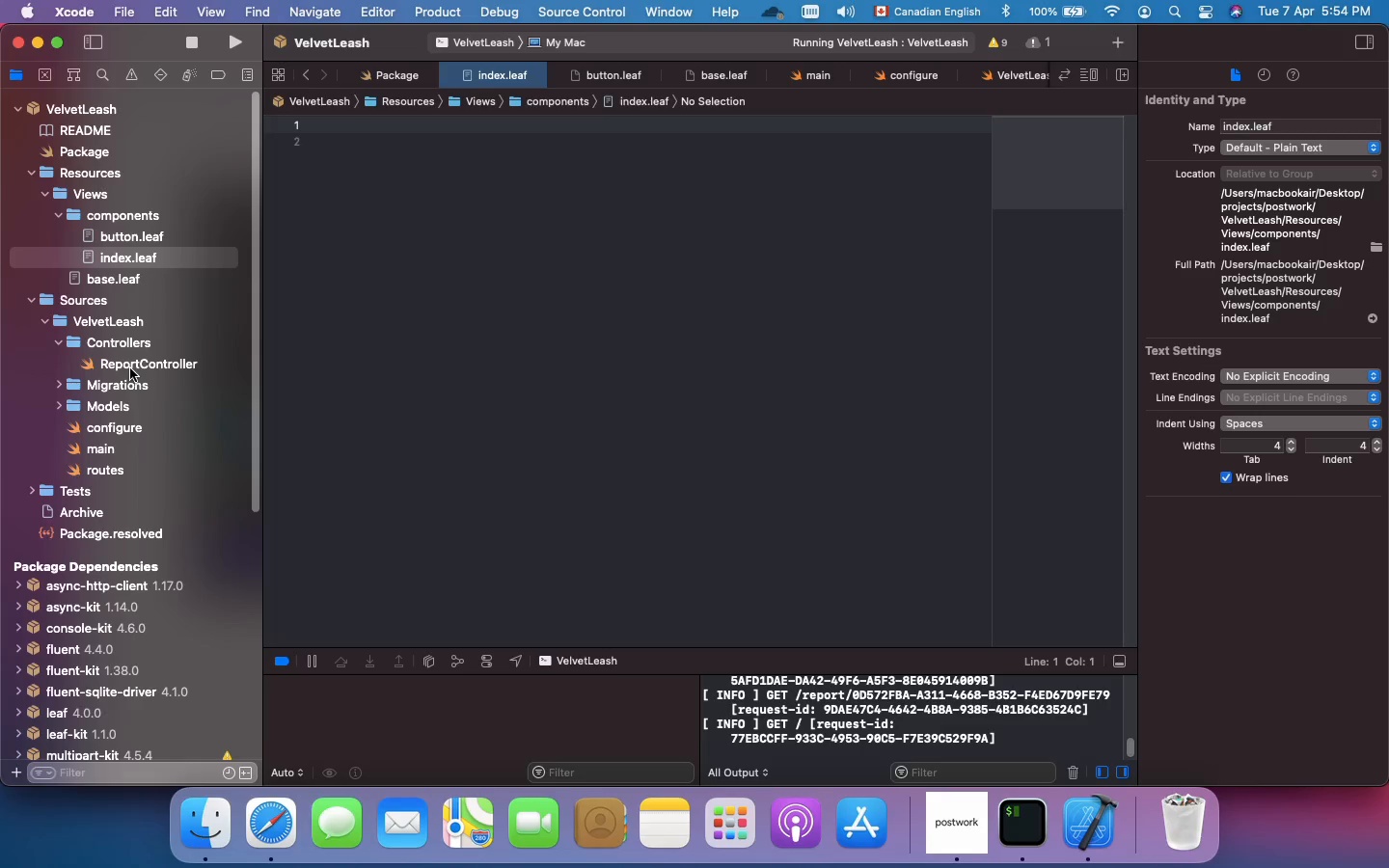 
double_click([130, 368])
 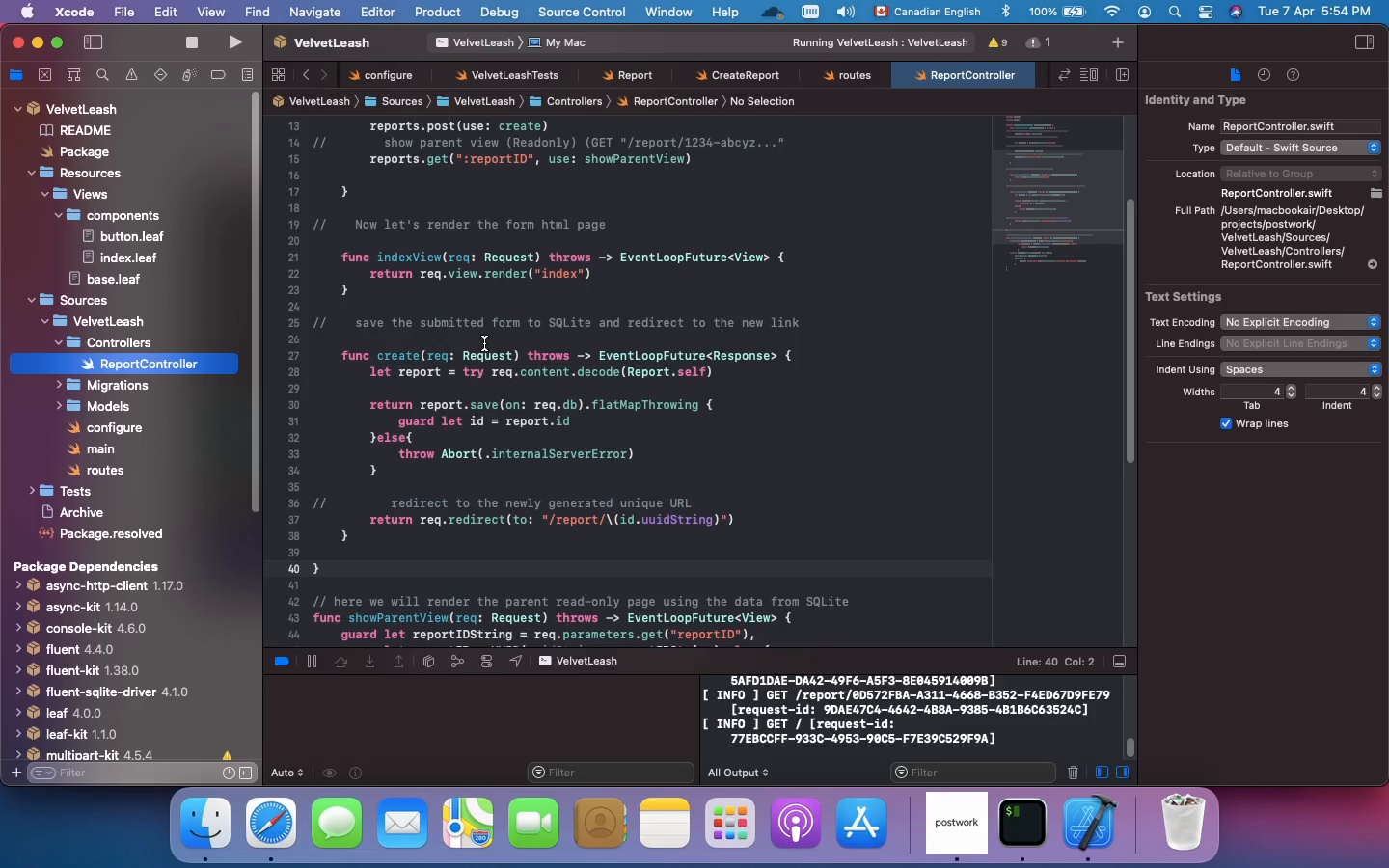 
left_click([484, 343])
 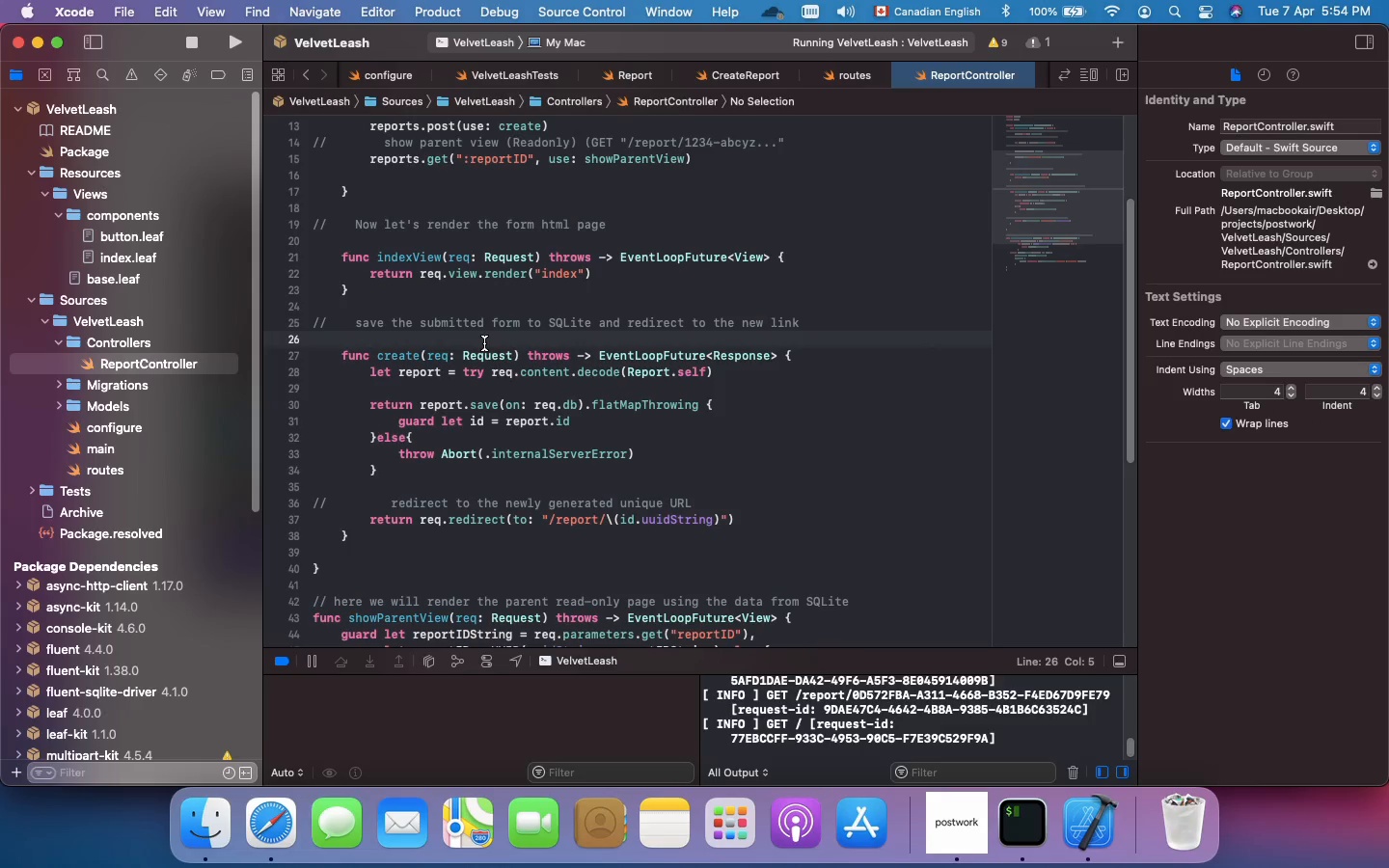 
scroll: coordinate [484, 343], scroll_direction: up, amount: 1.0
 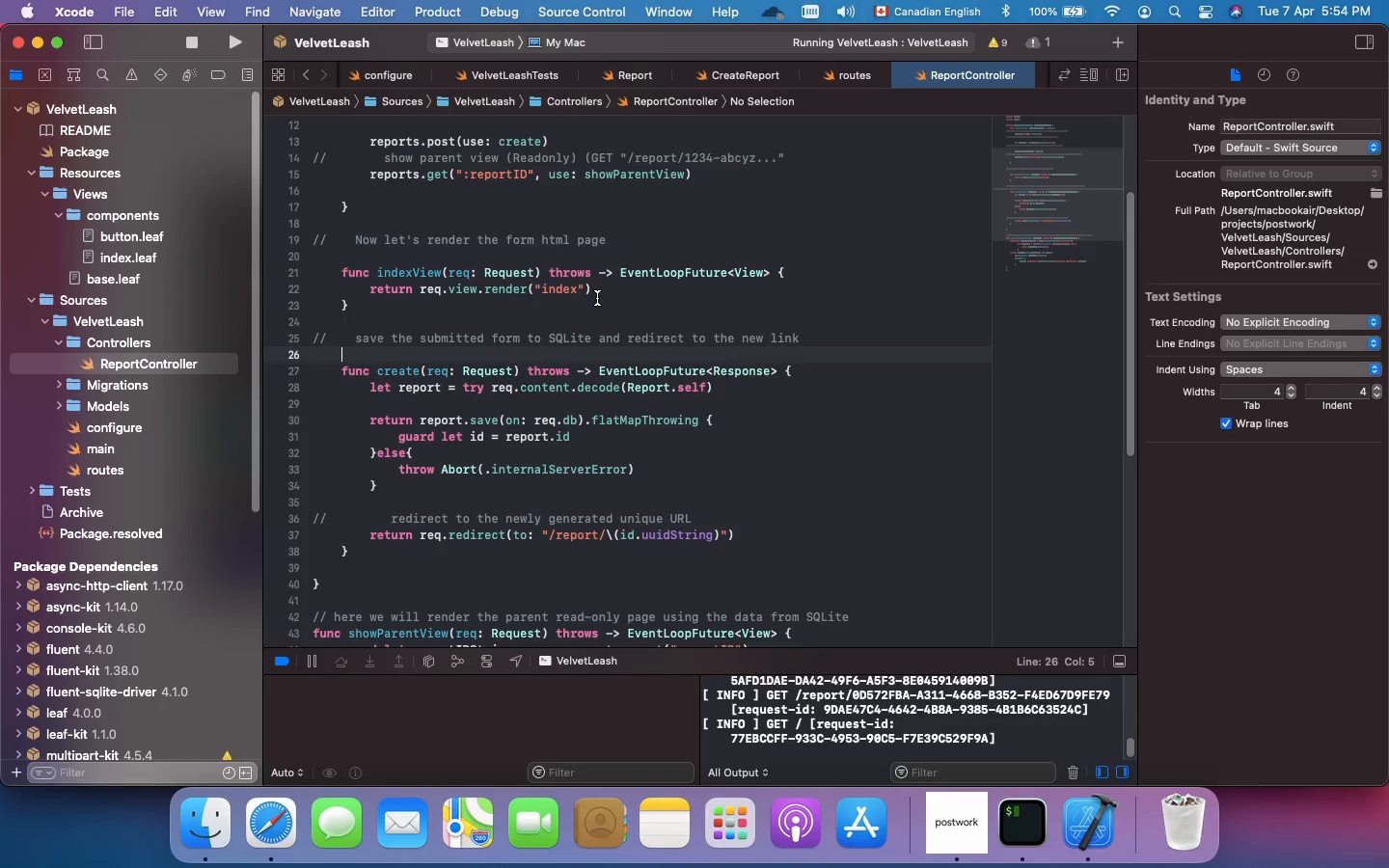 
wait(12.66)
 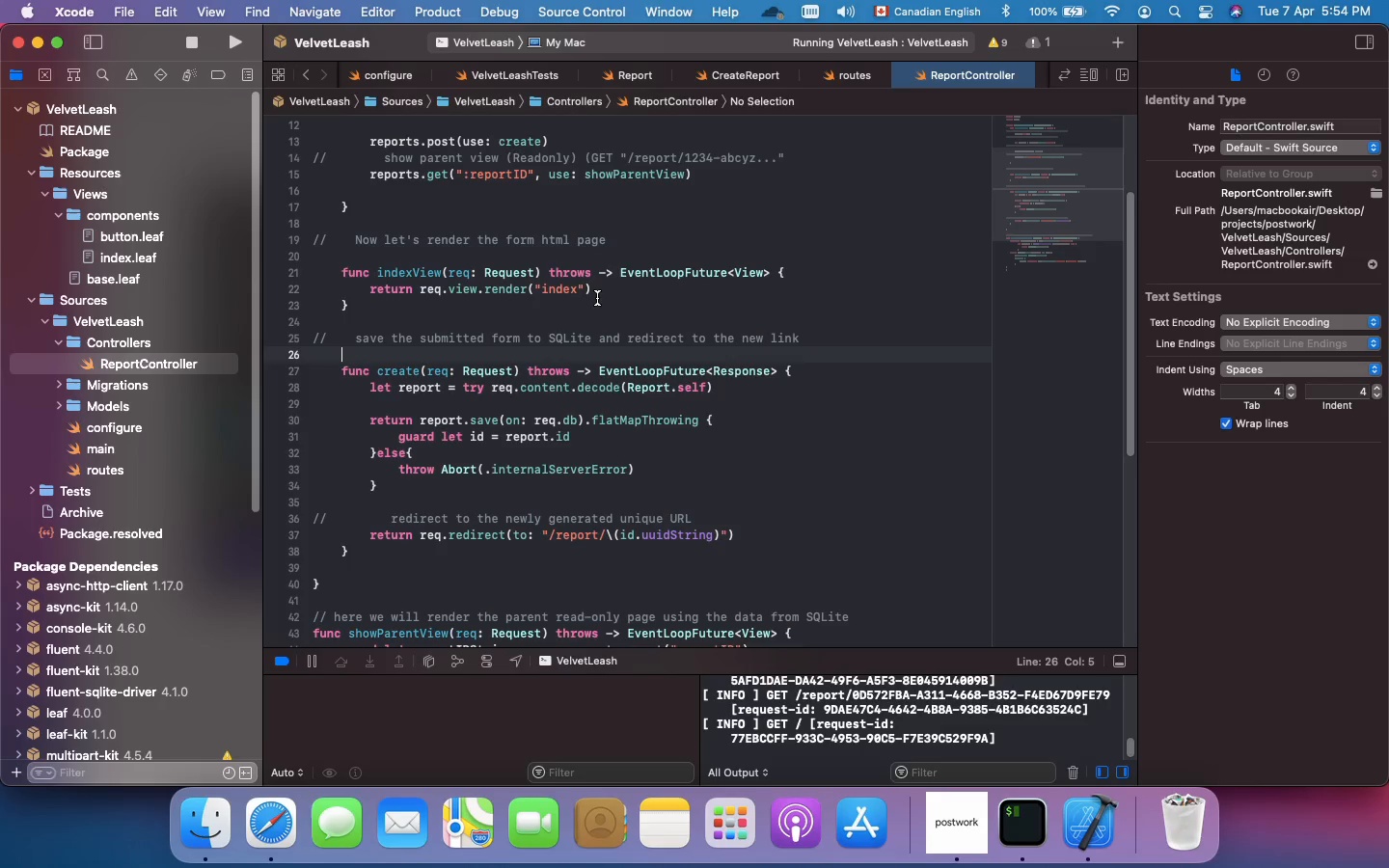 
left_click([541, 289])
 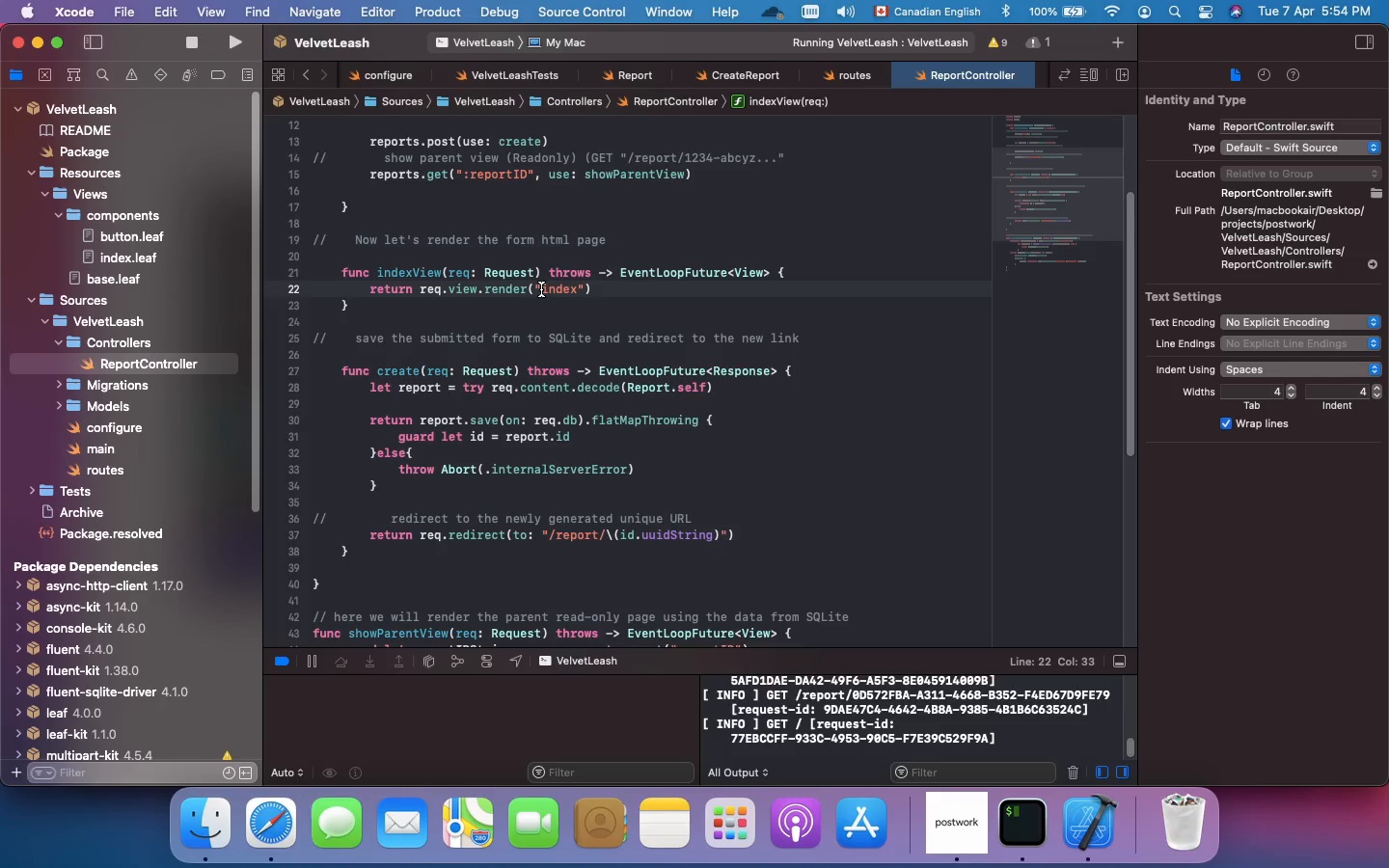 
type(components/)
 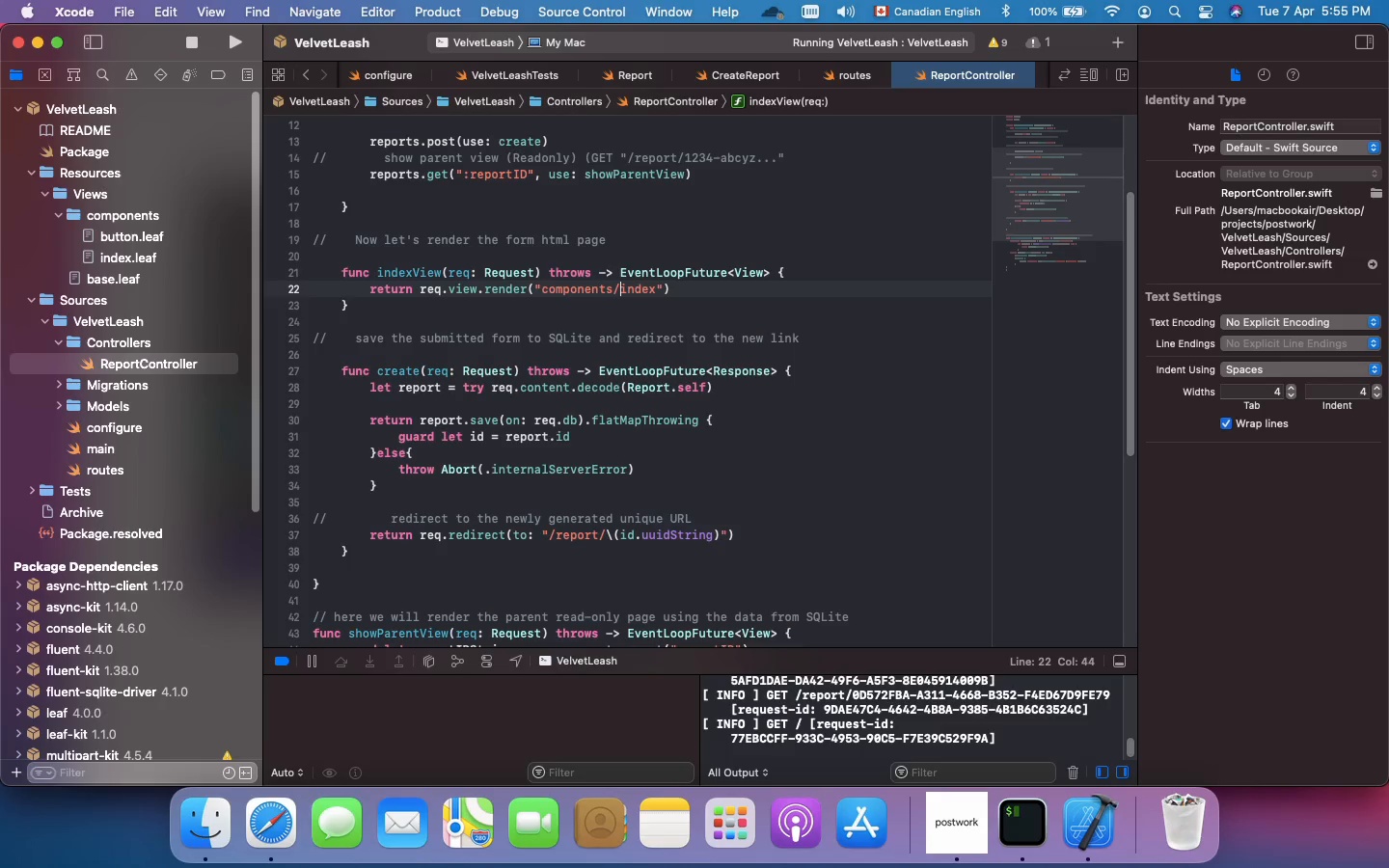 
key(Meta+S)
 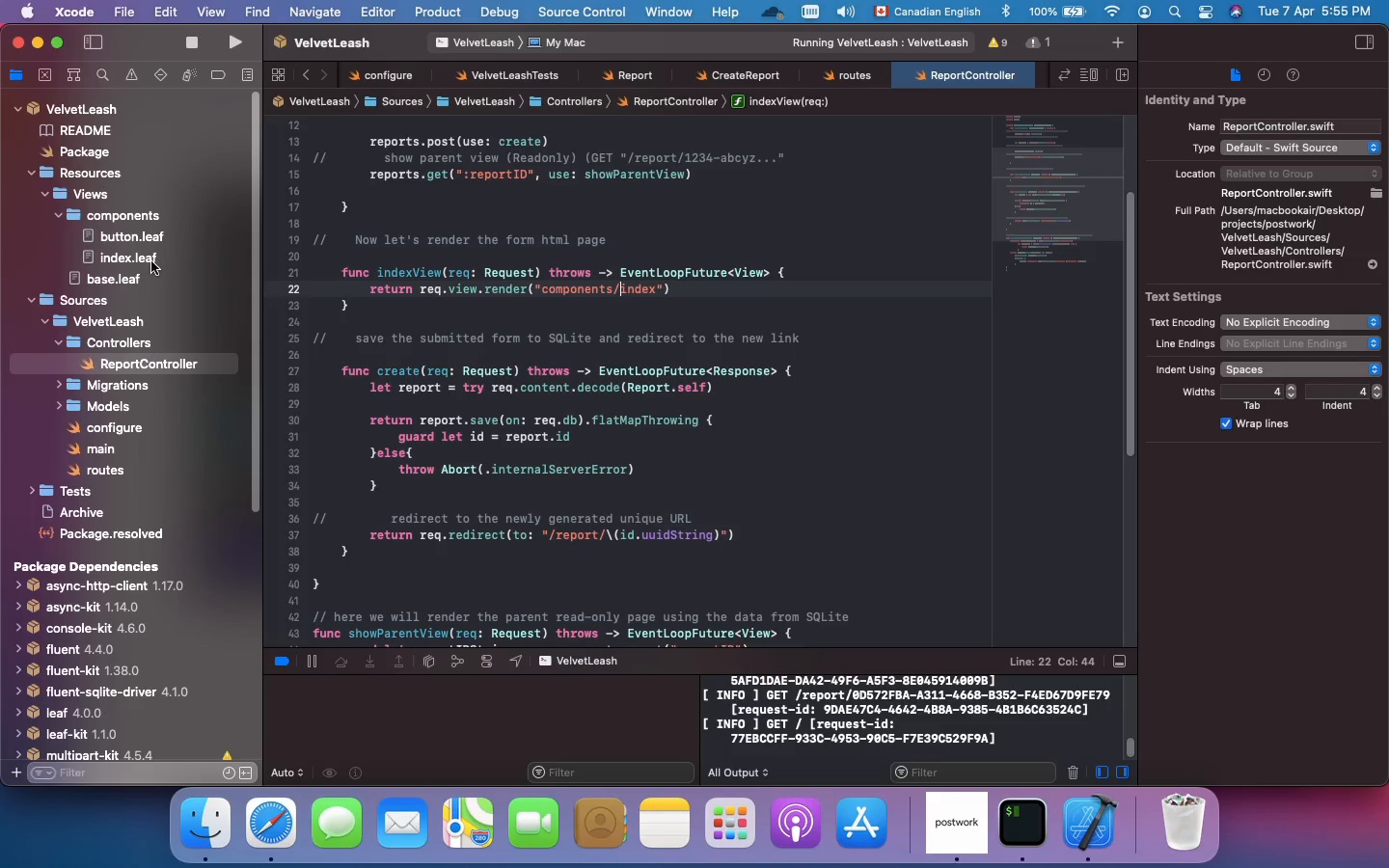 
double_click([150, 261])
 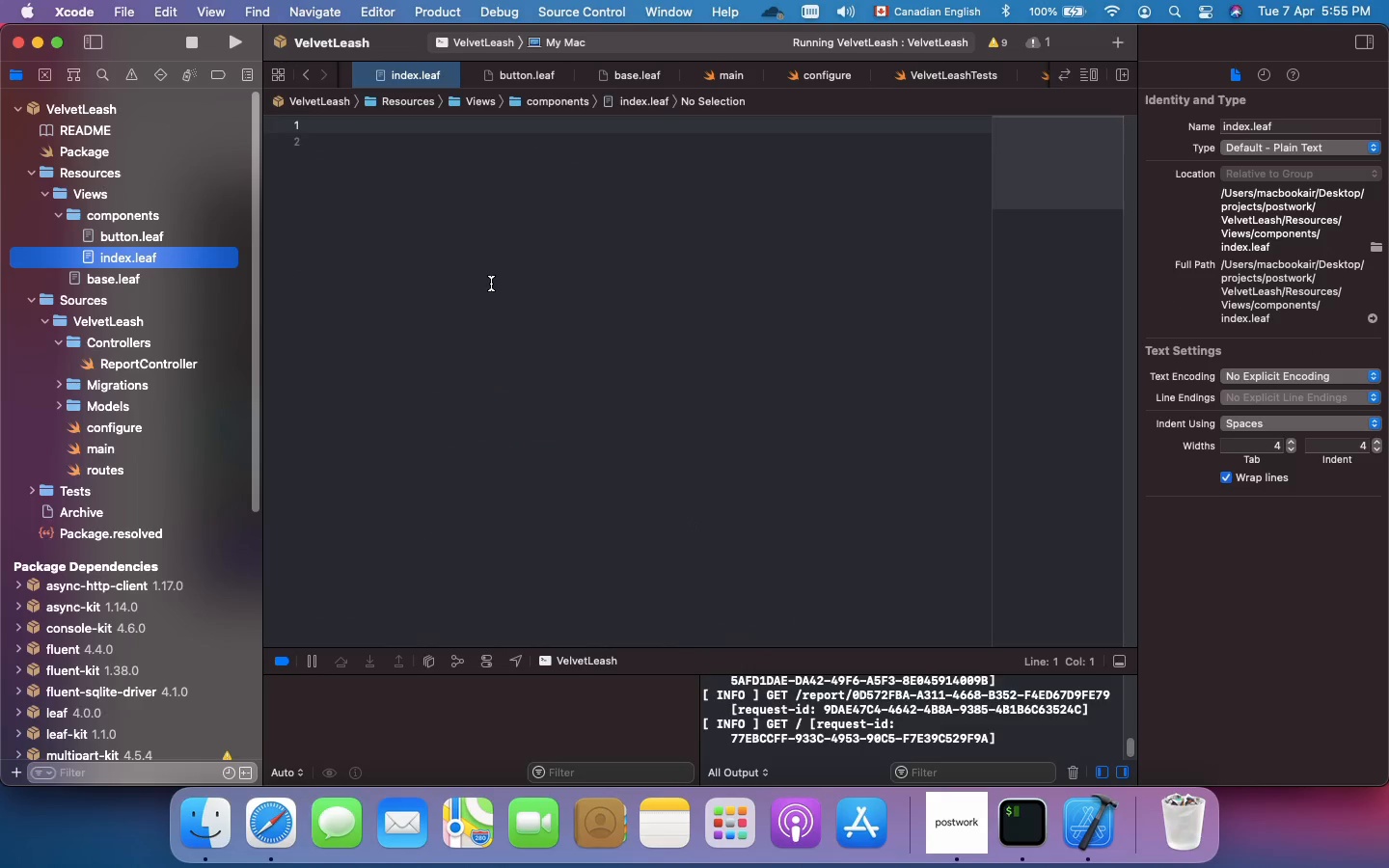 
left_click([491, 284])
 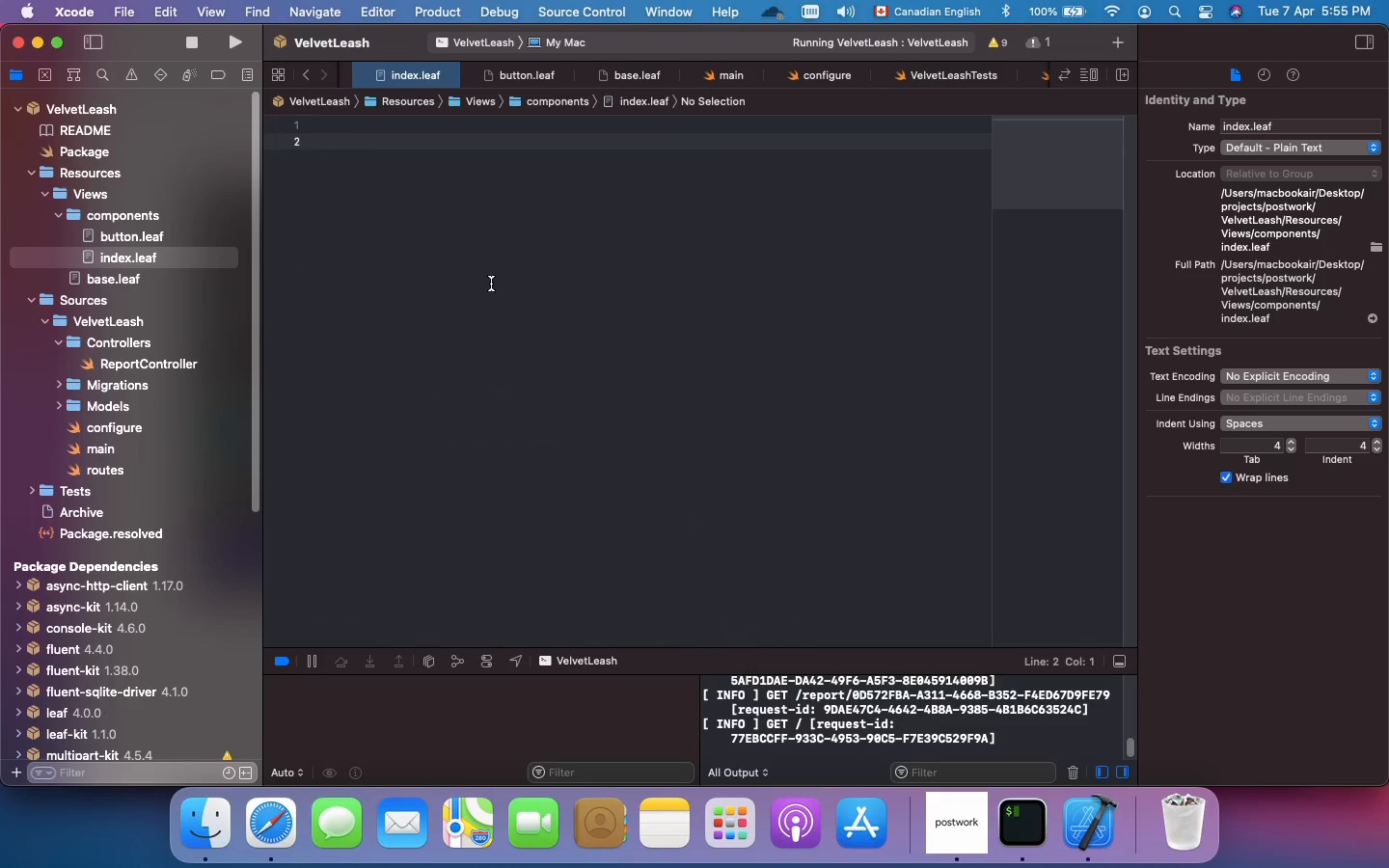 
wait(10.24)
 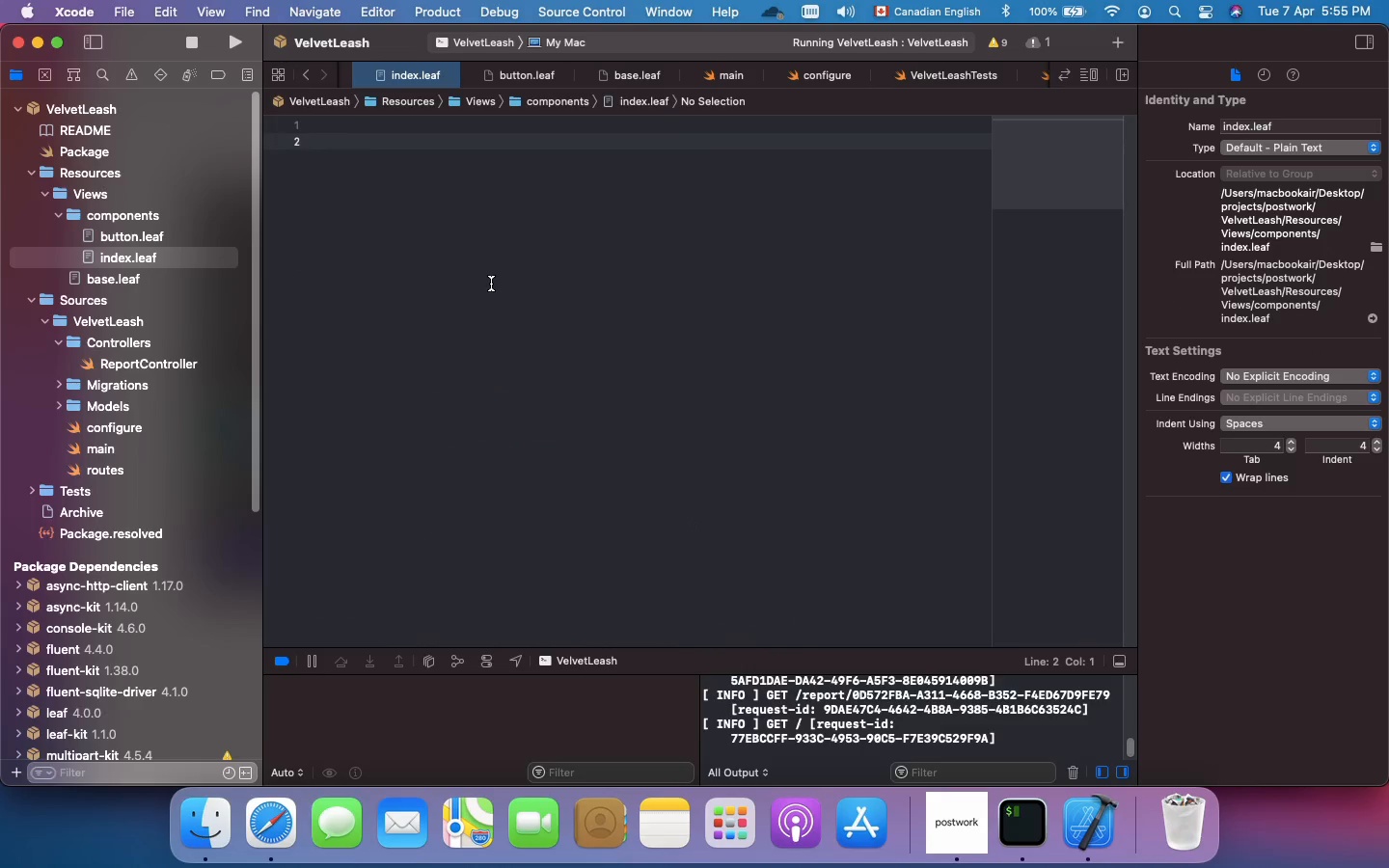 
double_click([169, 366])
 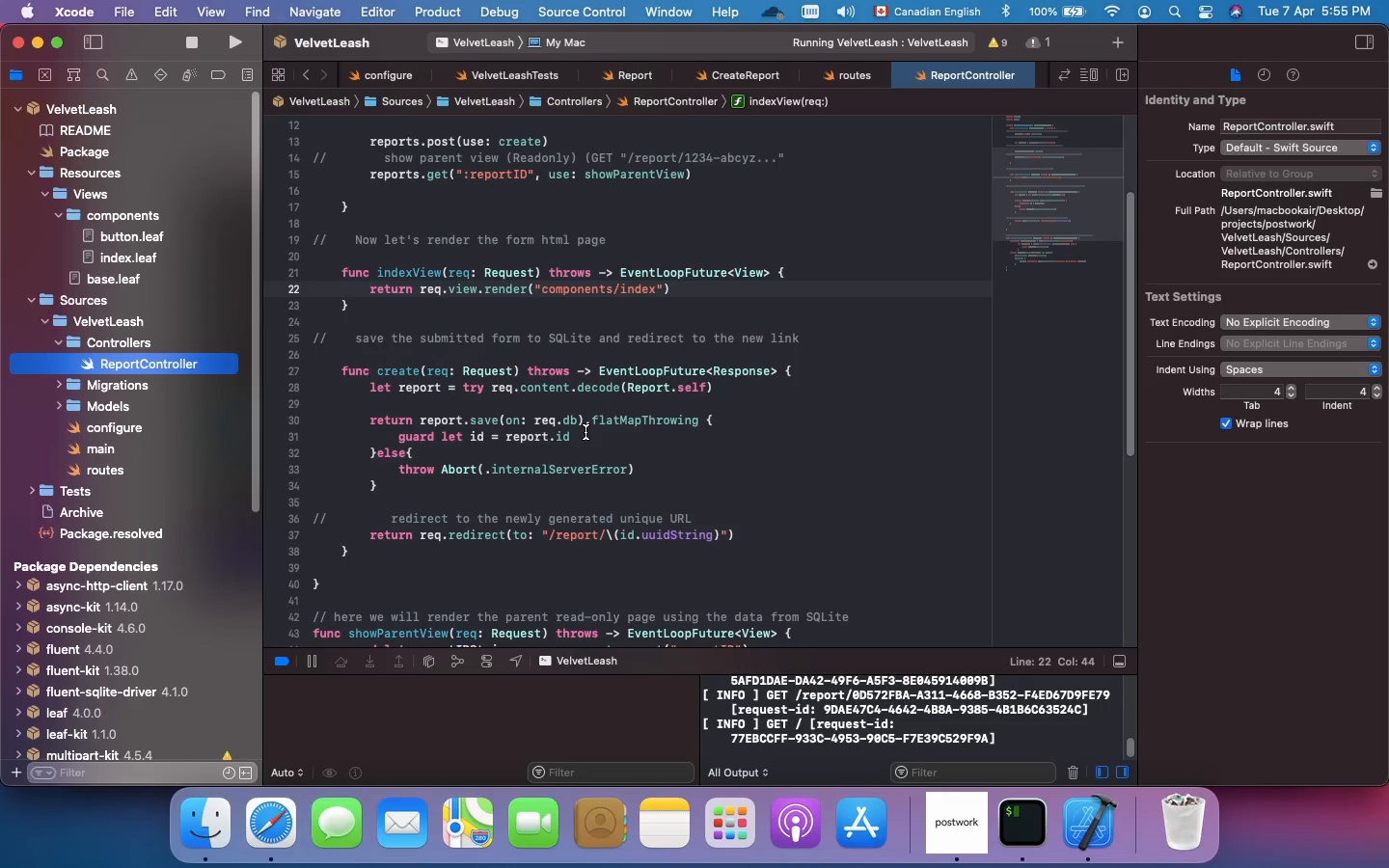 
scroll: coordinate [586, 432], scroll_direction: down, amount: 3.0
 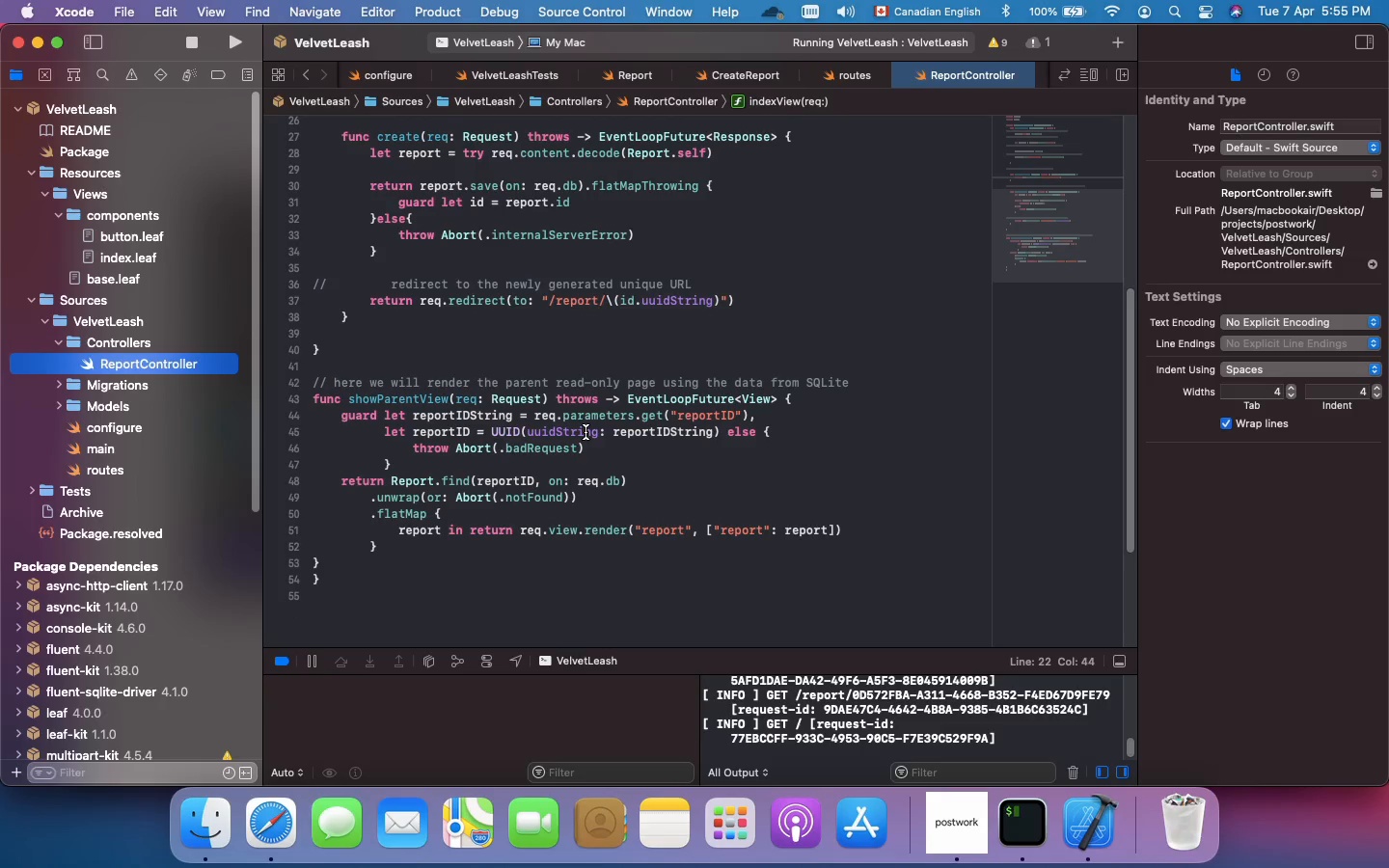 
scroll: coordinate [586, 432], scroll_direction: up, amount: 1.0
 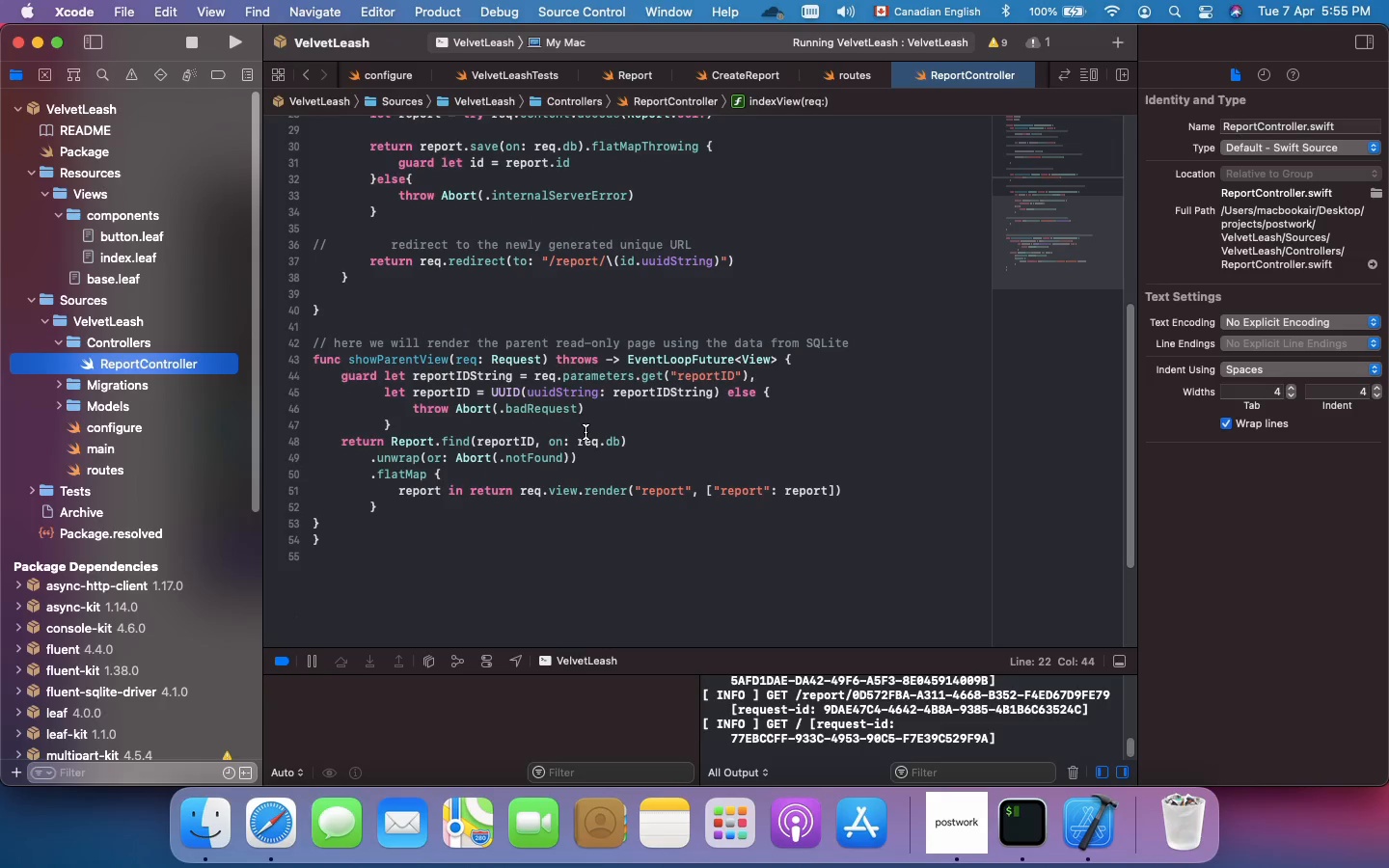 
wait(8.37)
 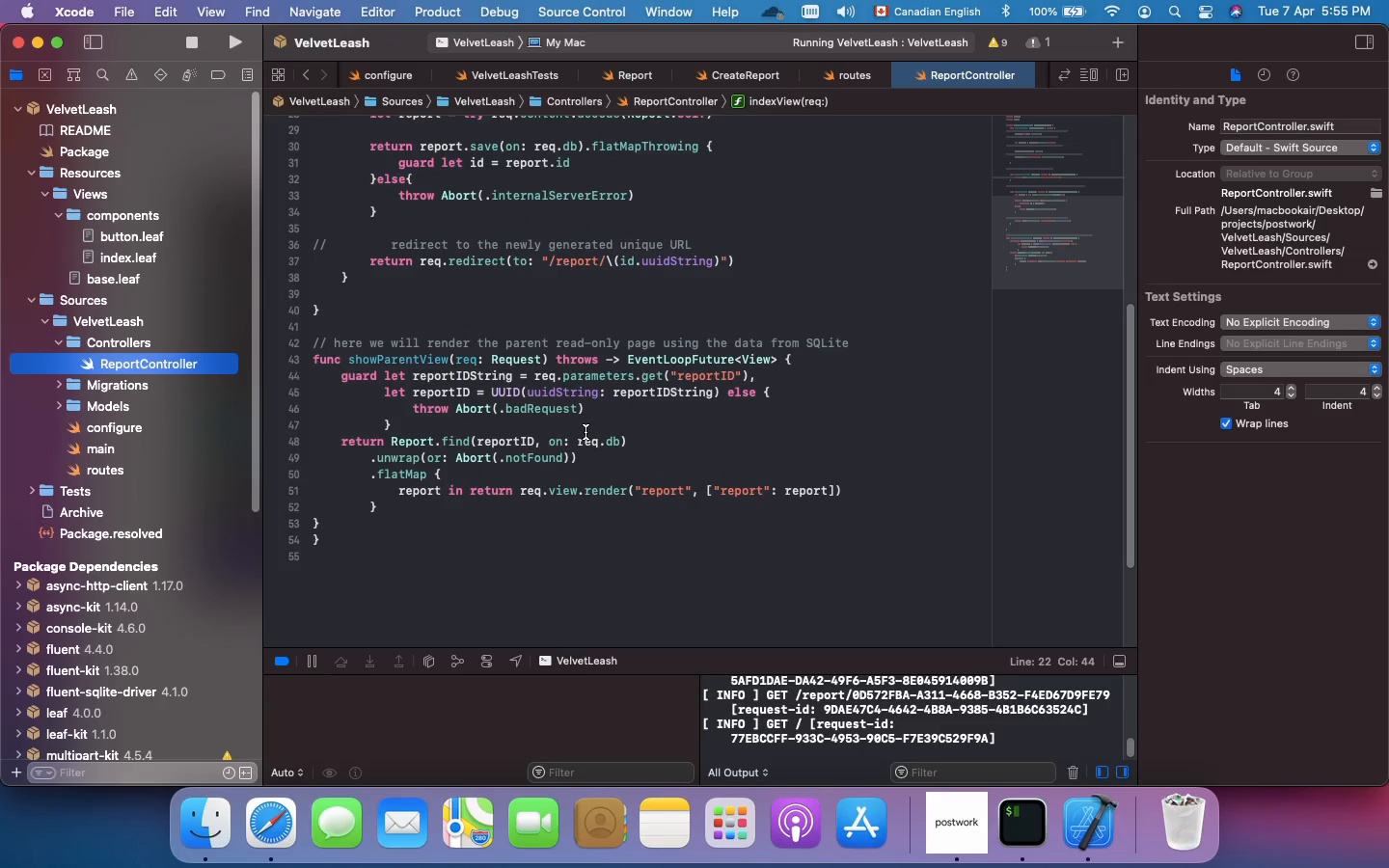 
scroll: coordinate [586, 432], scroll_direction: down, amount: 1.0
 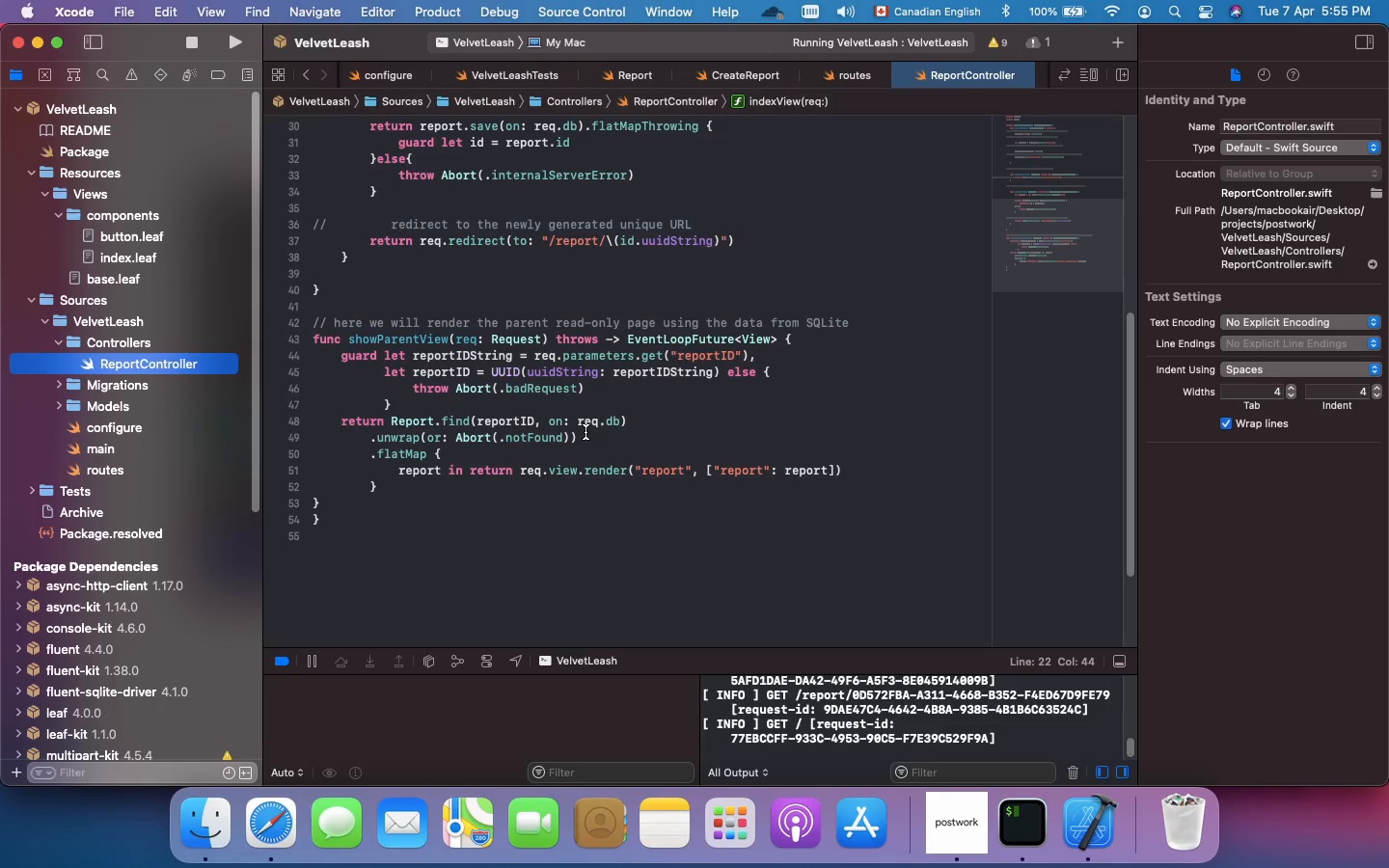 
wait(8.71)
 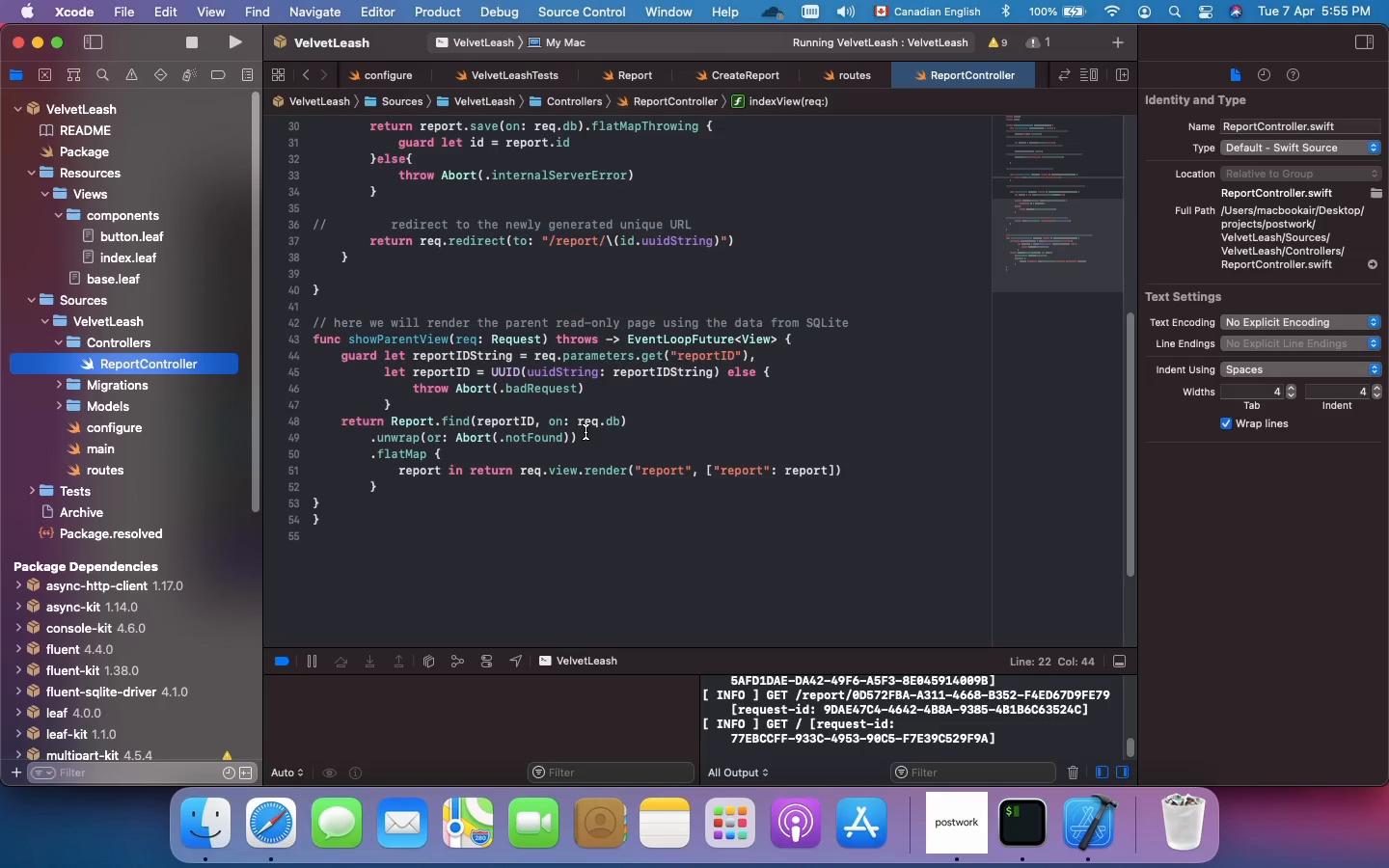 
left_click([645, 468])
 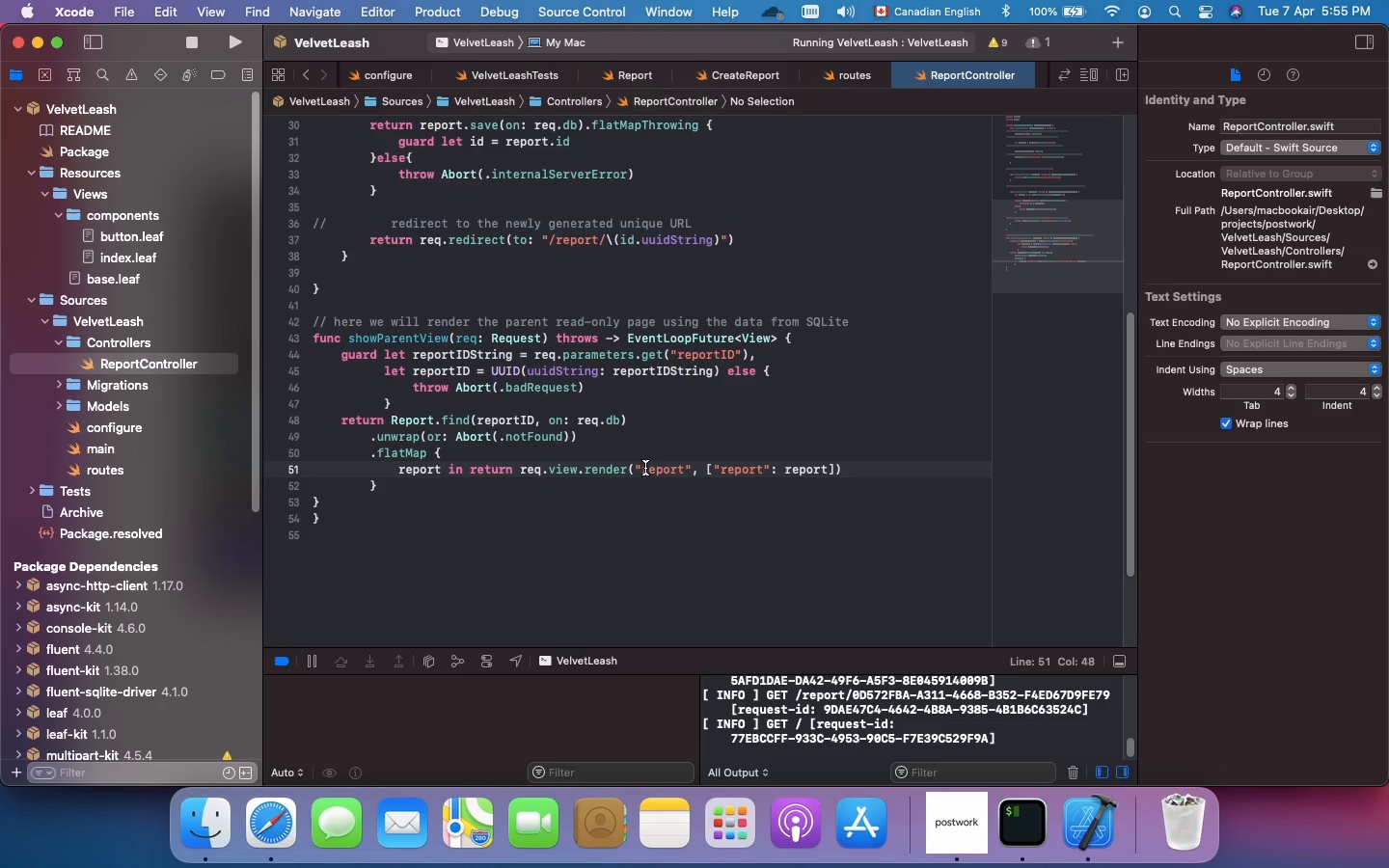 
wait(19.17)
 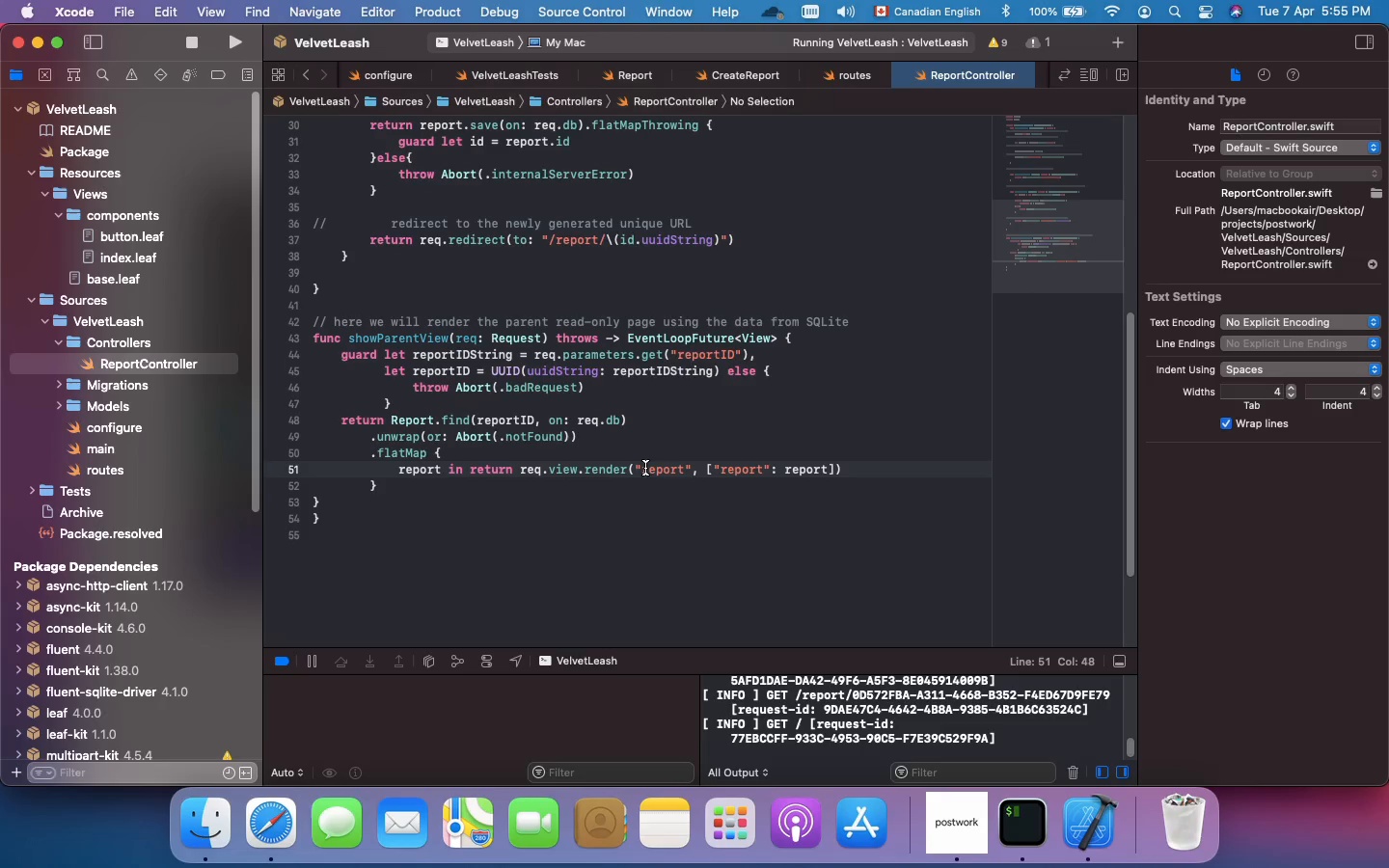 
key(ArrowLeft)
 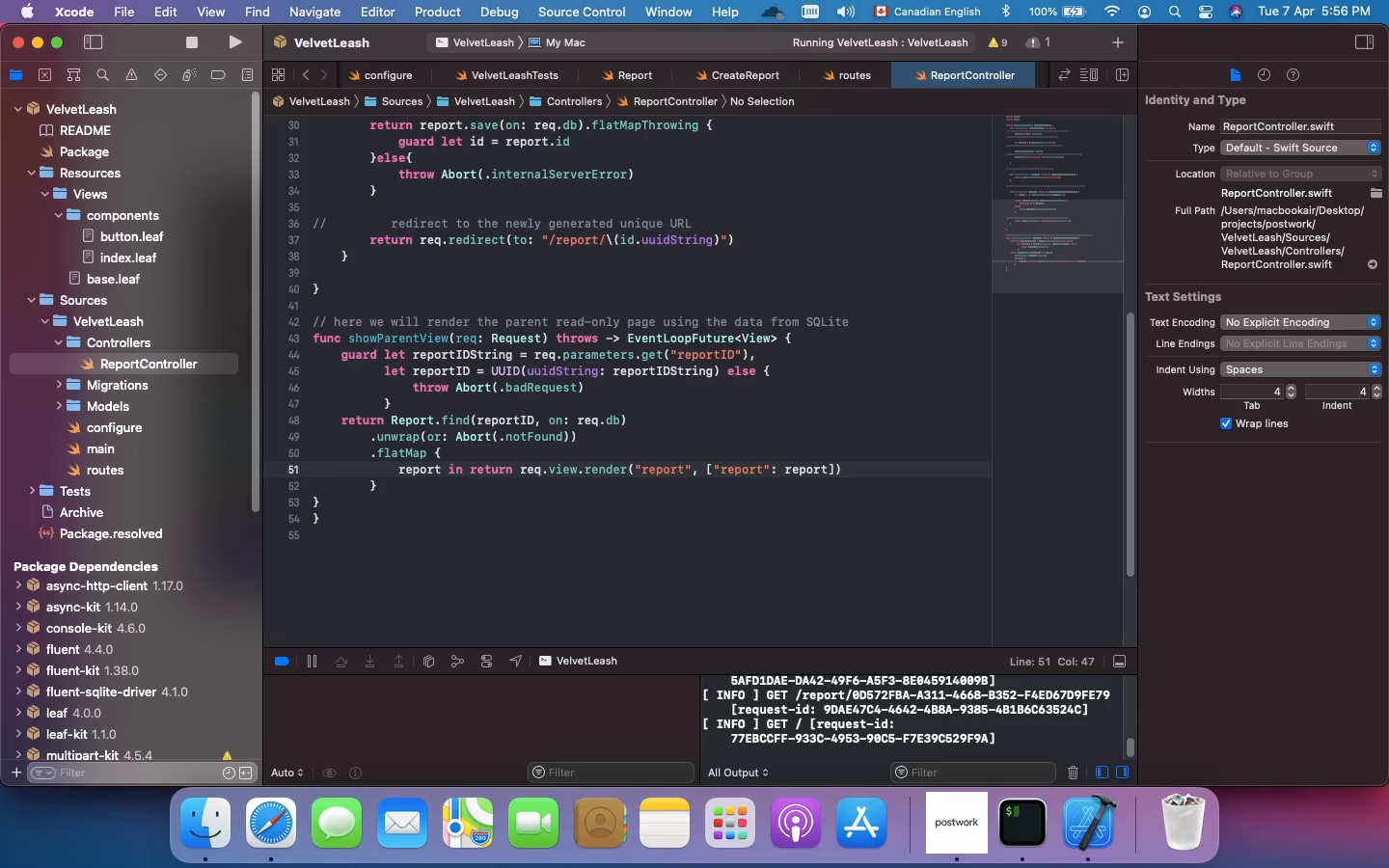 
wait(5.69)
 